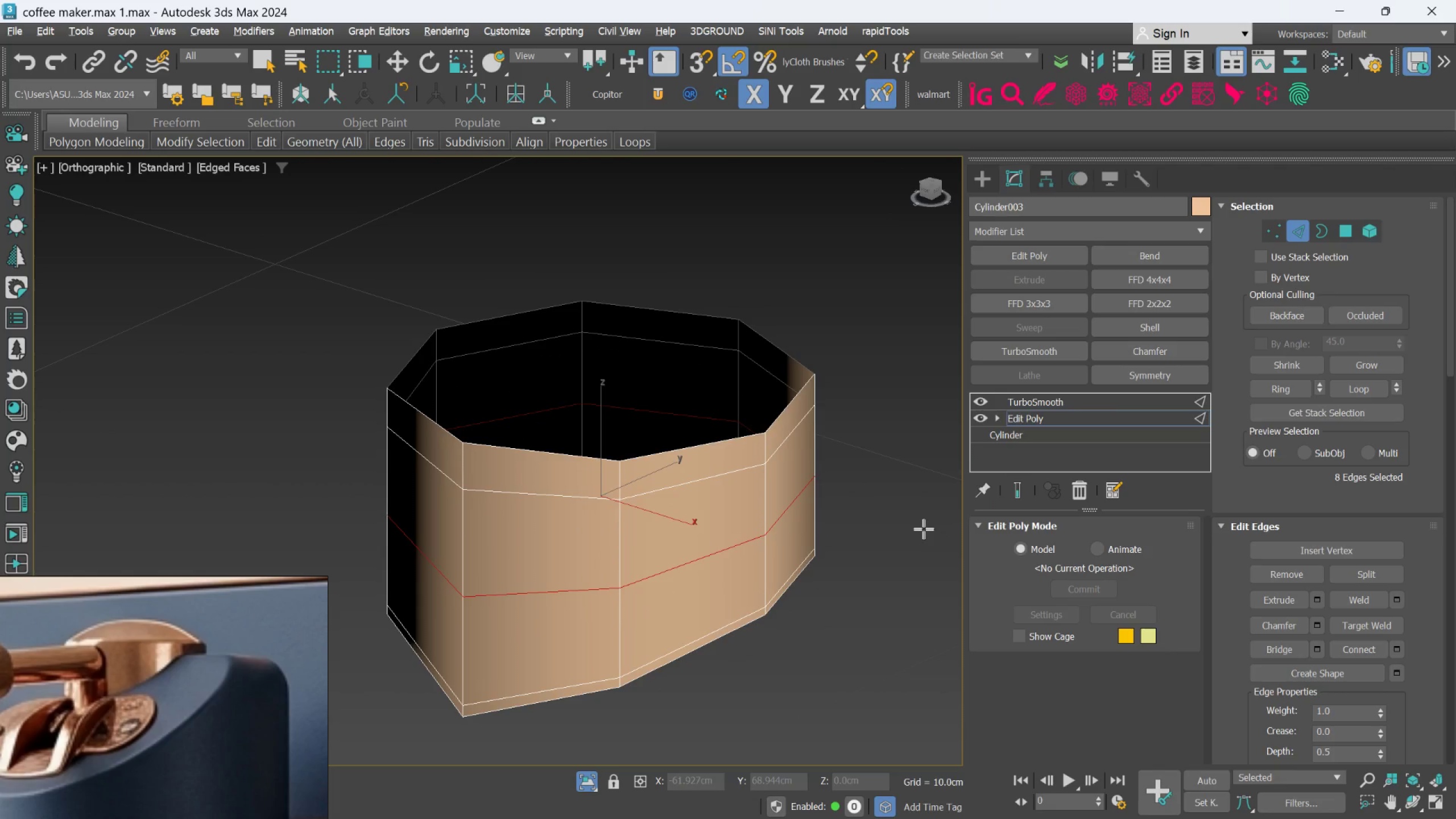 
key(Alt+1)
 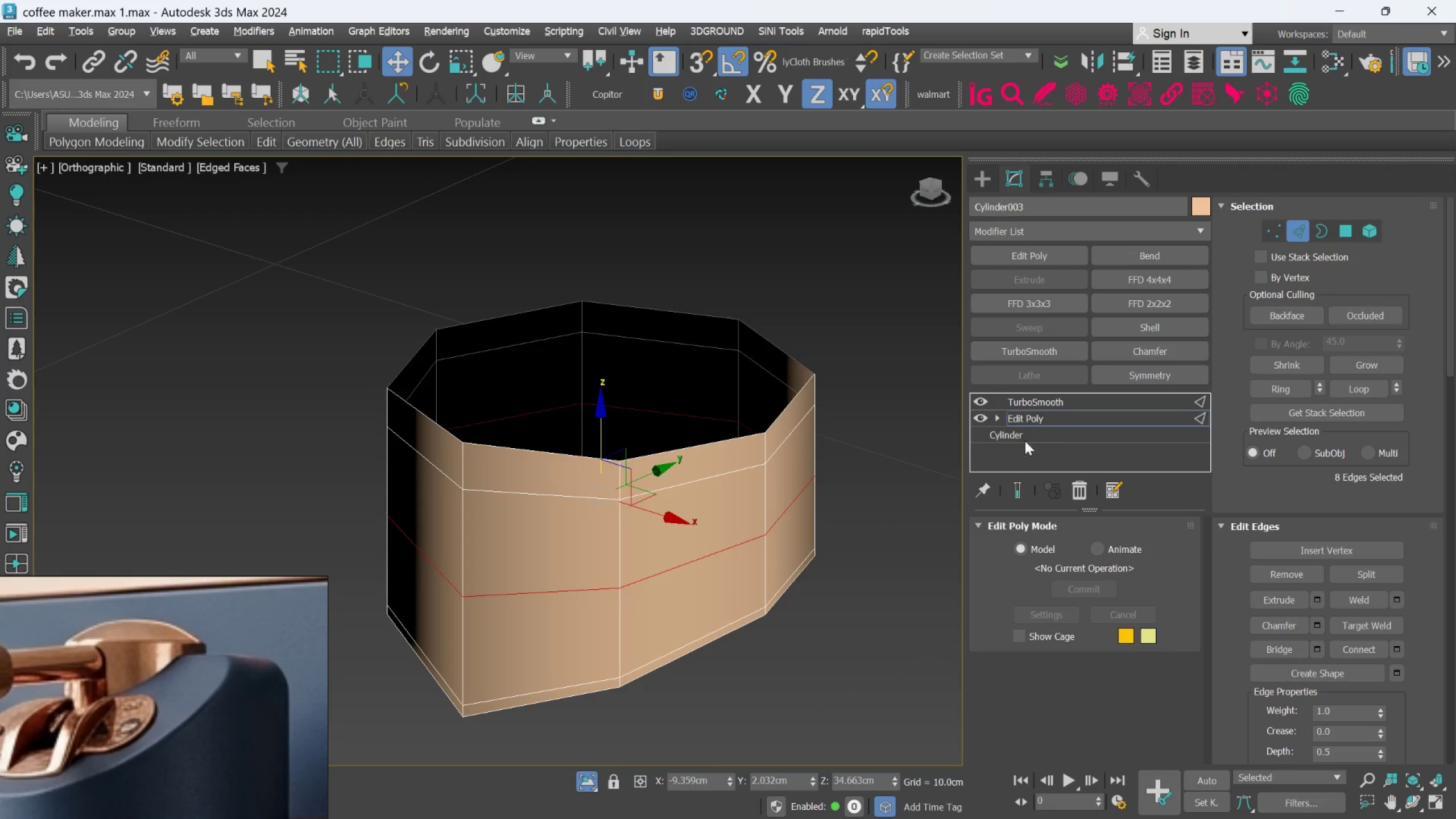 
left_click([1340, 238])
 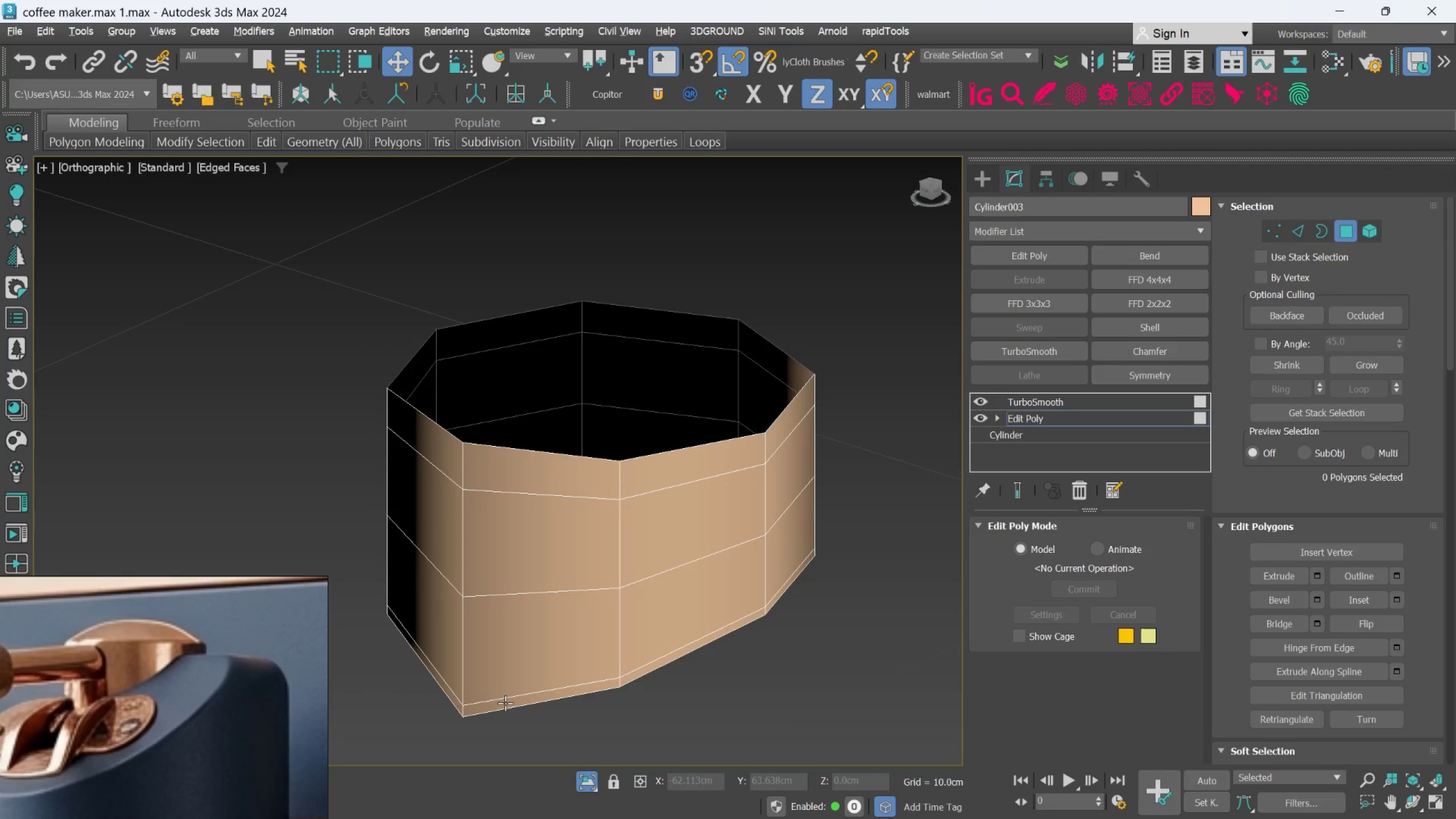 
hold_key(key=ControlLeft, duration=1.52)
left_click([505, 704])
 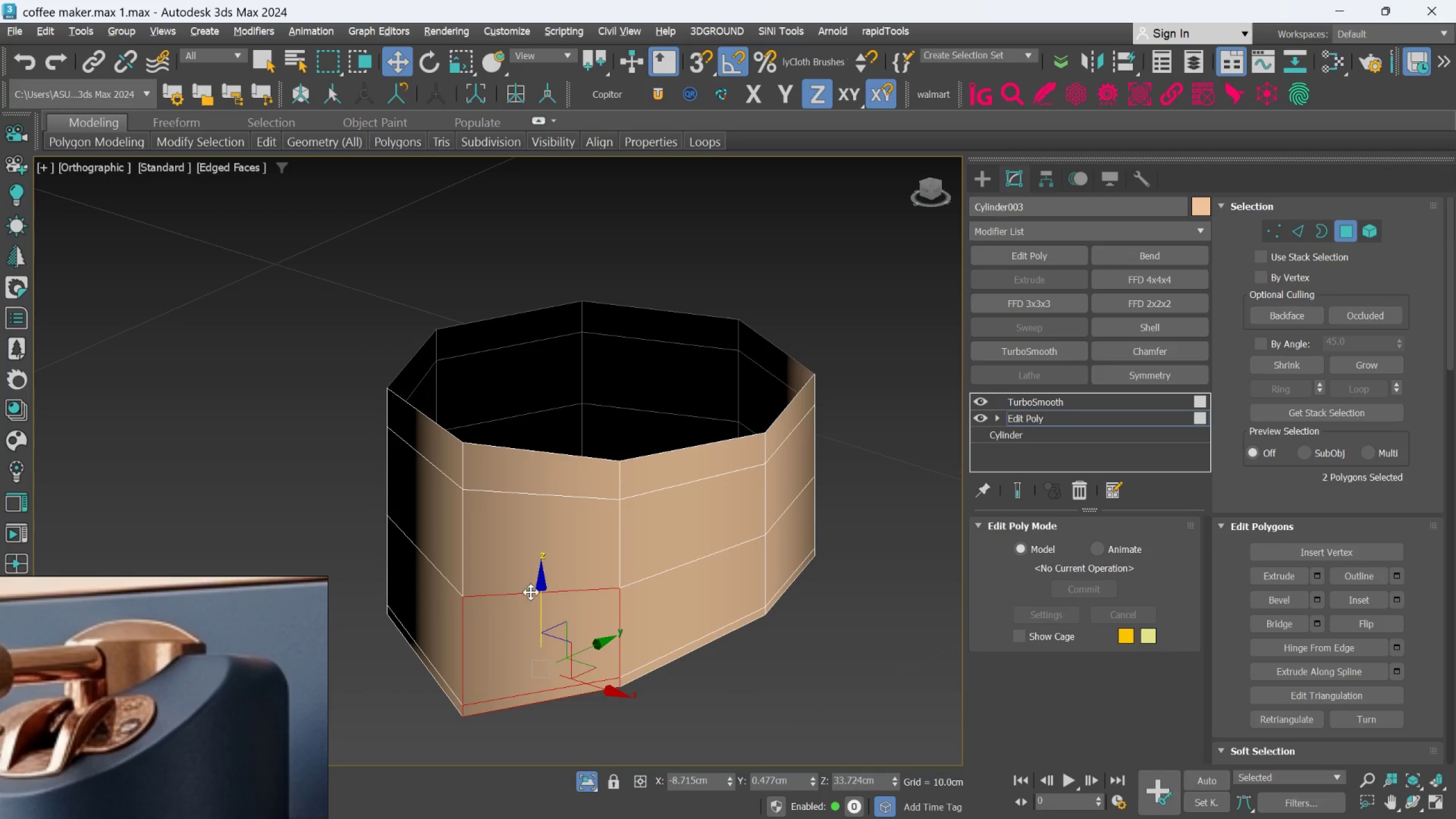 
left_click([538, 568])
 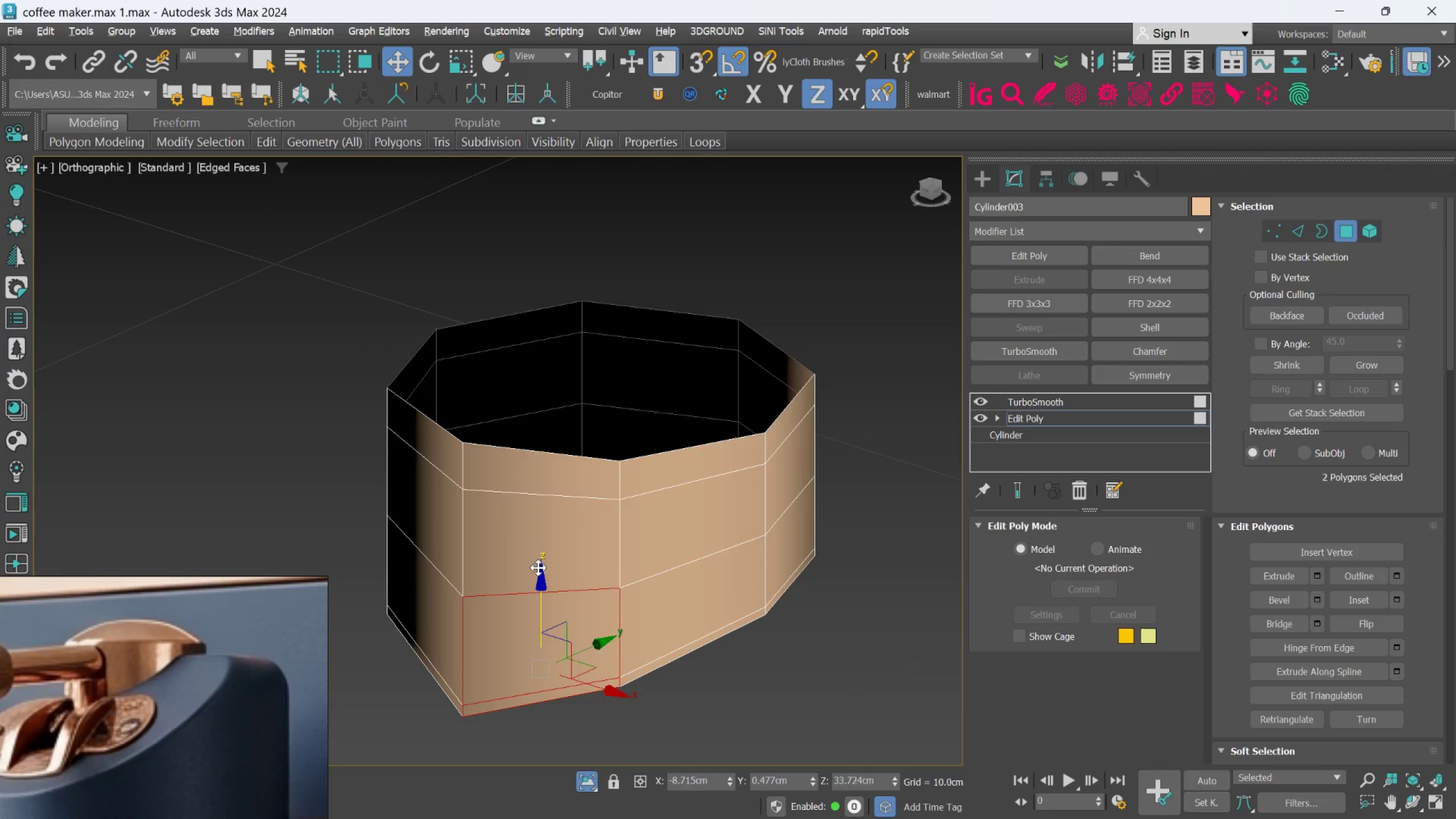 
hold_key(key=ControlLeft, duration=1.19)
left_click([442, 551])
 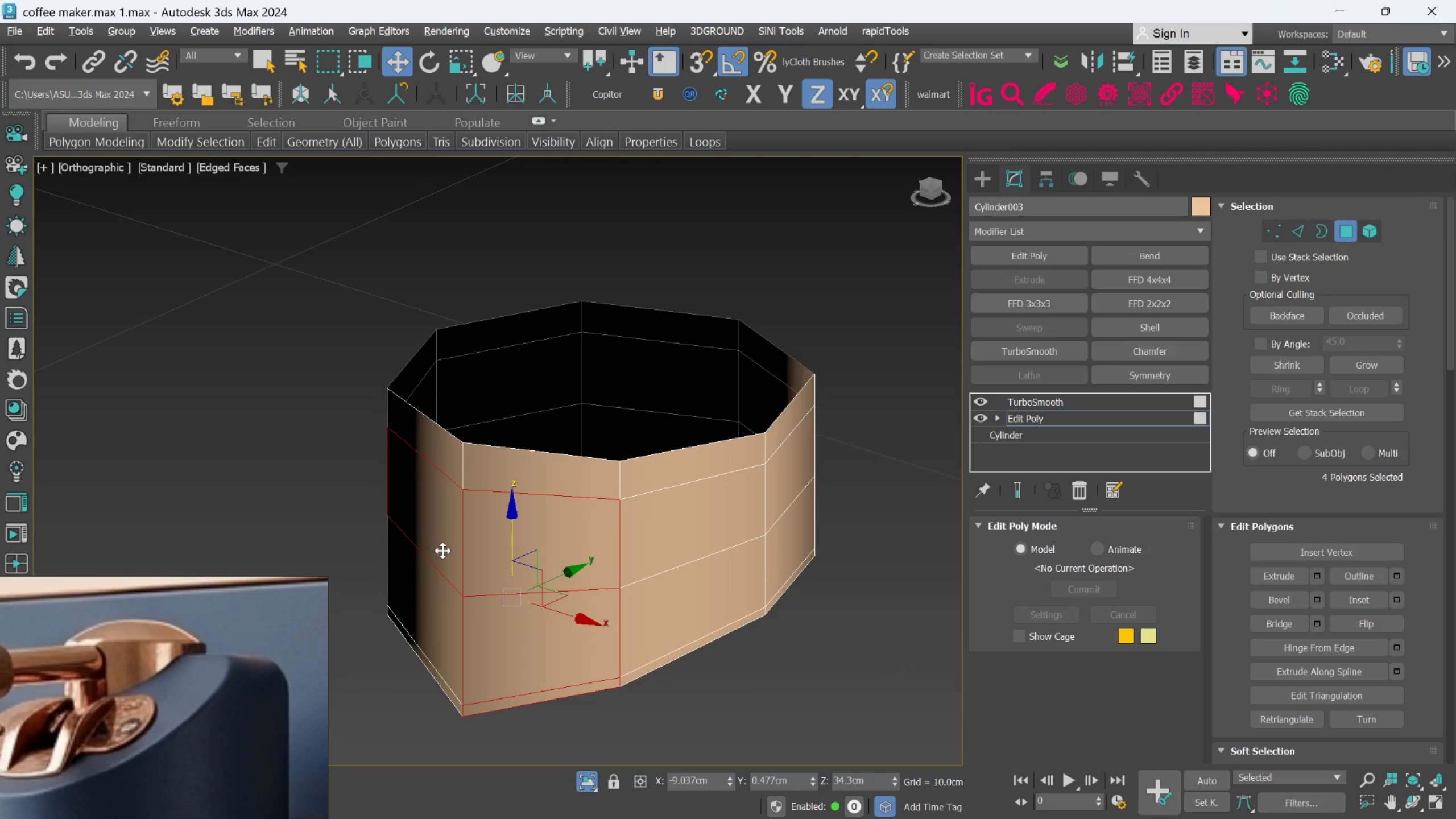 
hold_key(key=AltLeft, duration=0.66)
 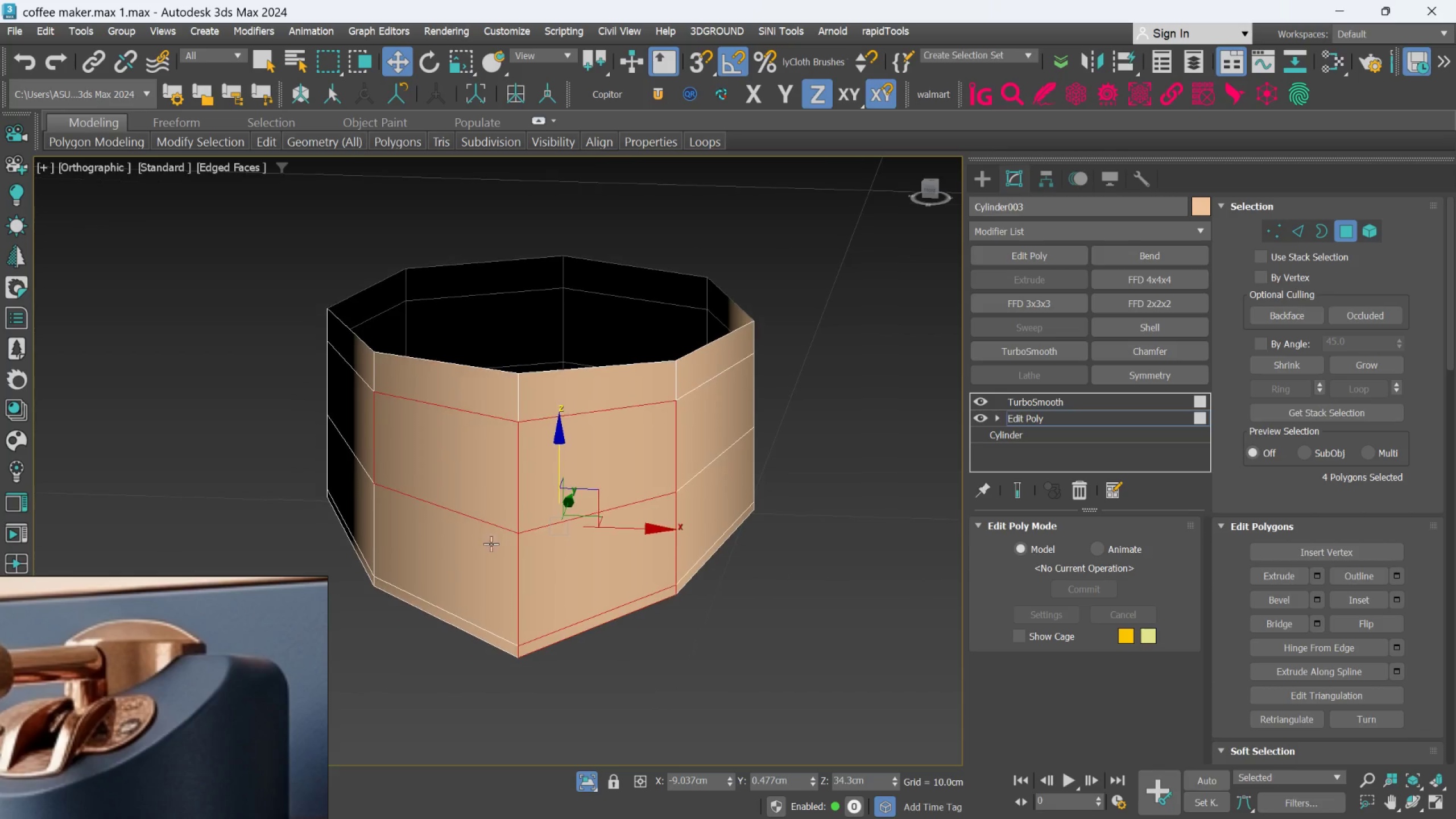 
hold_key(key=ControlLeft, duration=1.19)
left_click([479, 564])
 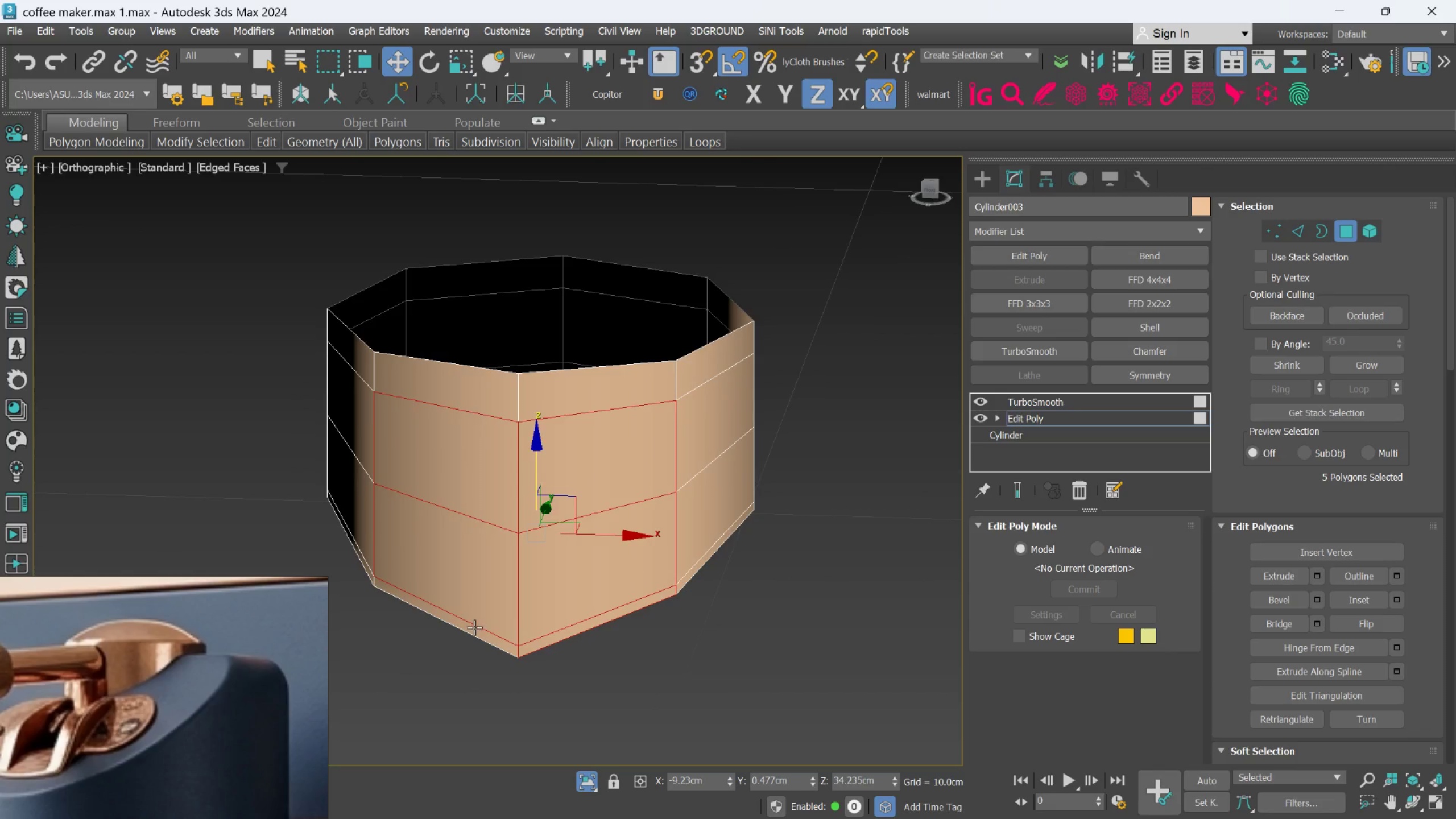 
left_click([474, 630])
 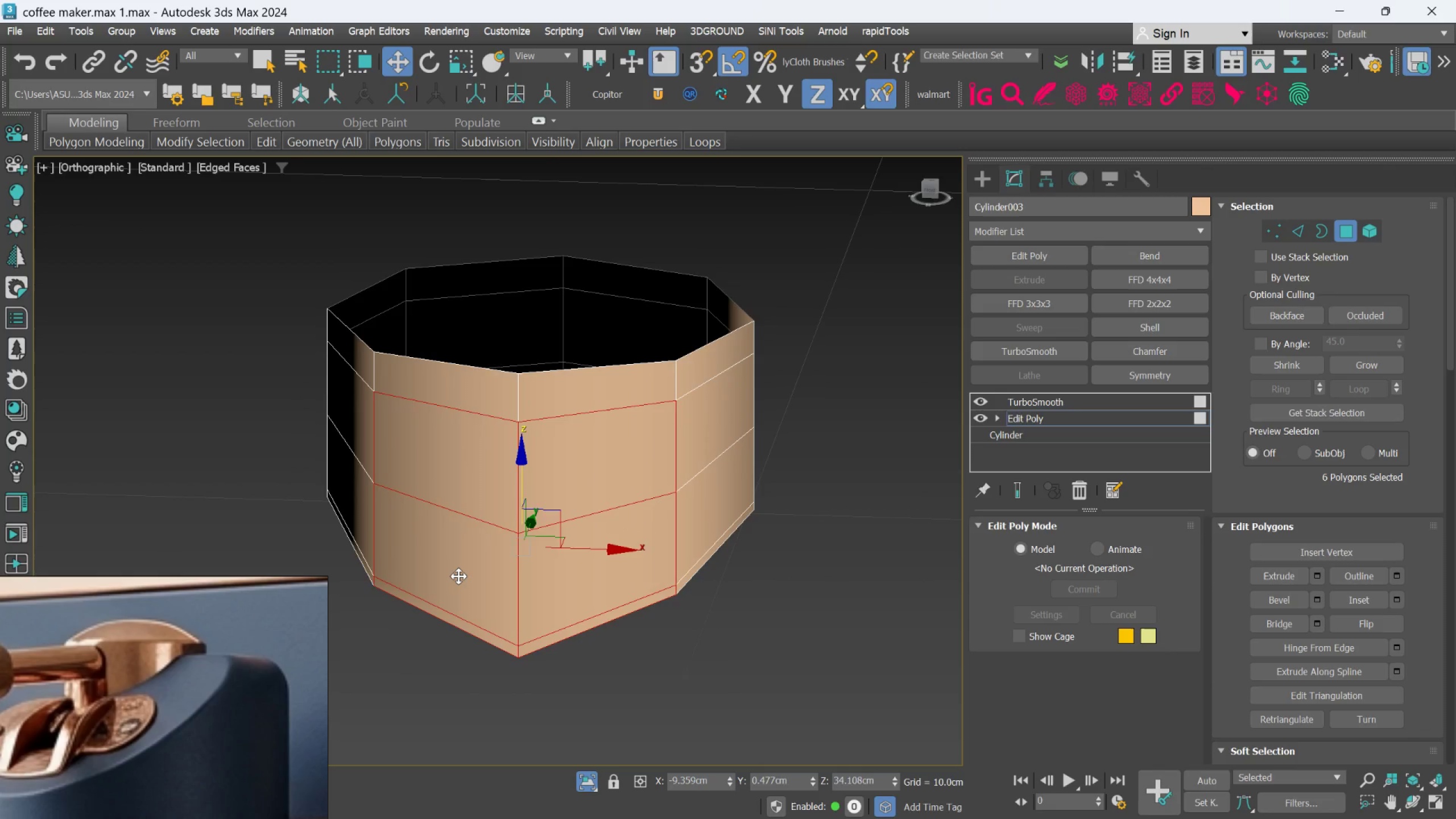 
key(Delete)
 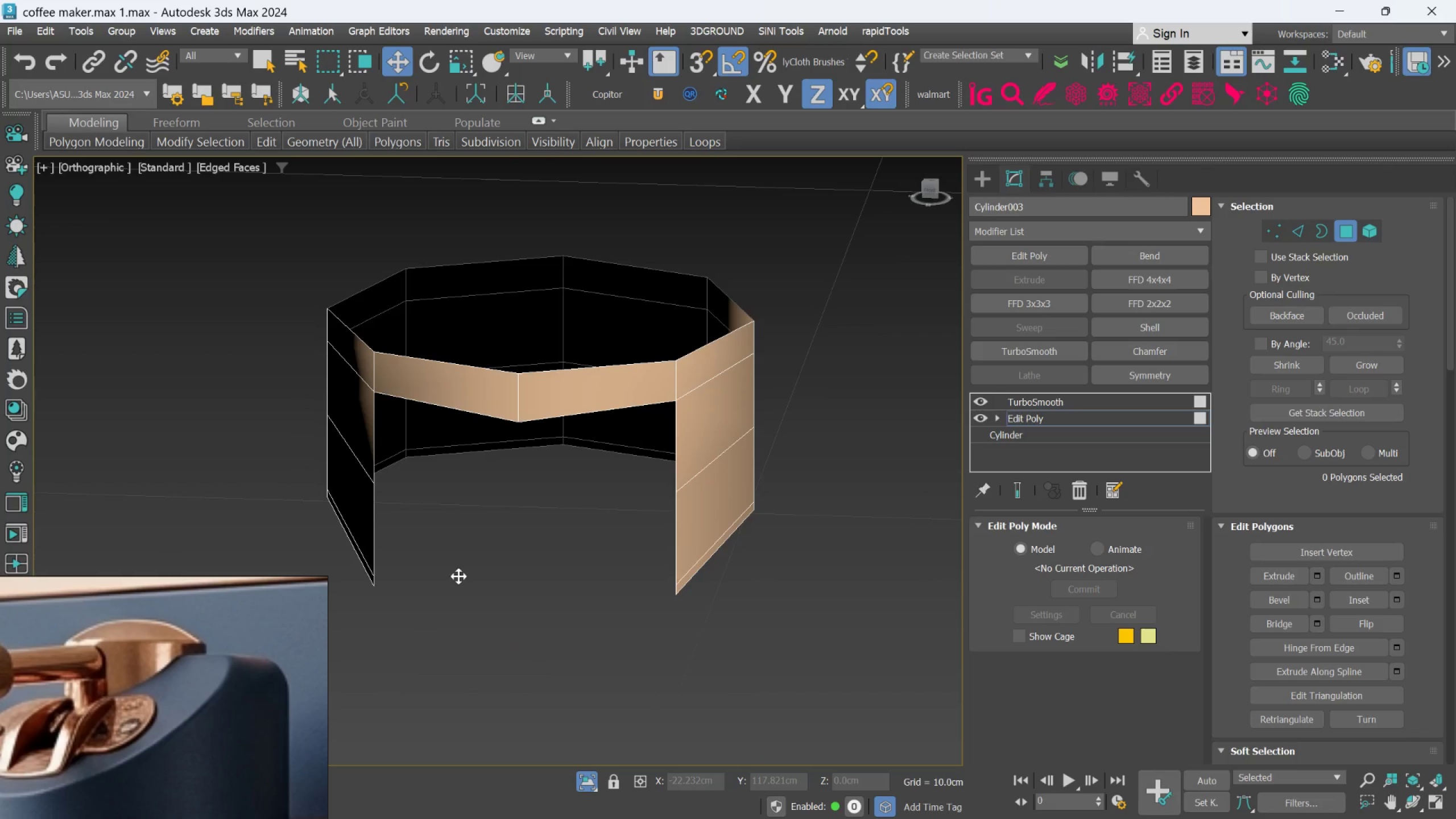 
key(Control+Z)
 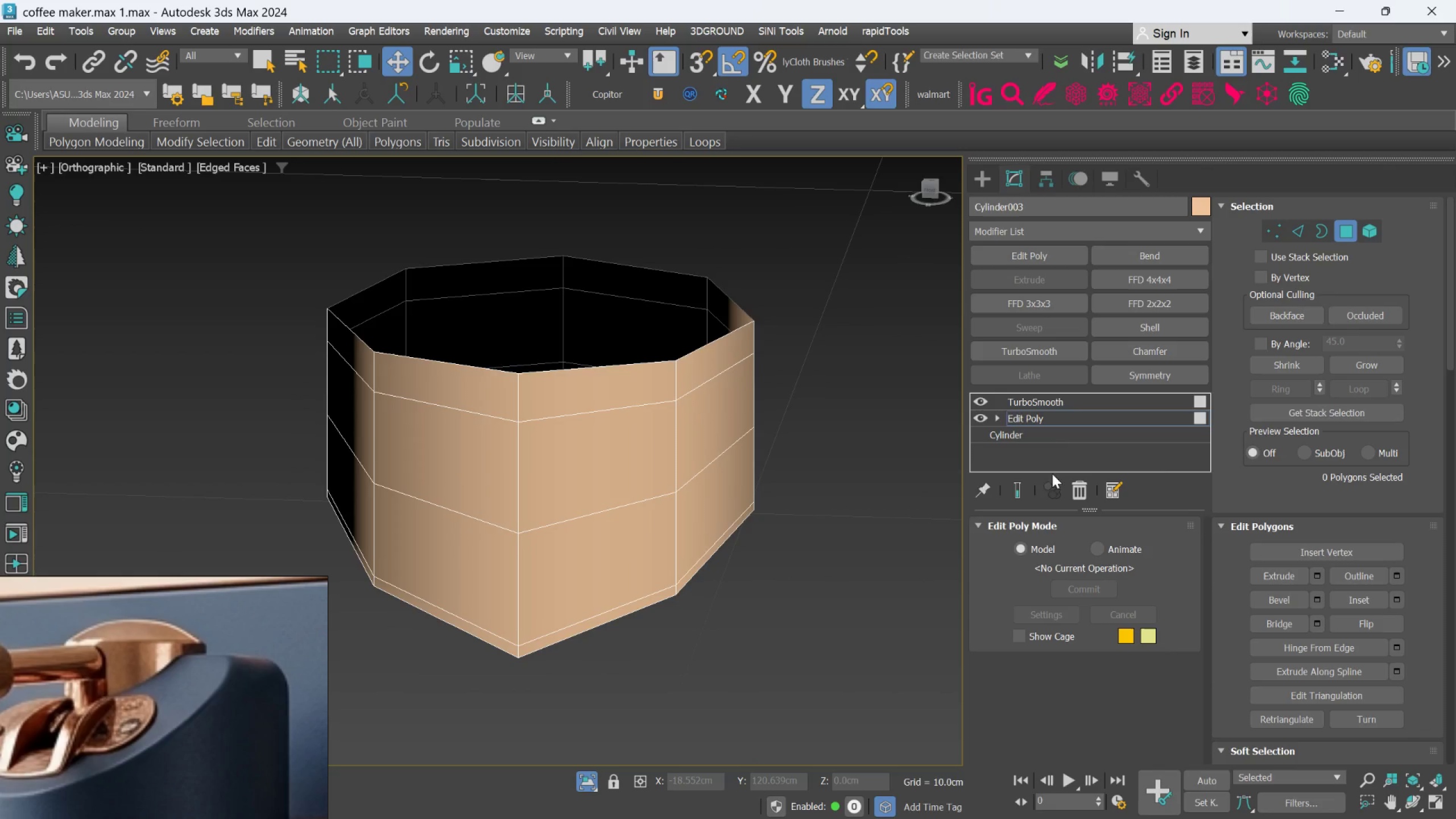 
left_click([1299, 238])
 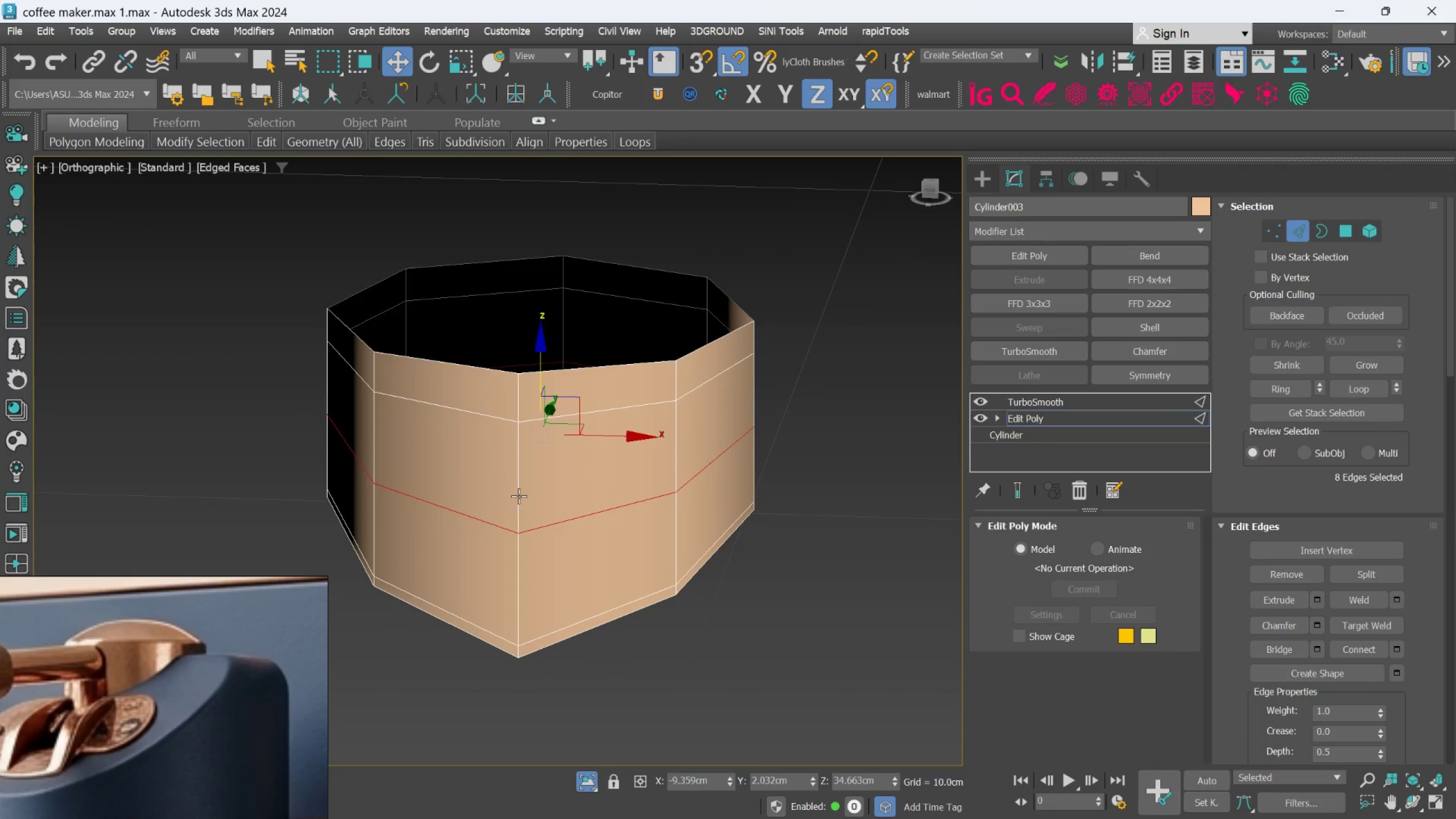 
double_click([519, 496])
 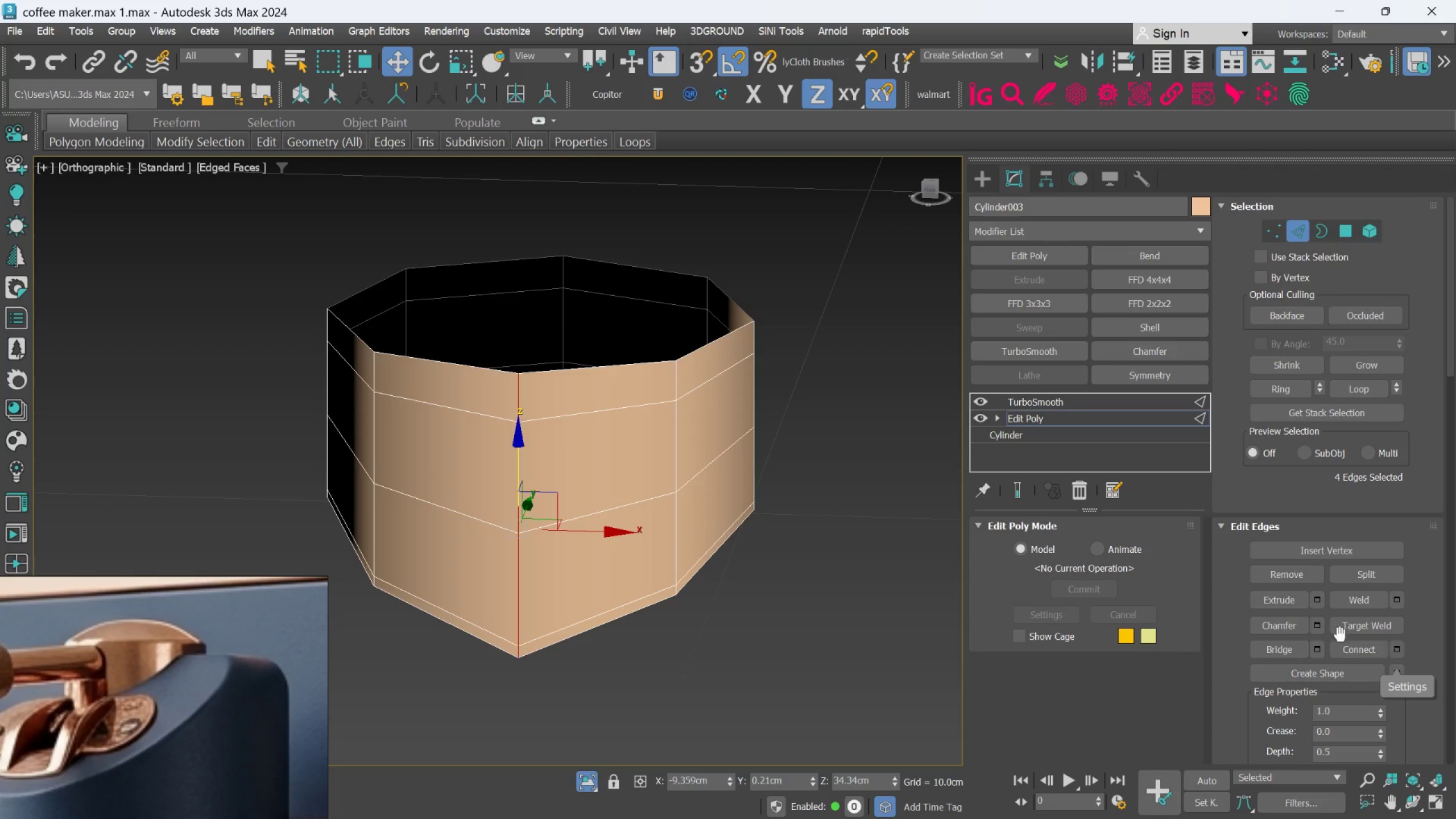 
left_click([1322, 624])
 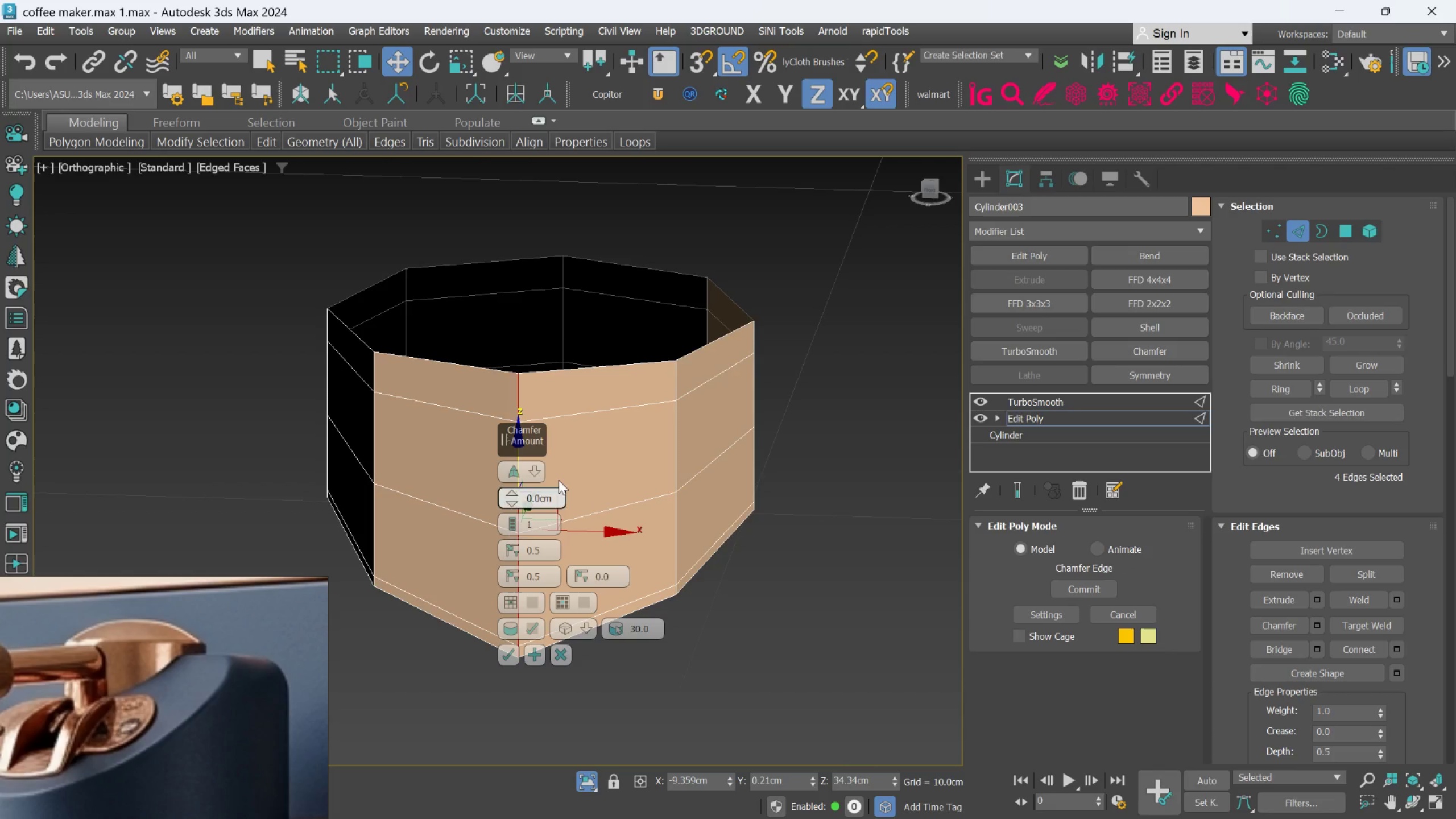 
left_click_drag(start_coordinate=[531, 435], to_coordinate=[869, 423])
 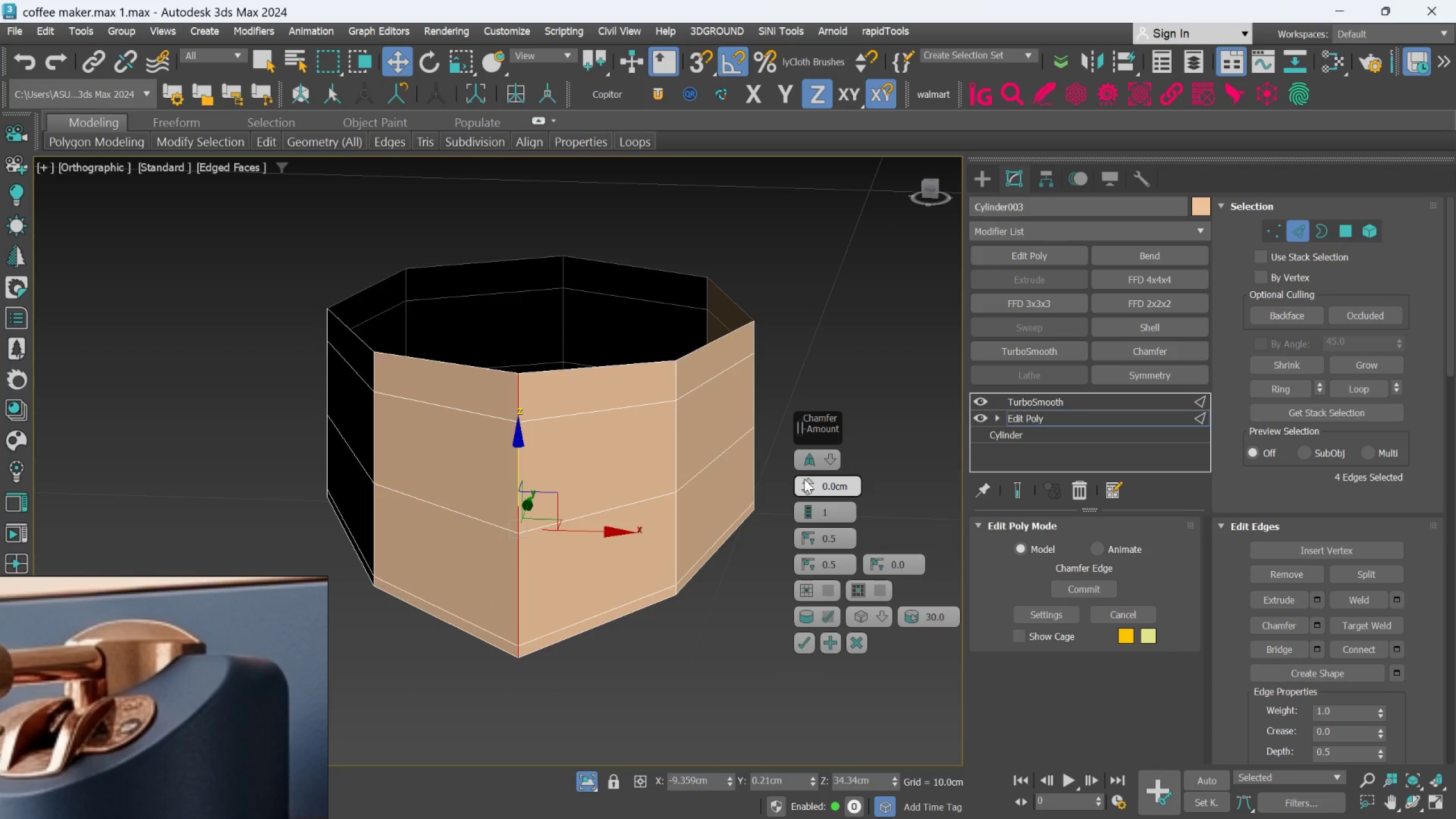 
left_click_drag(start_coordinate=[805, 479], to_coordinate=[814, 440])
 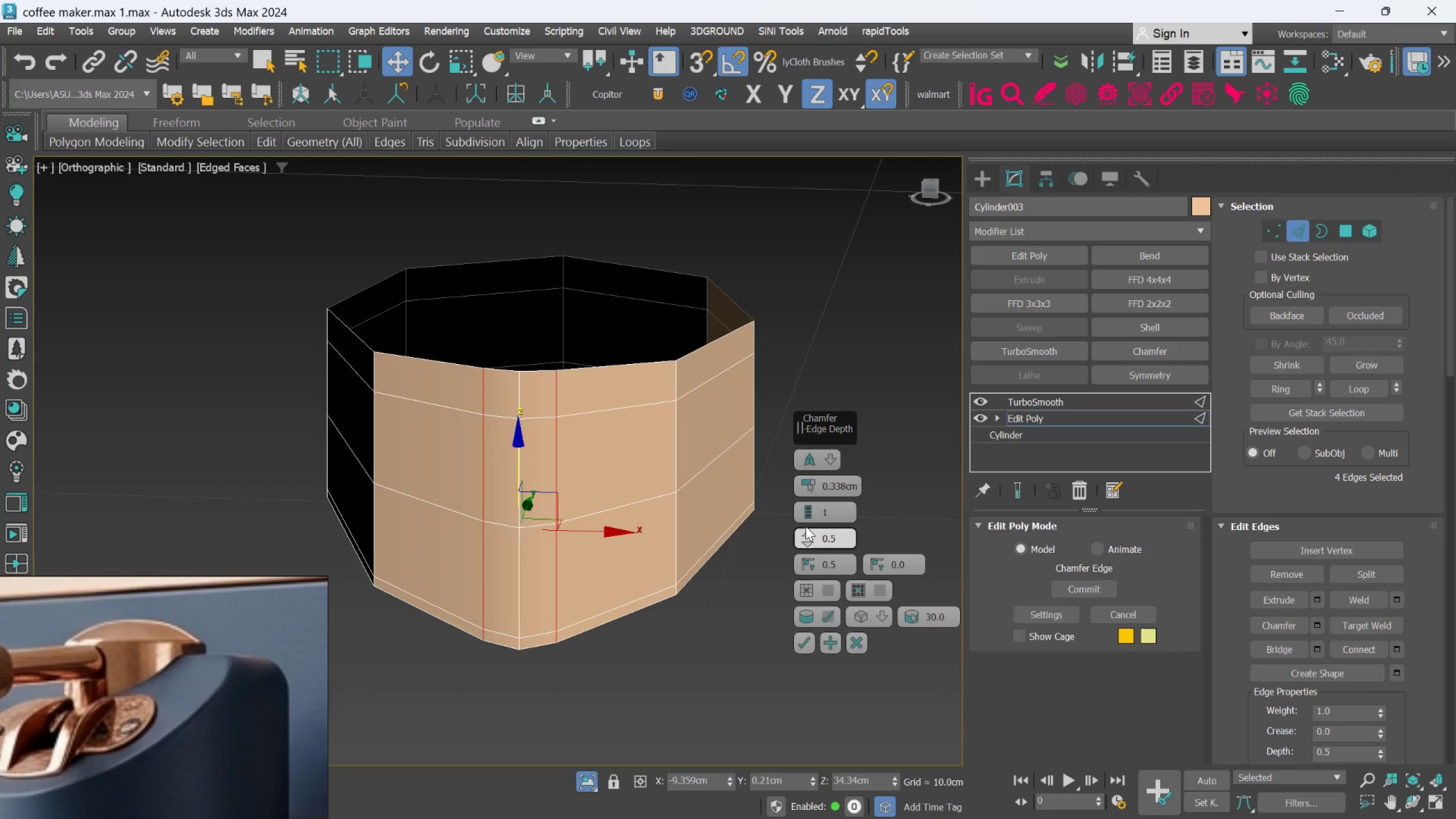 
left_click_drag(start_coordinate=[808, 478], to_coordinate=[812, 458])
 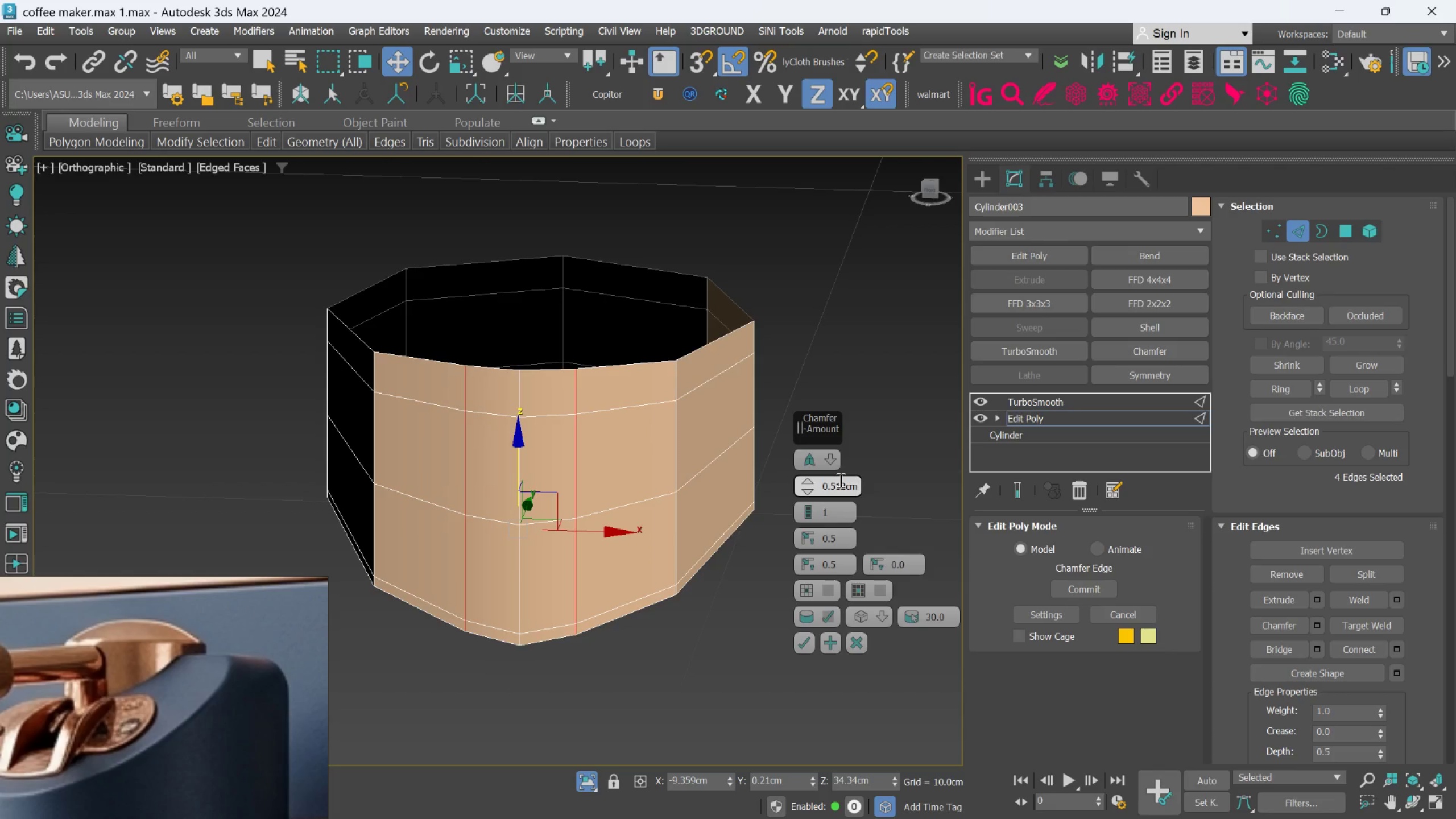 
double_click([839, 480])
 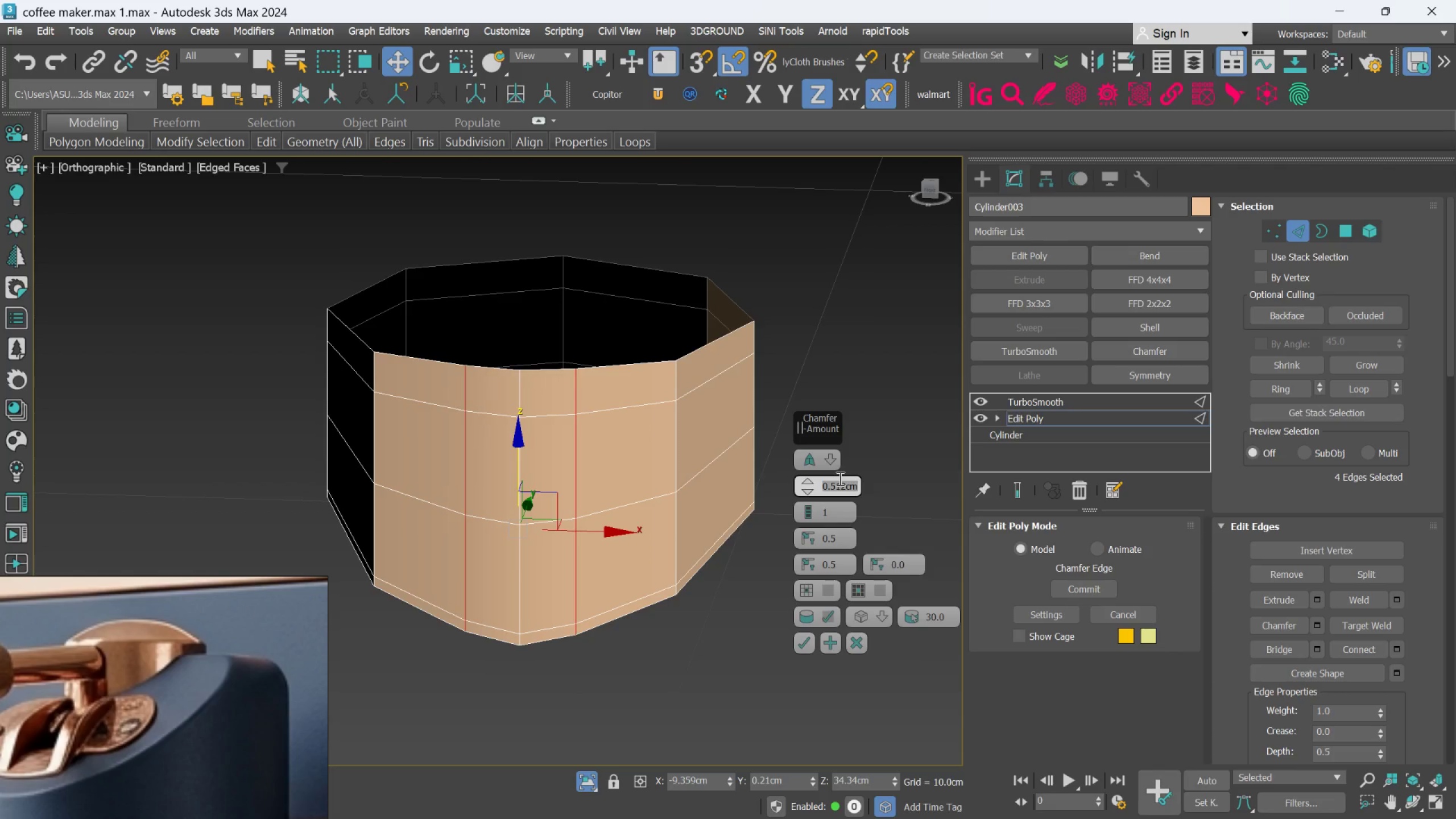 
key(Period)
 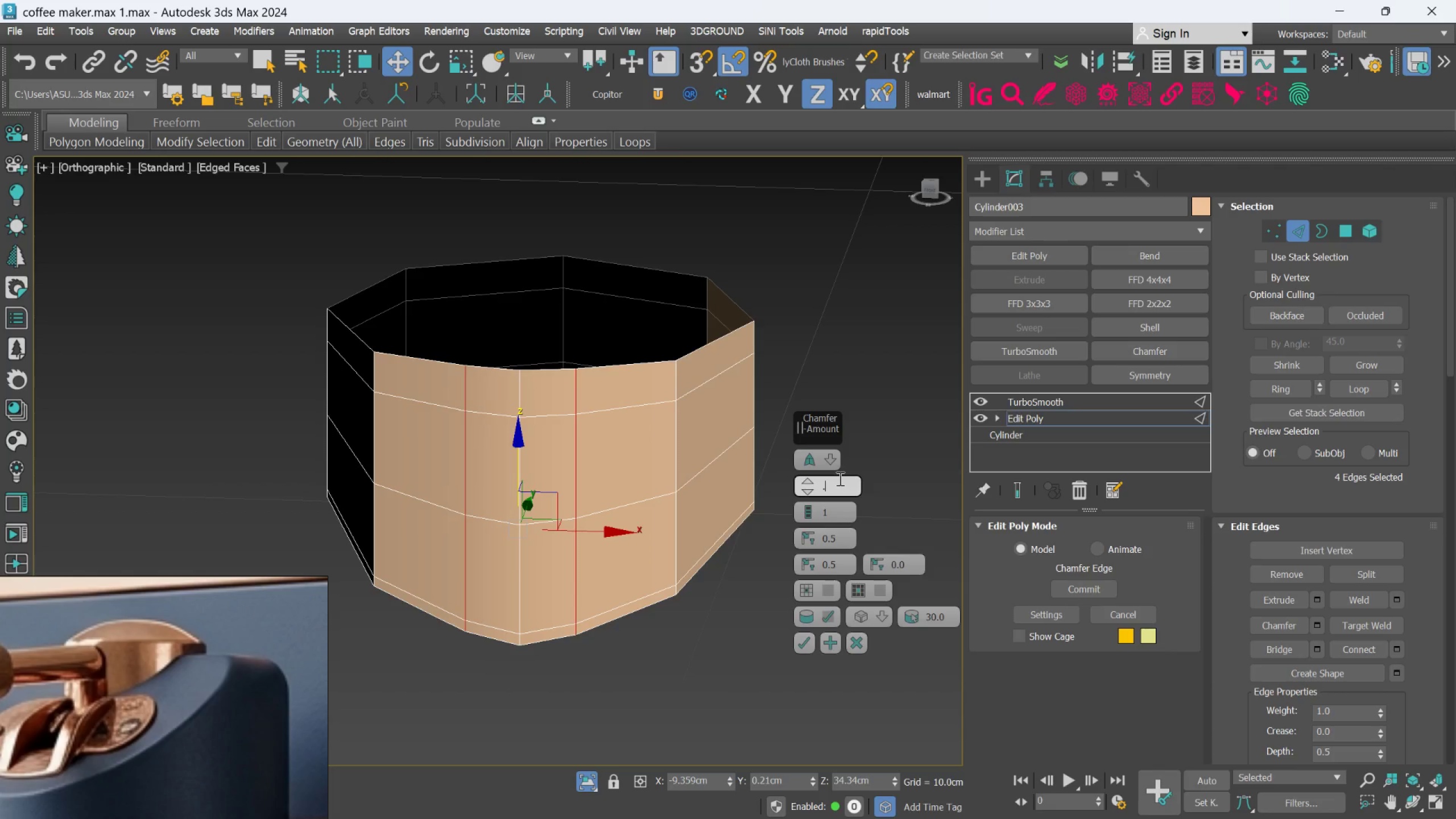 
key(5)
 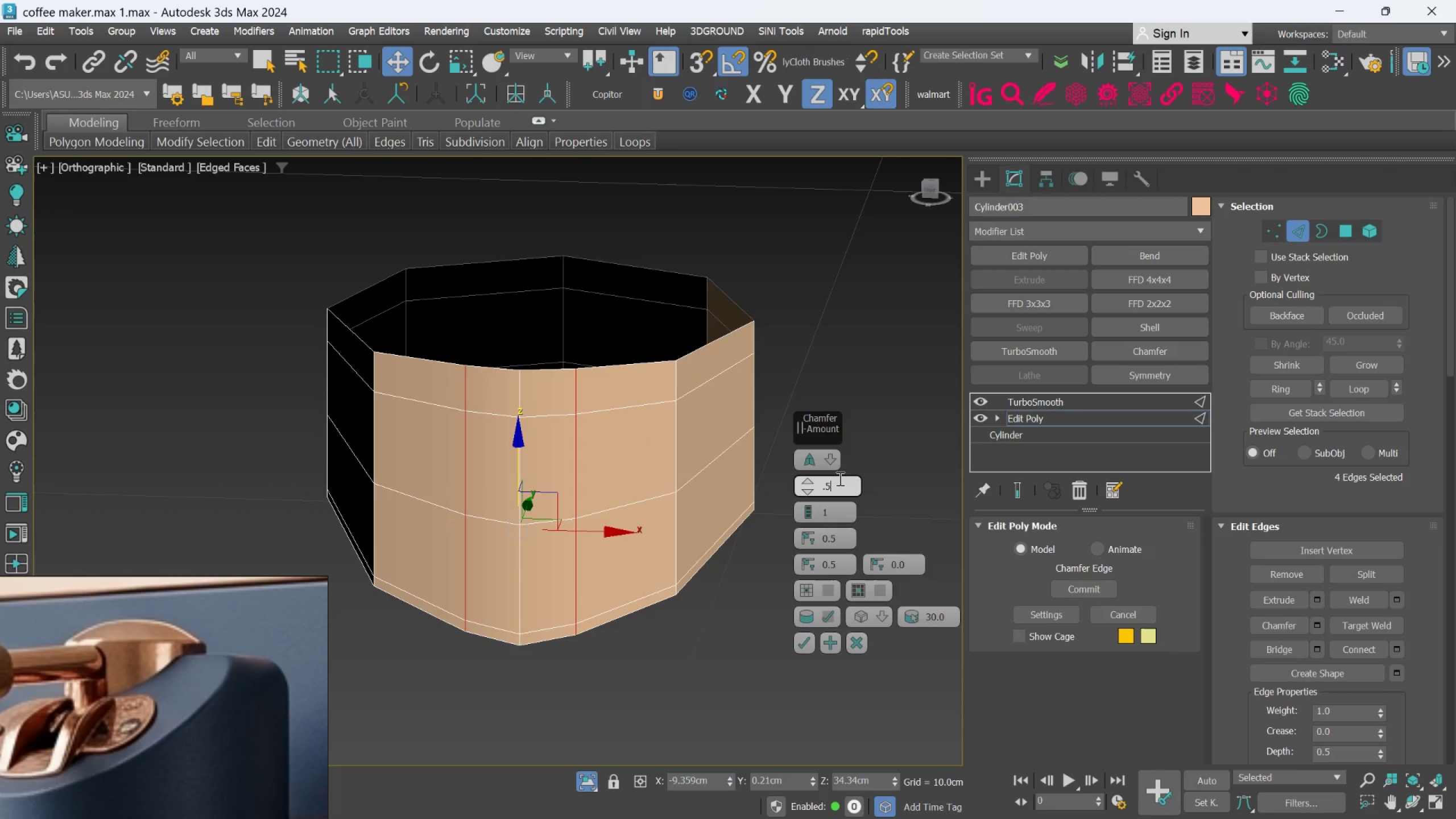 
key(Enter)
 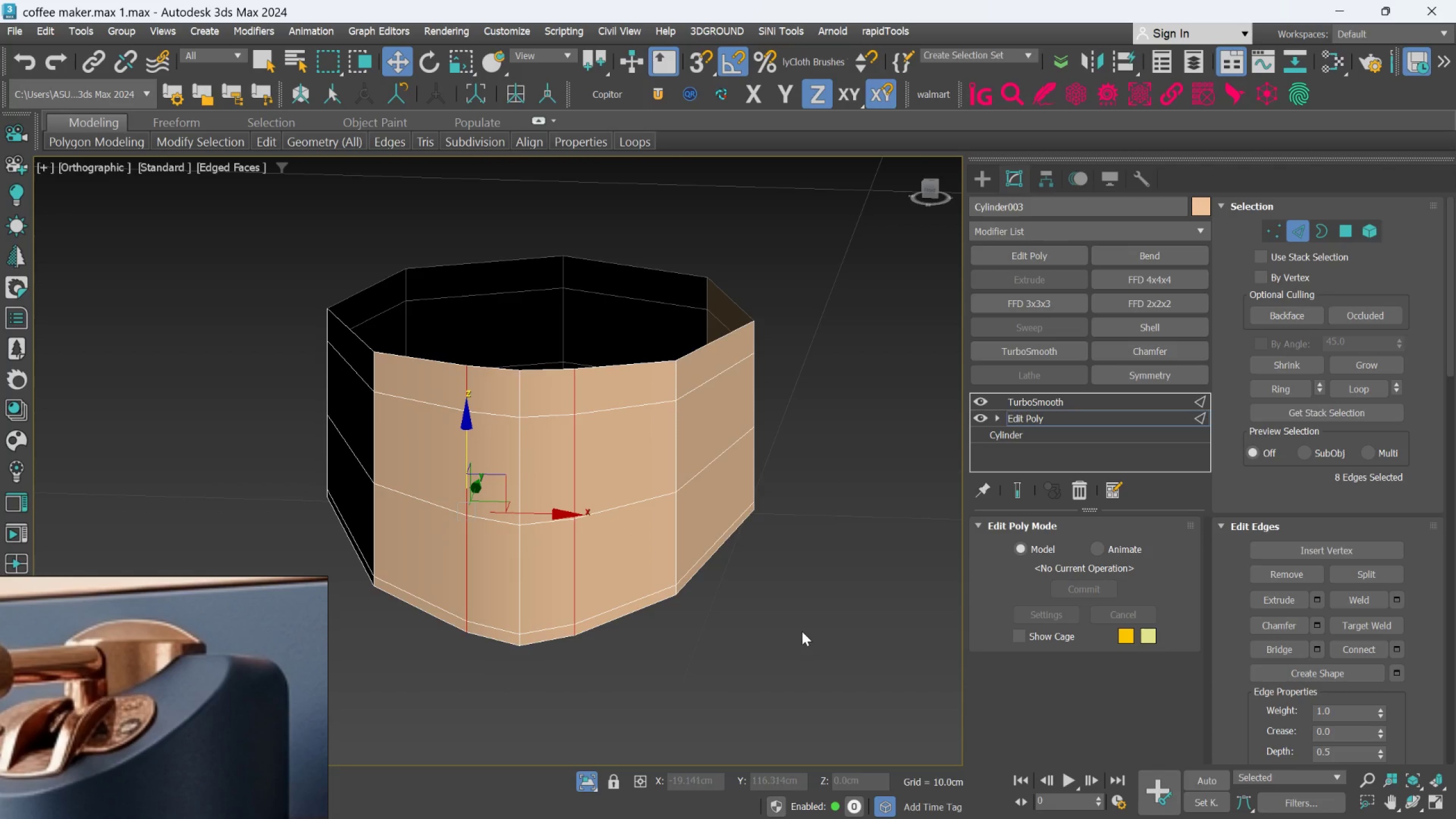 
left_click_drag(start_coordinate=[1341, 227], to_coordinate=[1337, 234])
 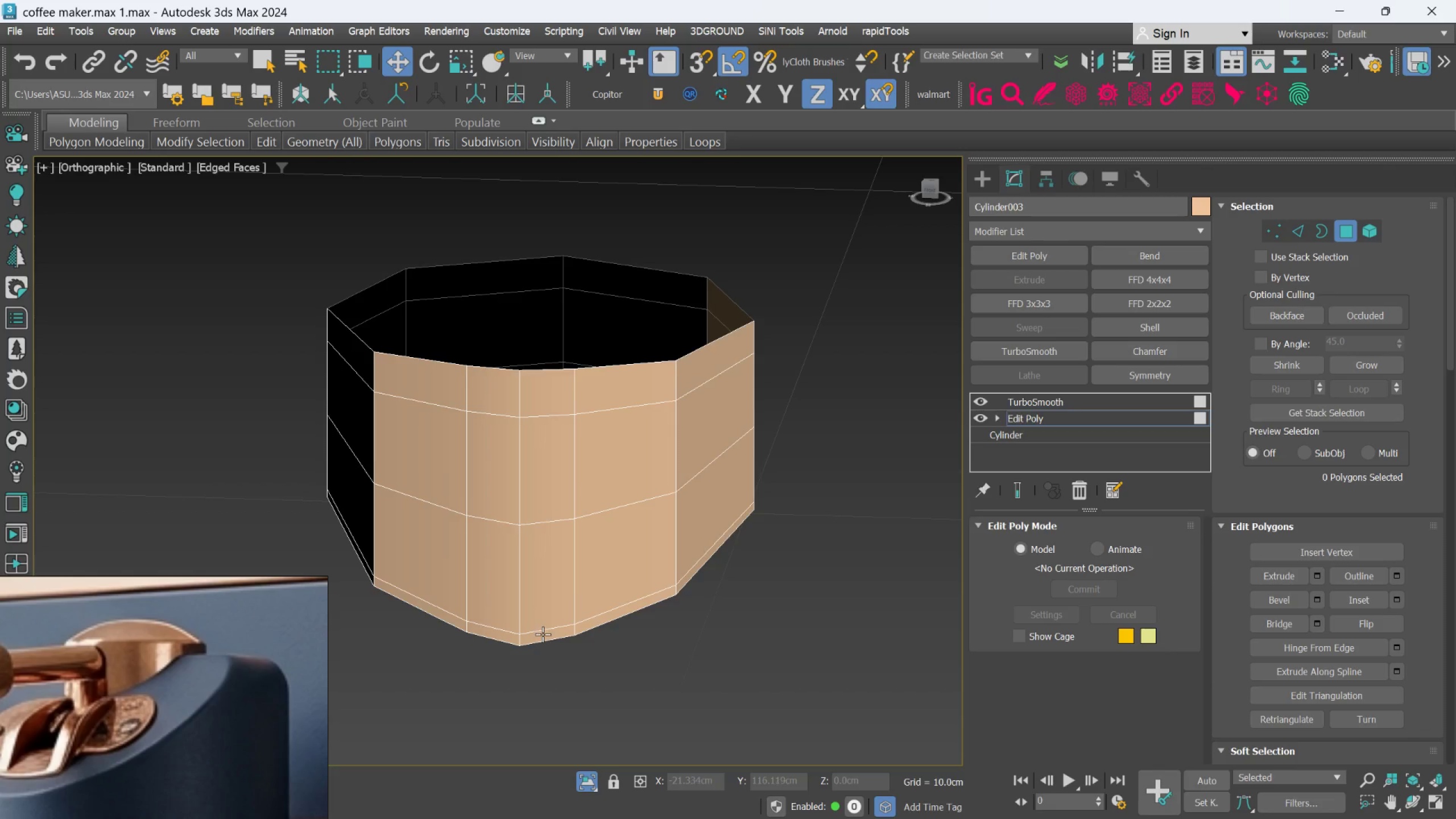 
hold_key(key=ControlLeft, duration=1.53)
double_click([541, 604])
 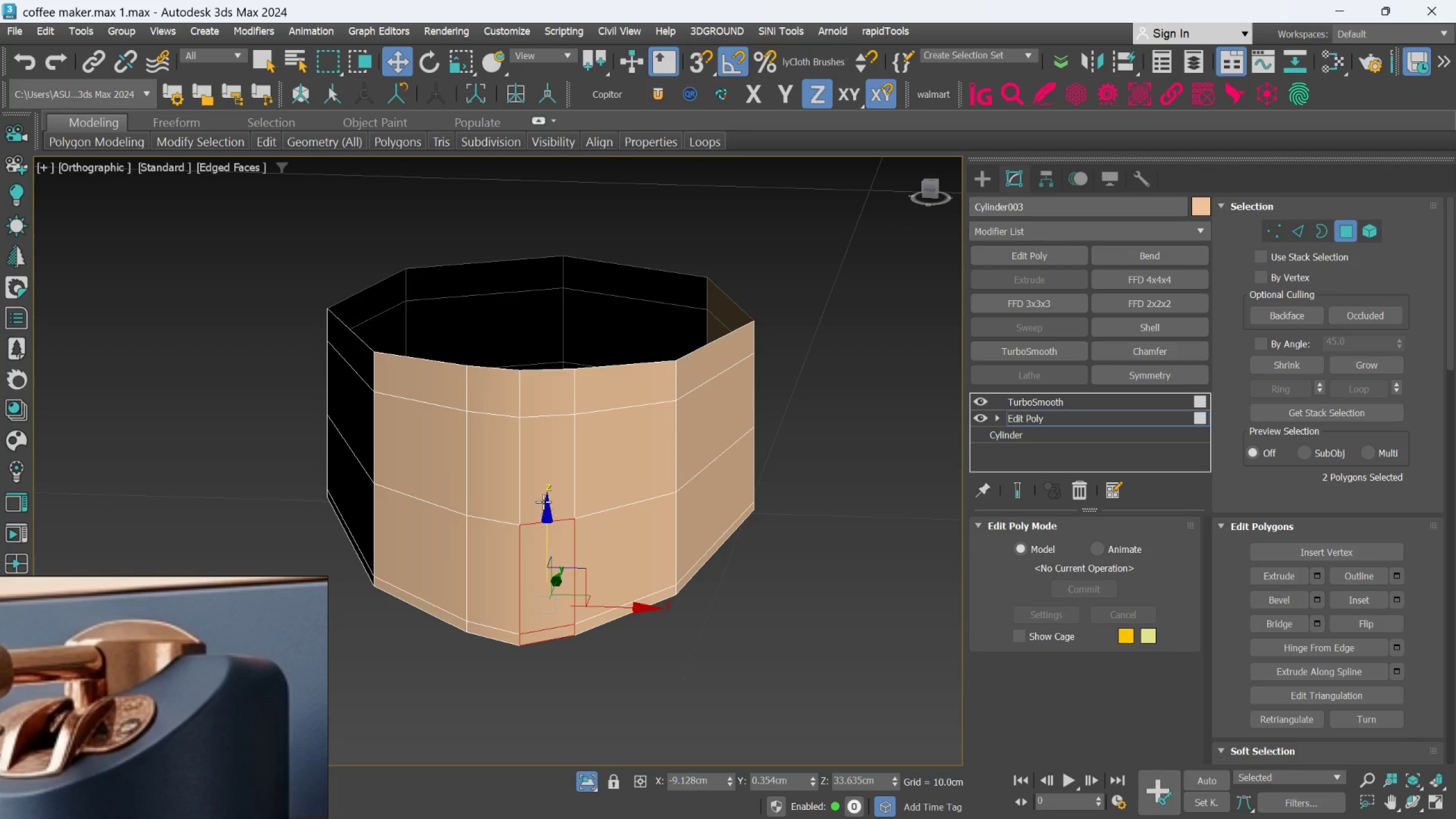 
triple_click([543, 501])
 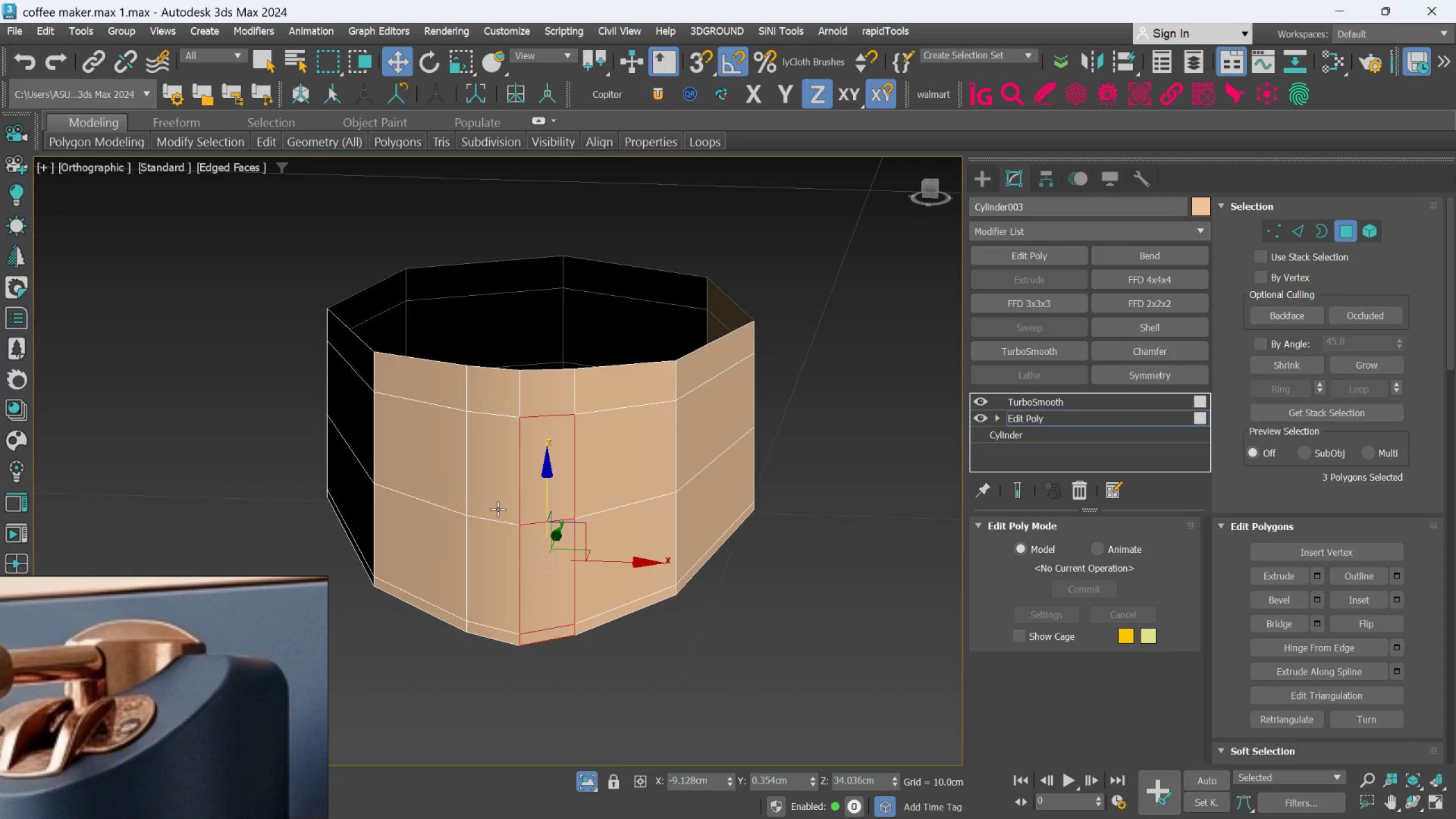 
left_click([496, 508])
 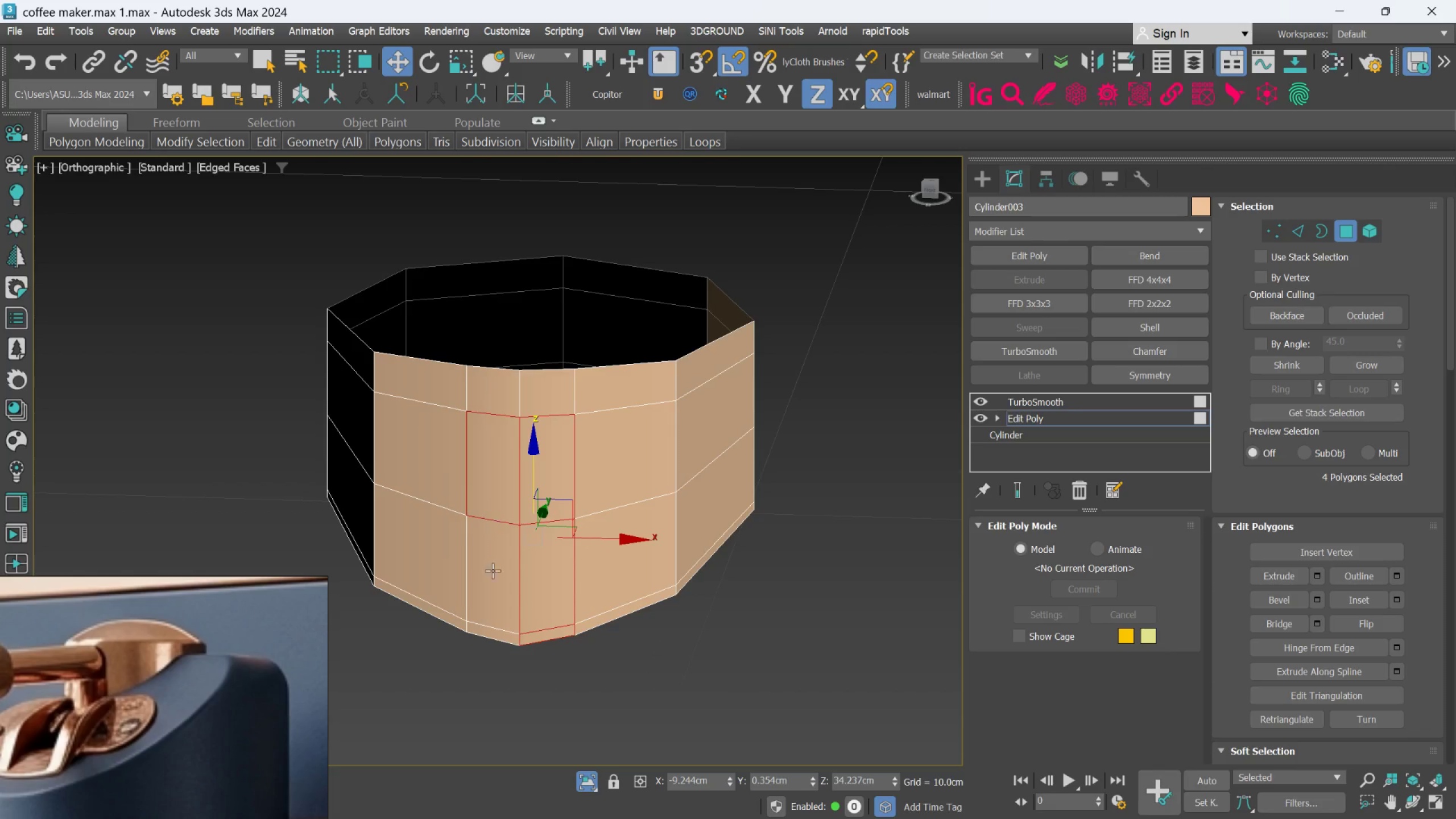 
hold_key(key=ControlLeft, duration=1.14)
double_click([493, 580])
 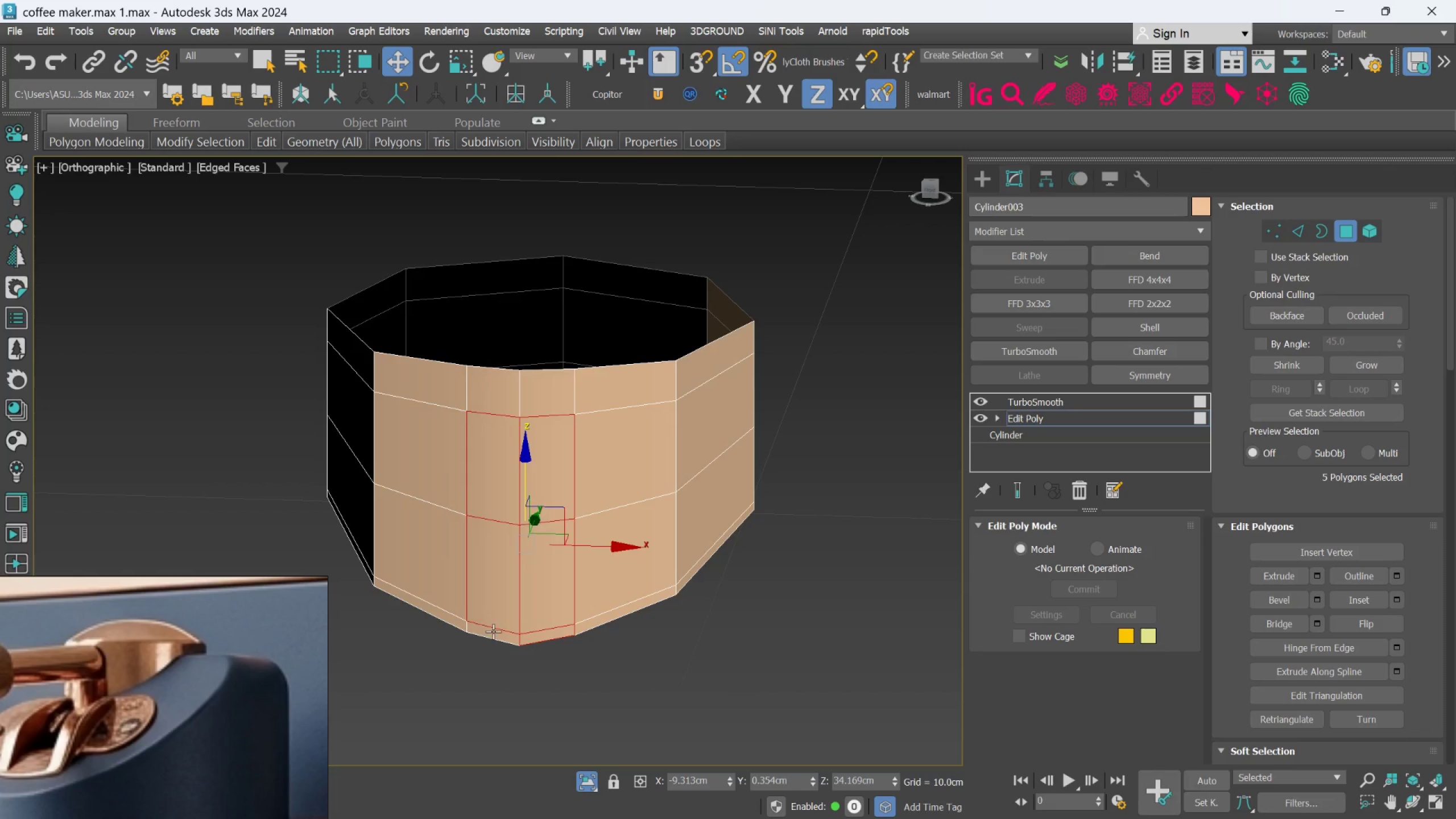 
left_click([493, 631])
 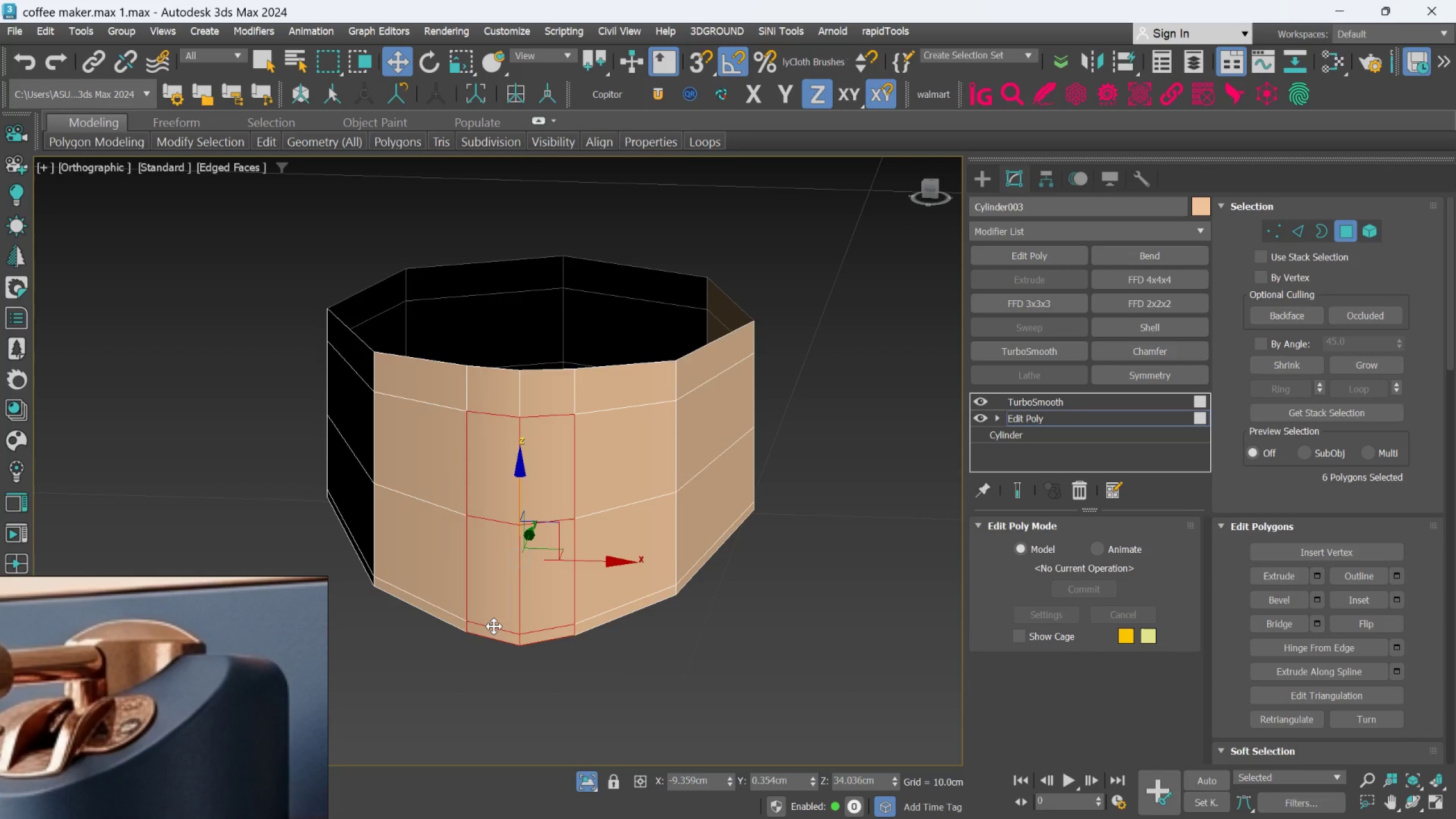 
key(Delete)
 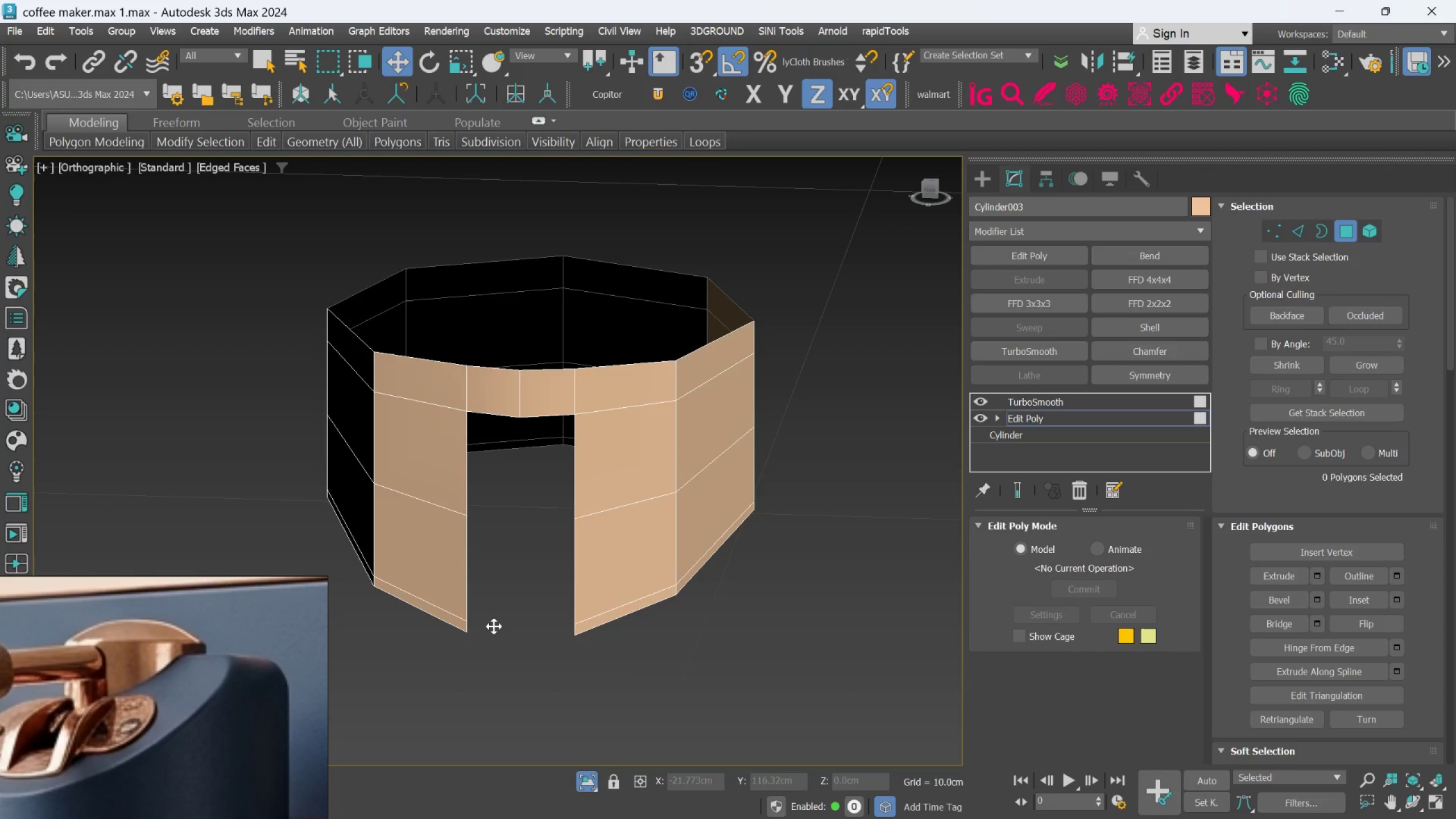 
hold_key(key=AltLeft, duration=0.58)
 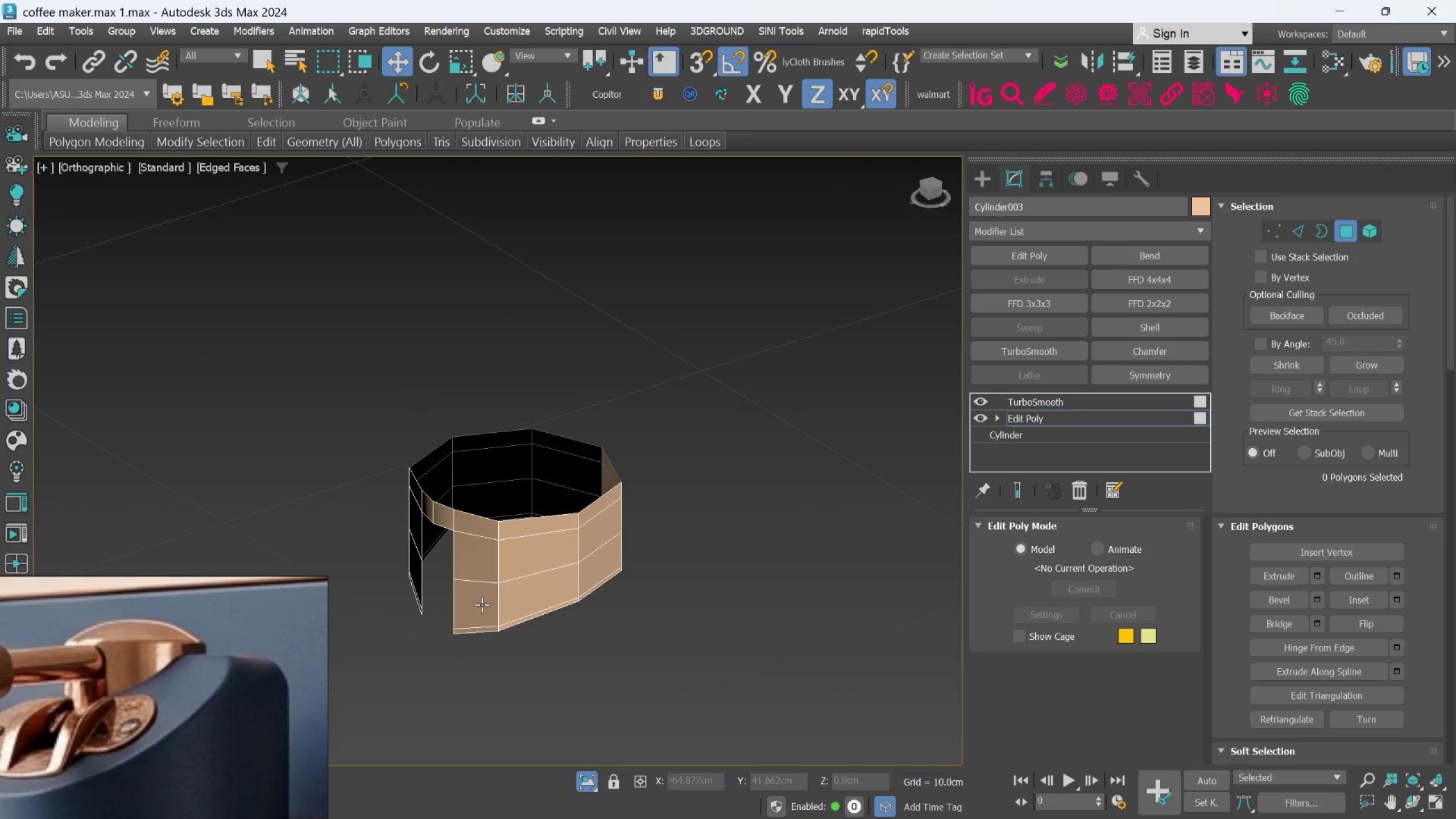 
scroll: coordinate [494, 627], scroll_direction: down, amount: 2.0
 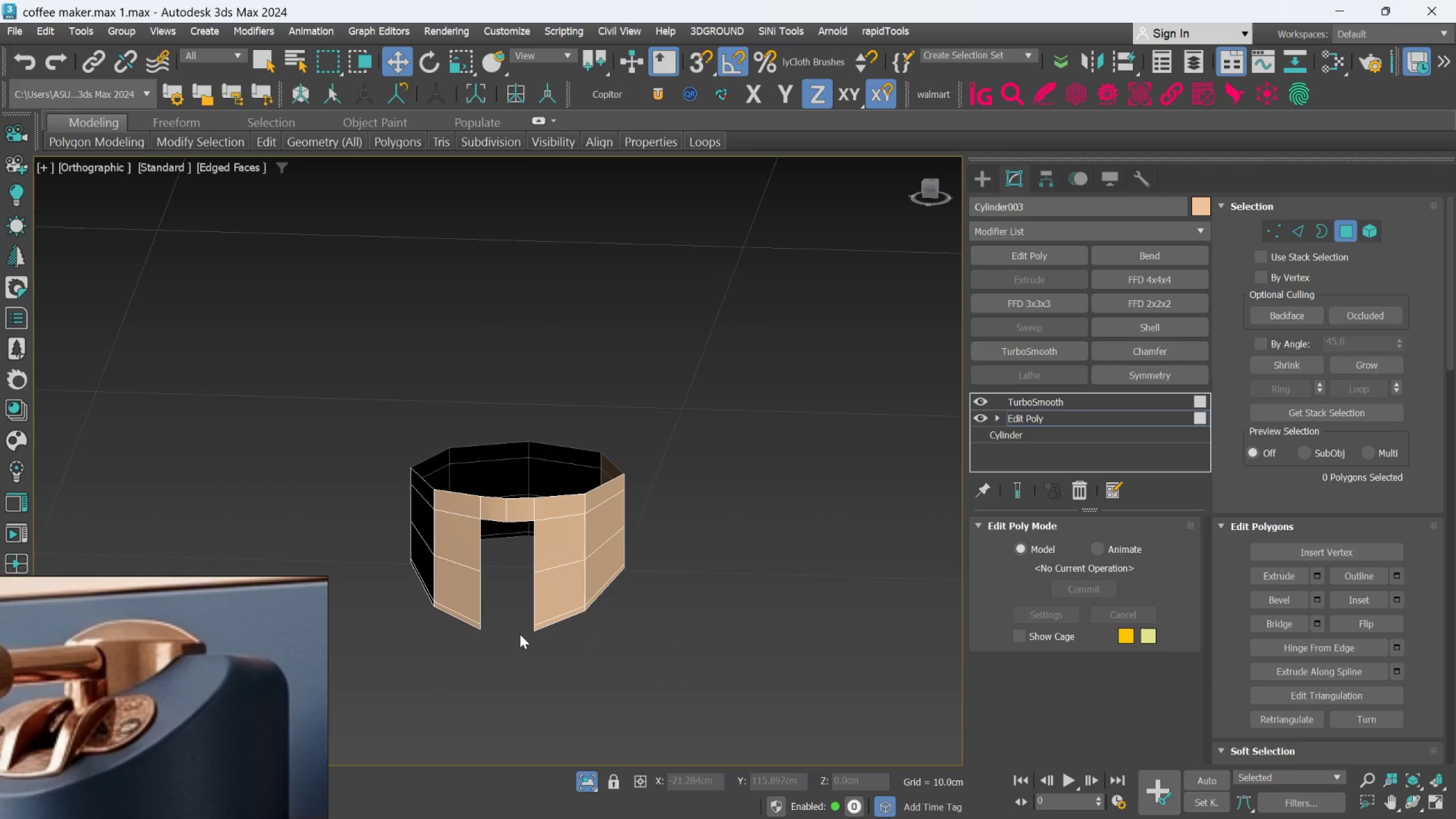 
hold_key(key=AltLeft, duration=8.91)
 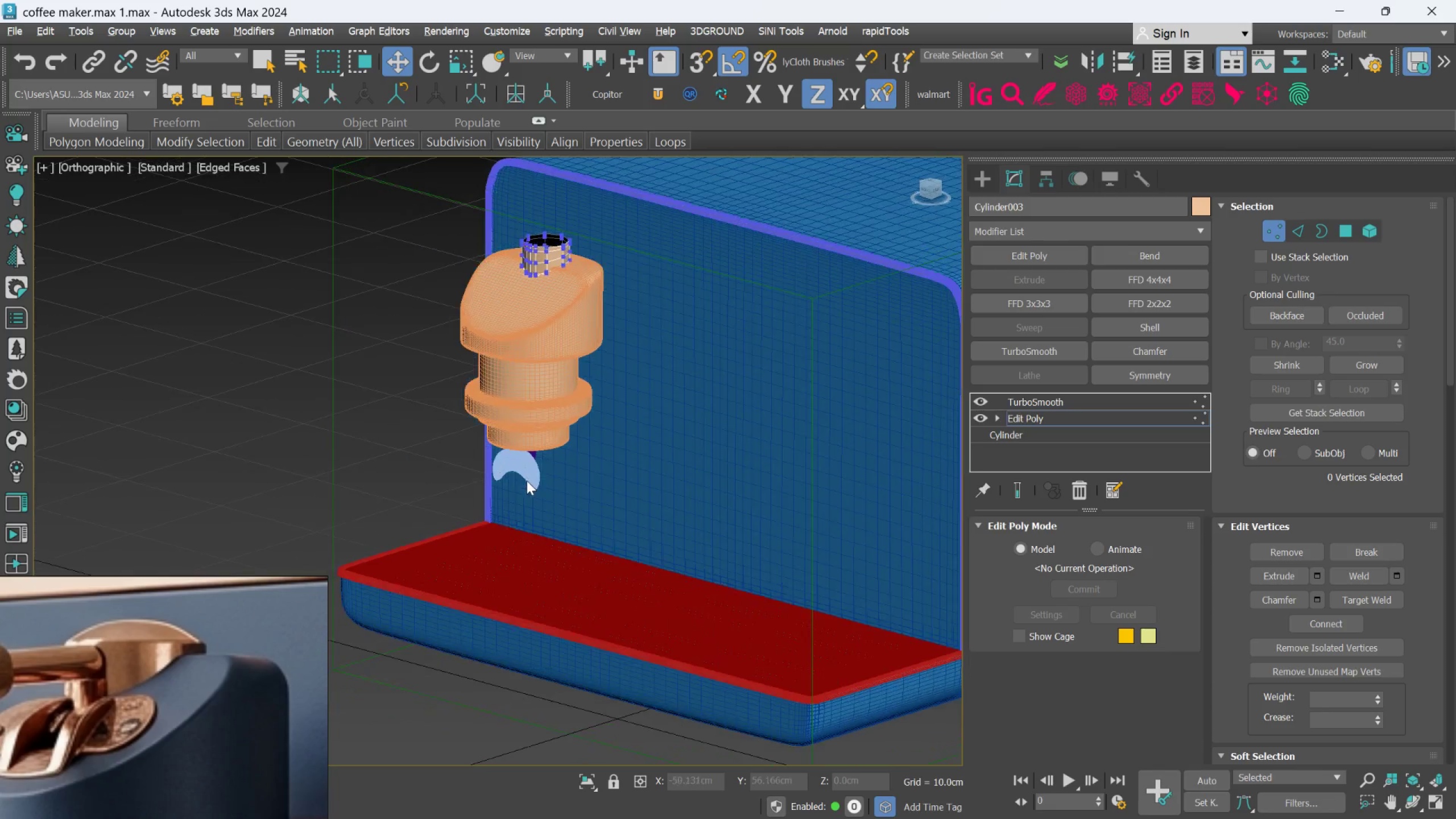 
key(Control+Z)
 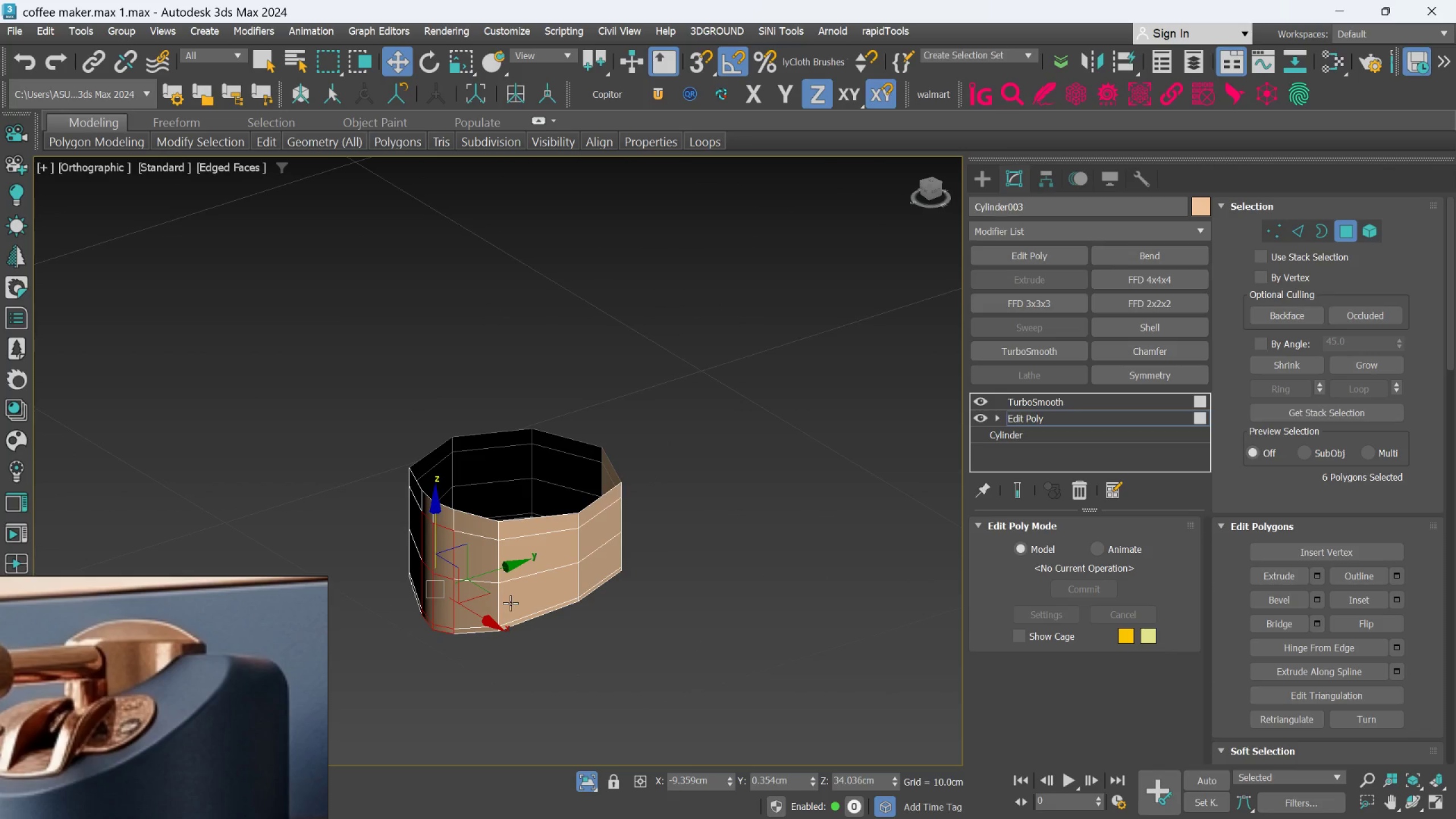 
key(Control+Z)
 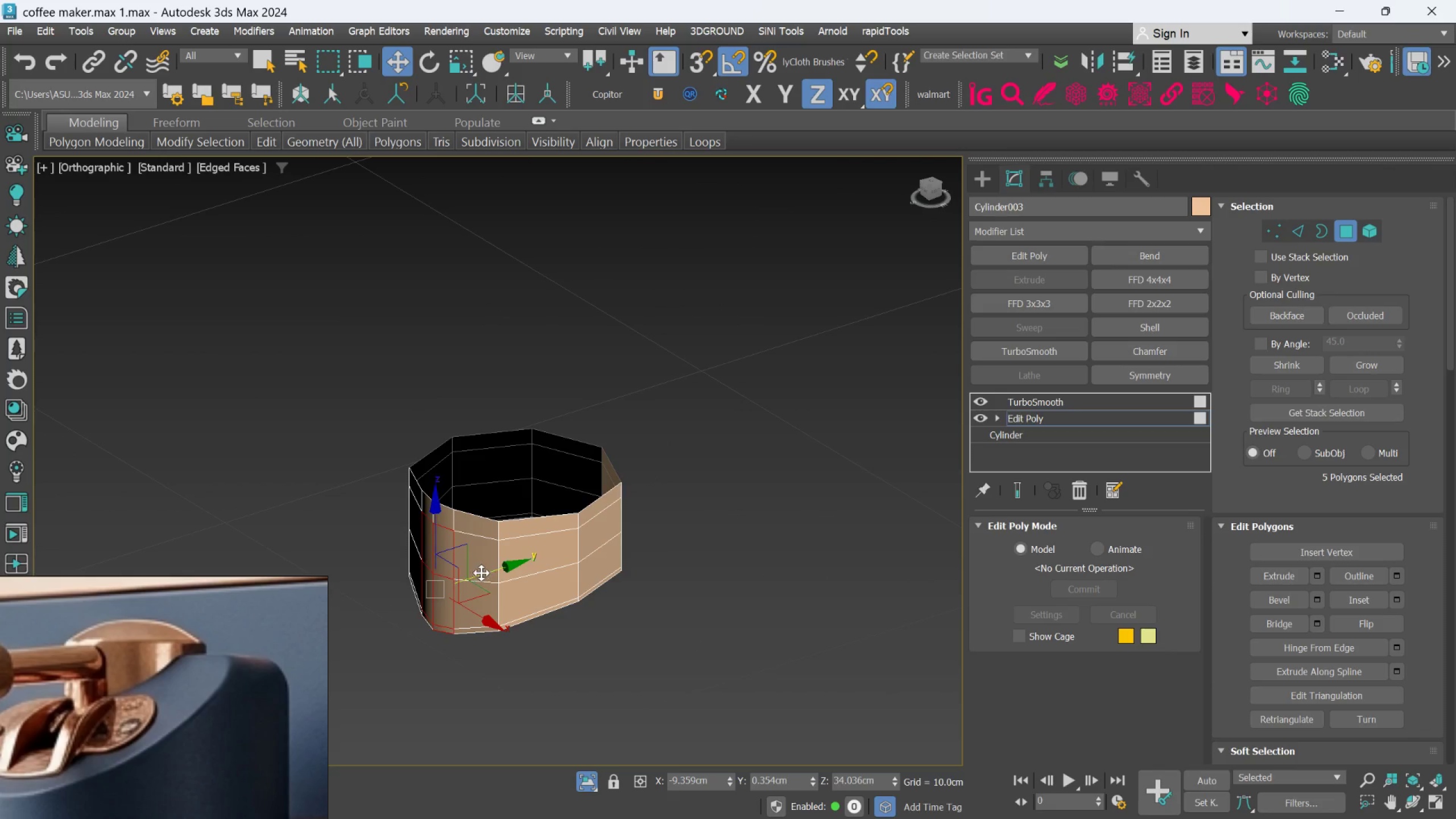 
key(Z)
 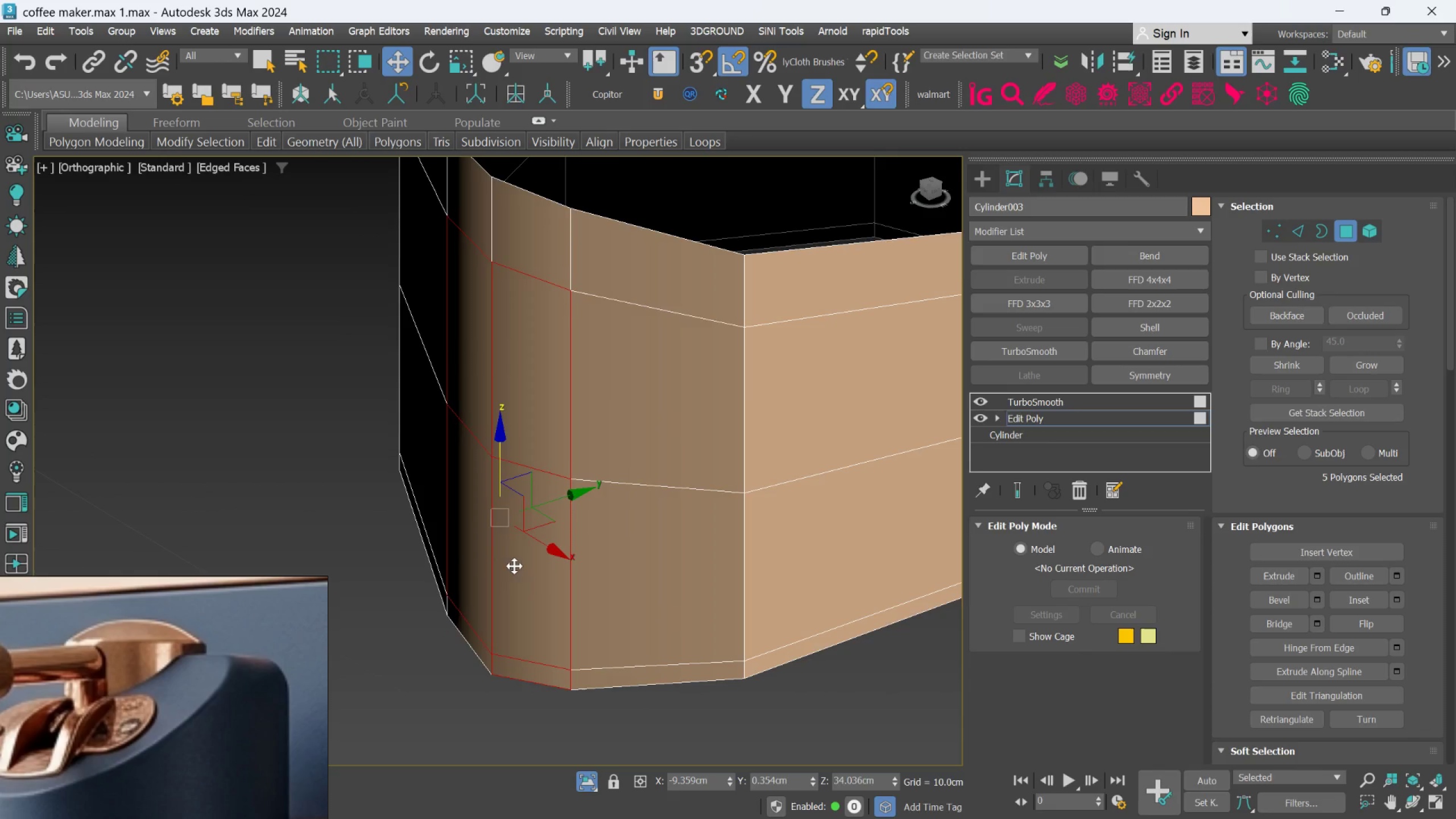 
scroll: coordinate [522, 581], scroll_direction: down, amount: 2.0
 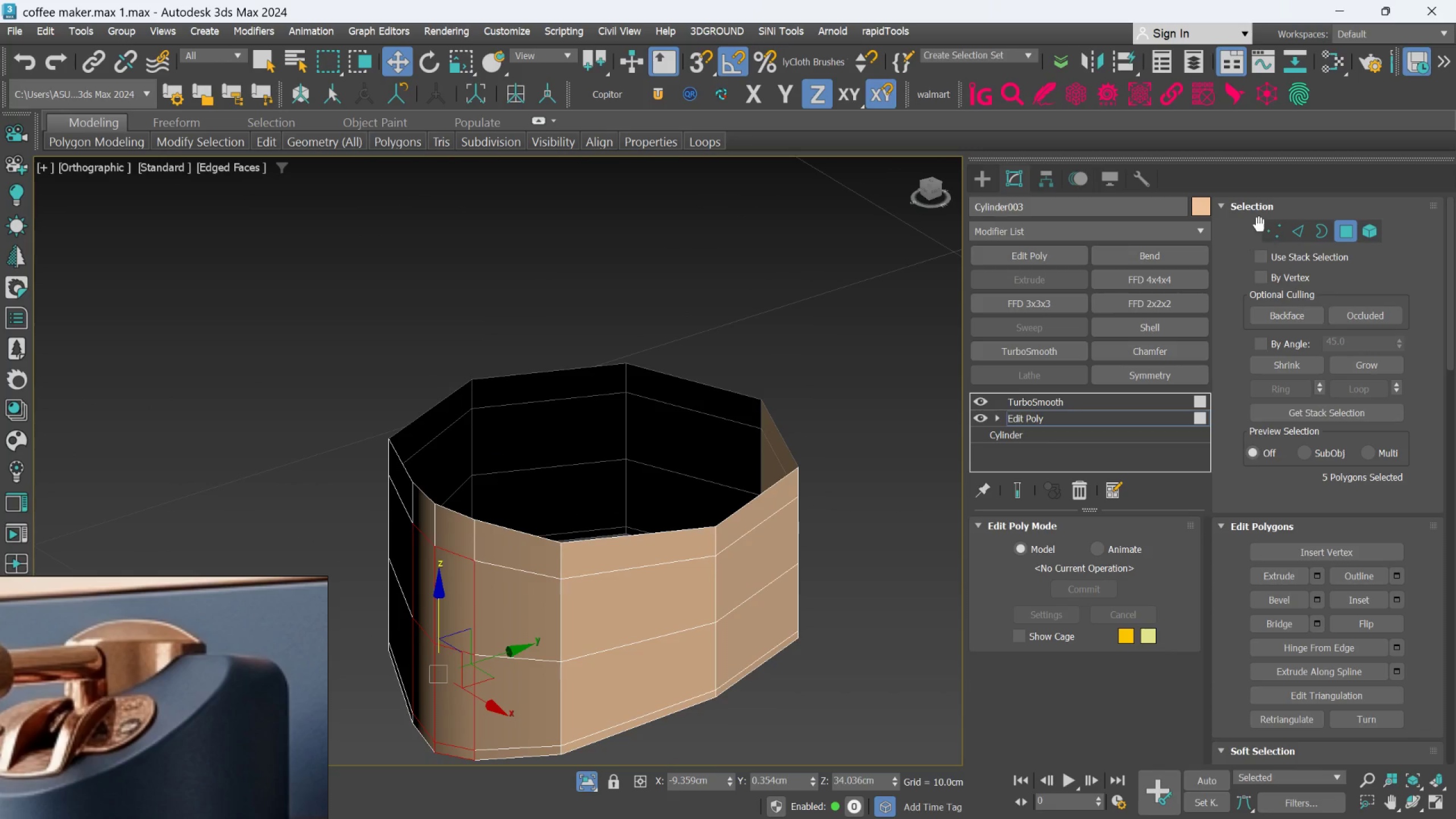 
left_click([1264, 224])
 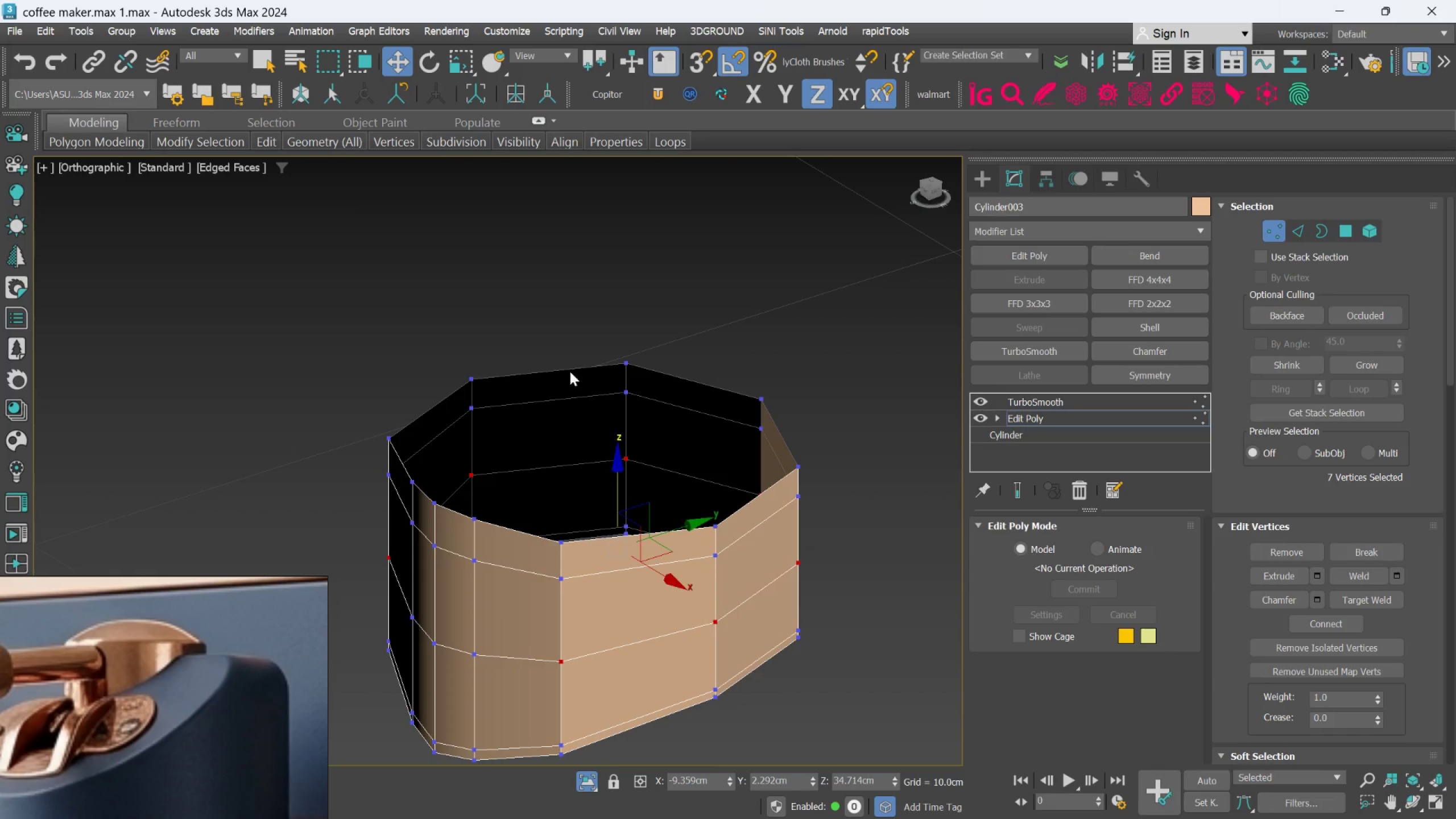 
left_click([453, 315])
 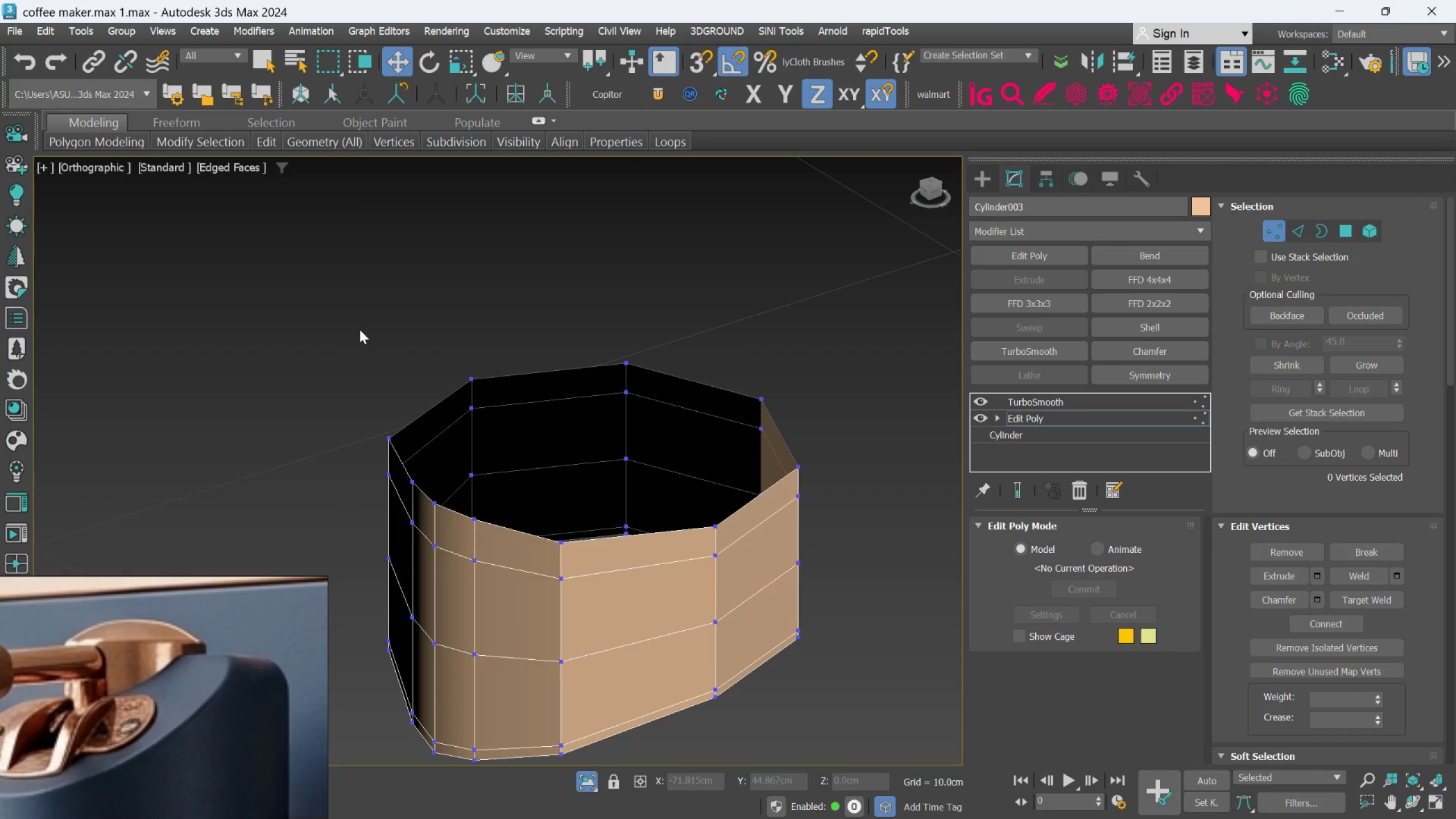 
key(F)
 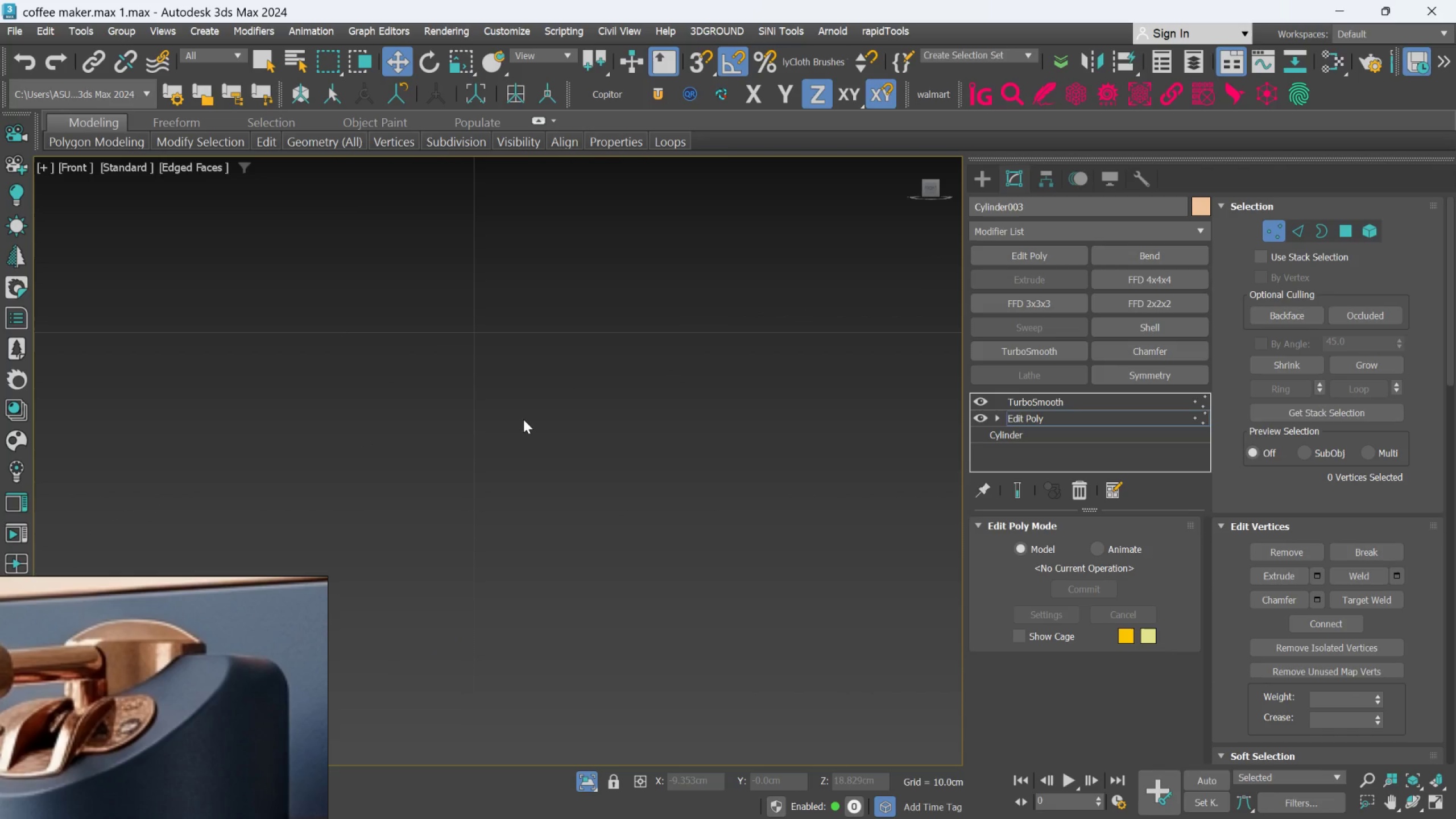 
scroll: coordinate [562, 491], scroll_direction: down, amount: 6.0
 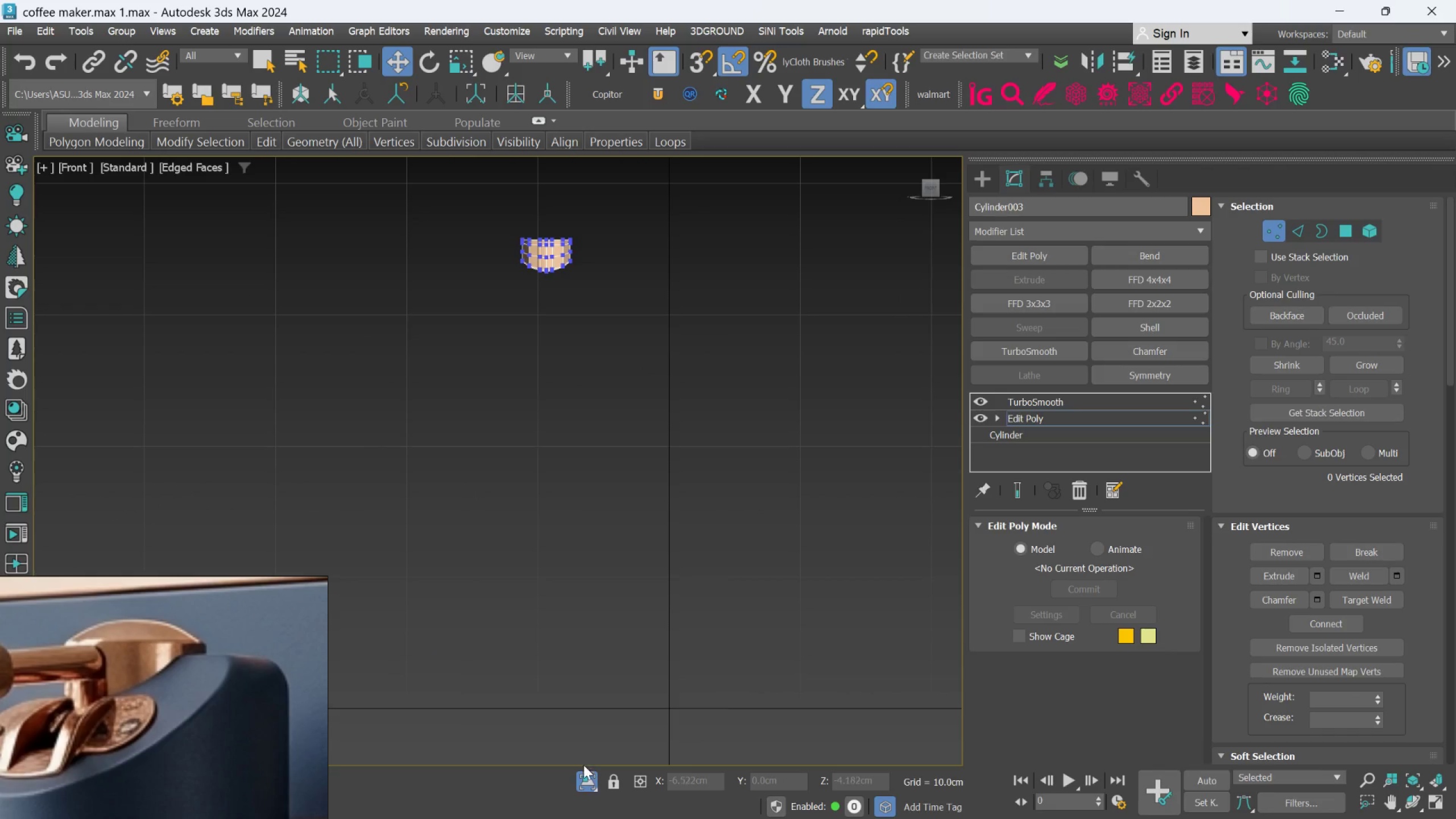 
left_click([585, 777])
 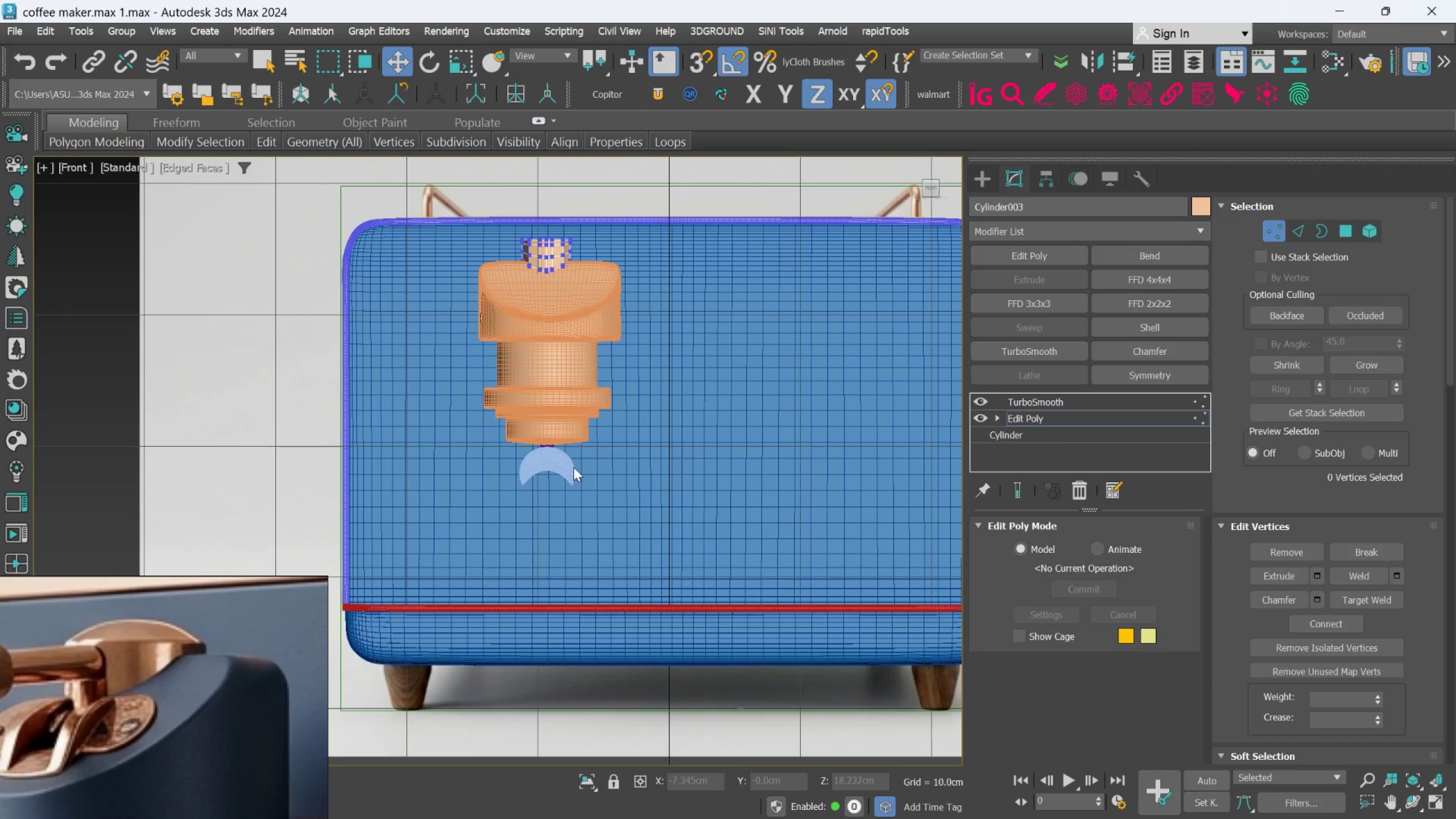 
hold_key(key=AltLeft, duration=0.88)
 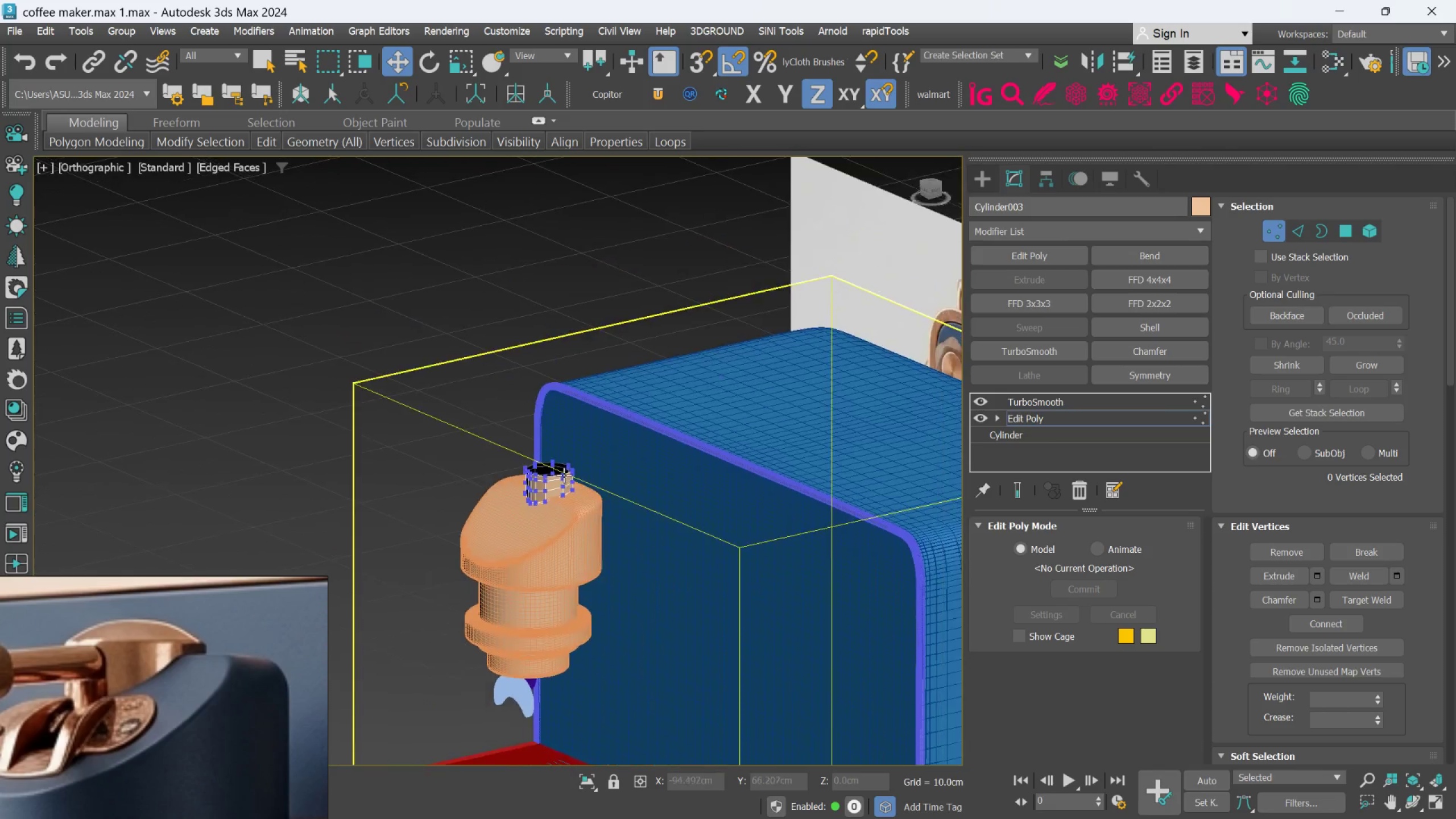 
scroll: coordinate [546, 492], scroll_direction: up, amount: 6.0
 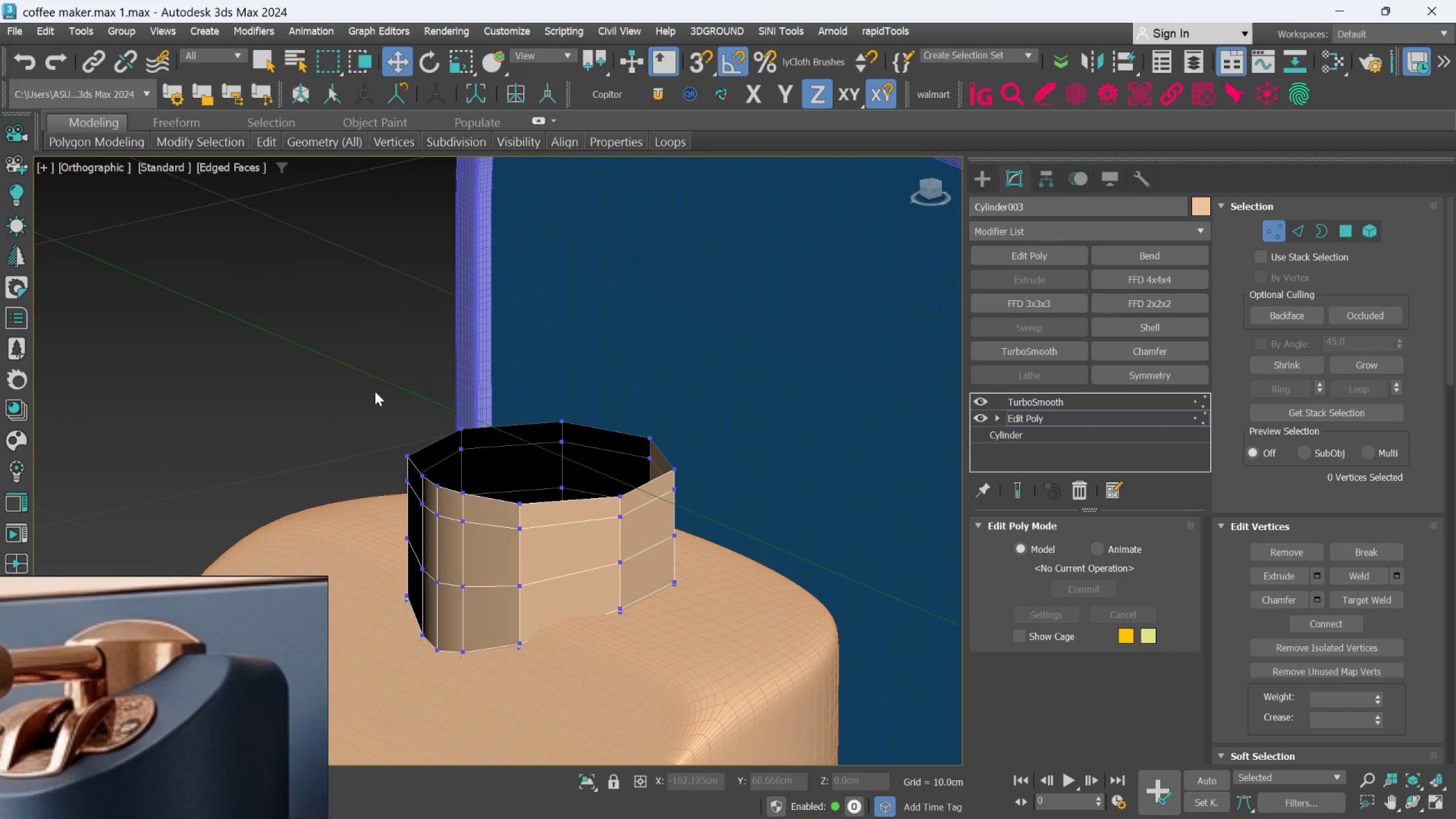 
left_click_drag(start_coordinate=[350, 375], to_coordinate=[457, 464])
 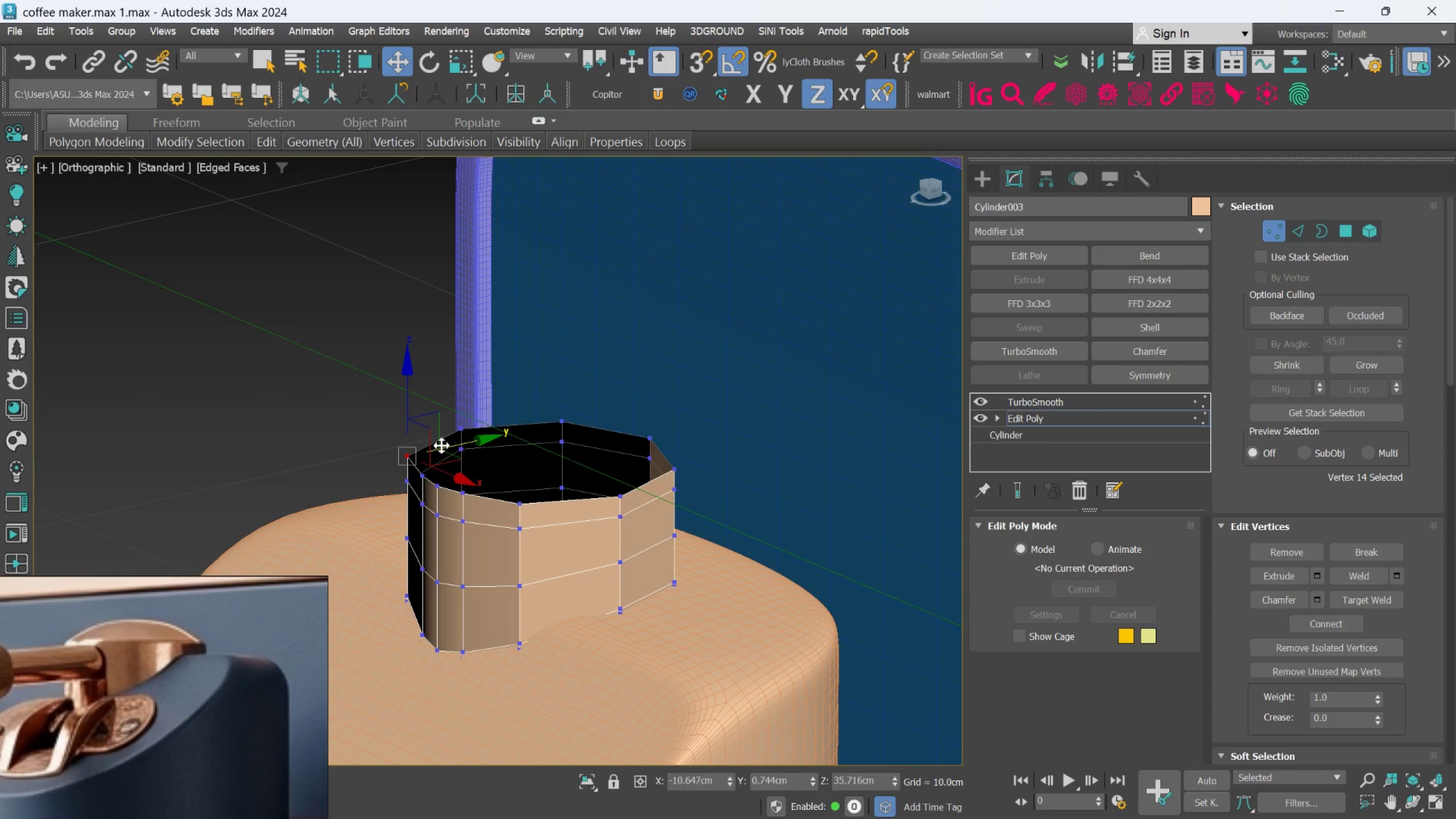 
key(L)
 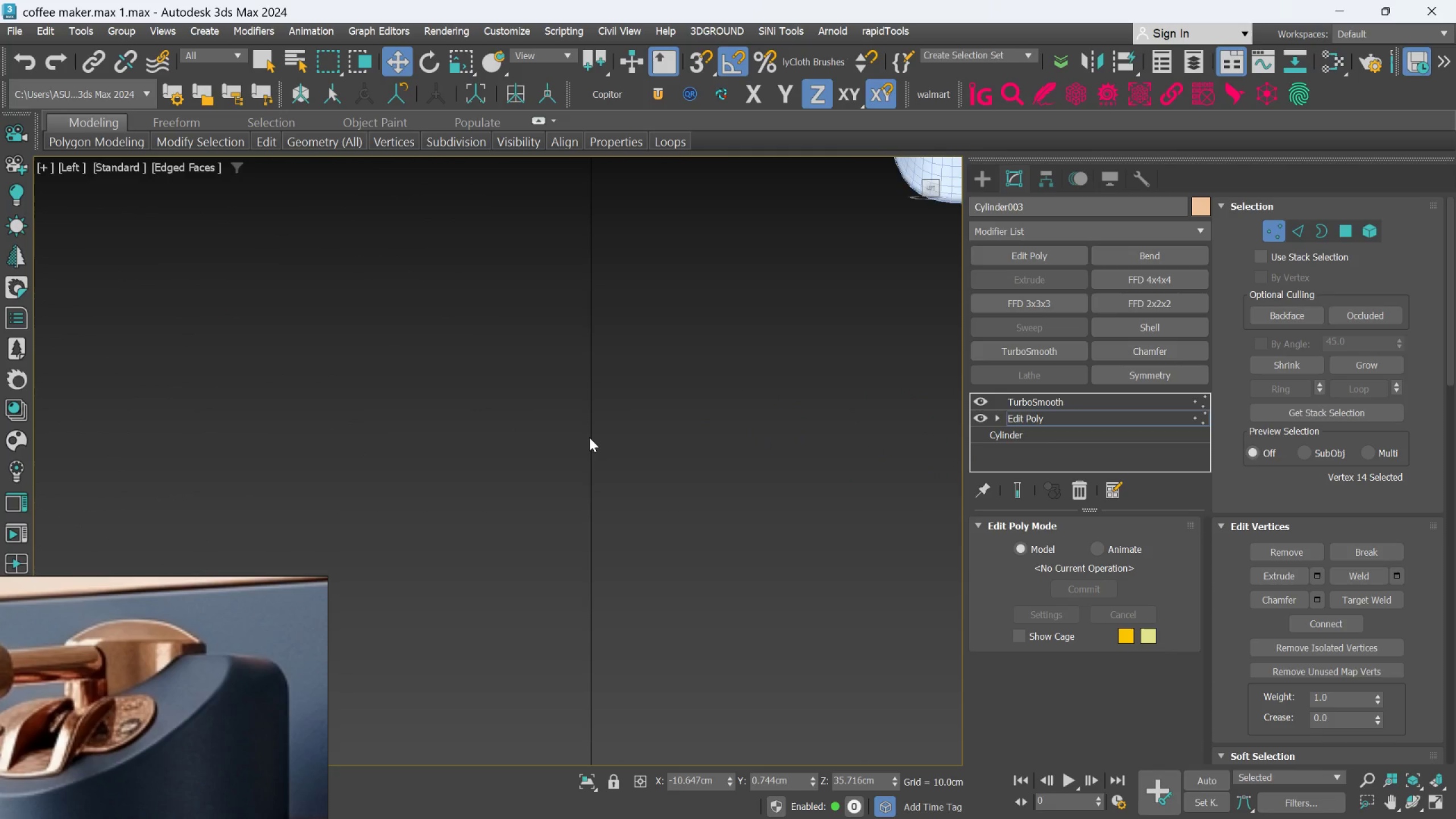 
scroll: coordinate [631, 517], scroll_direction: down, amount: 8.0
 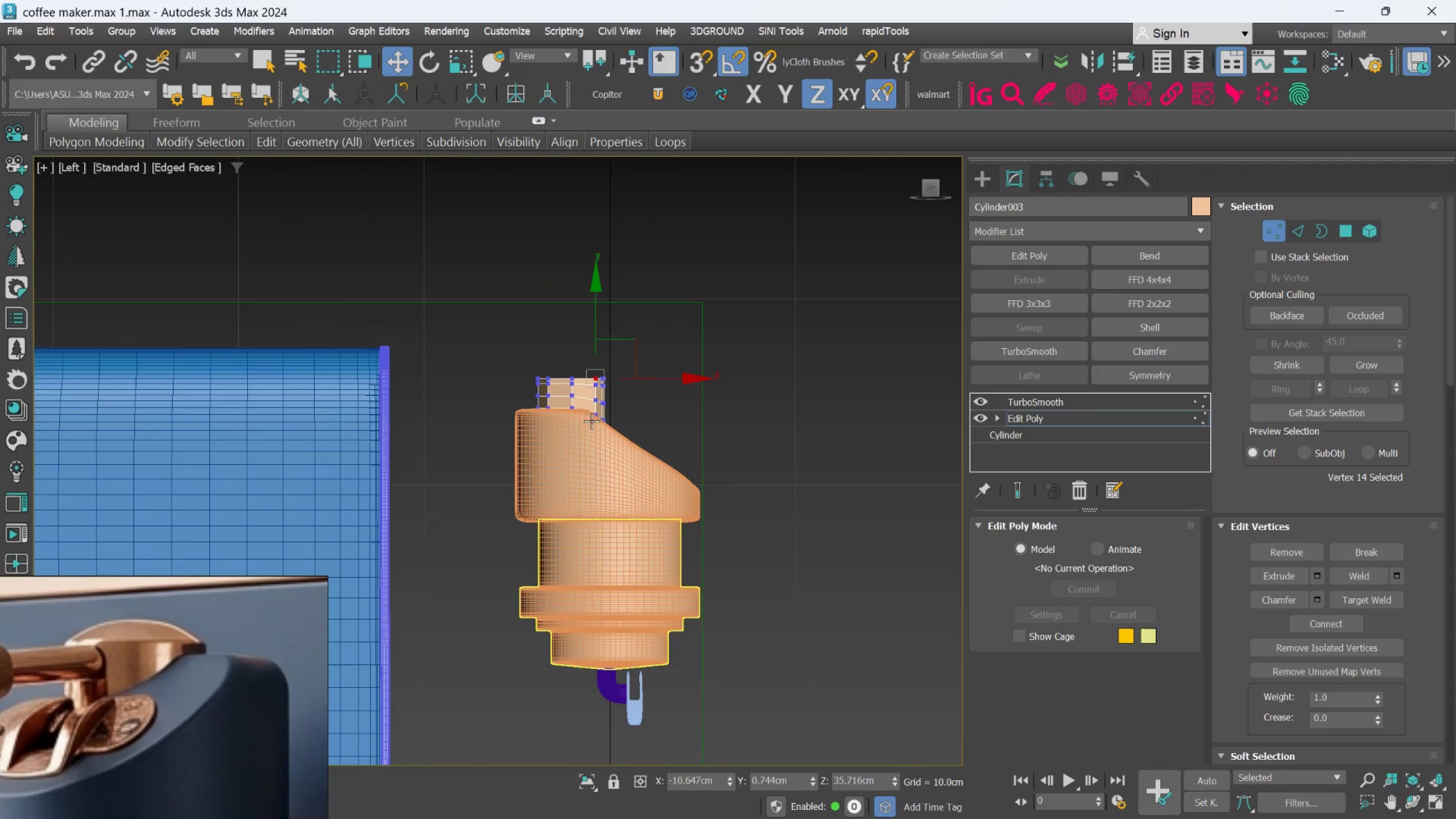 
scroll: coordinate [579, 337], scroll_direction: up, amount: 3.0
 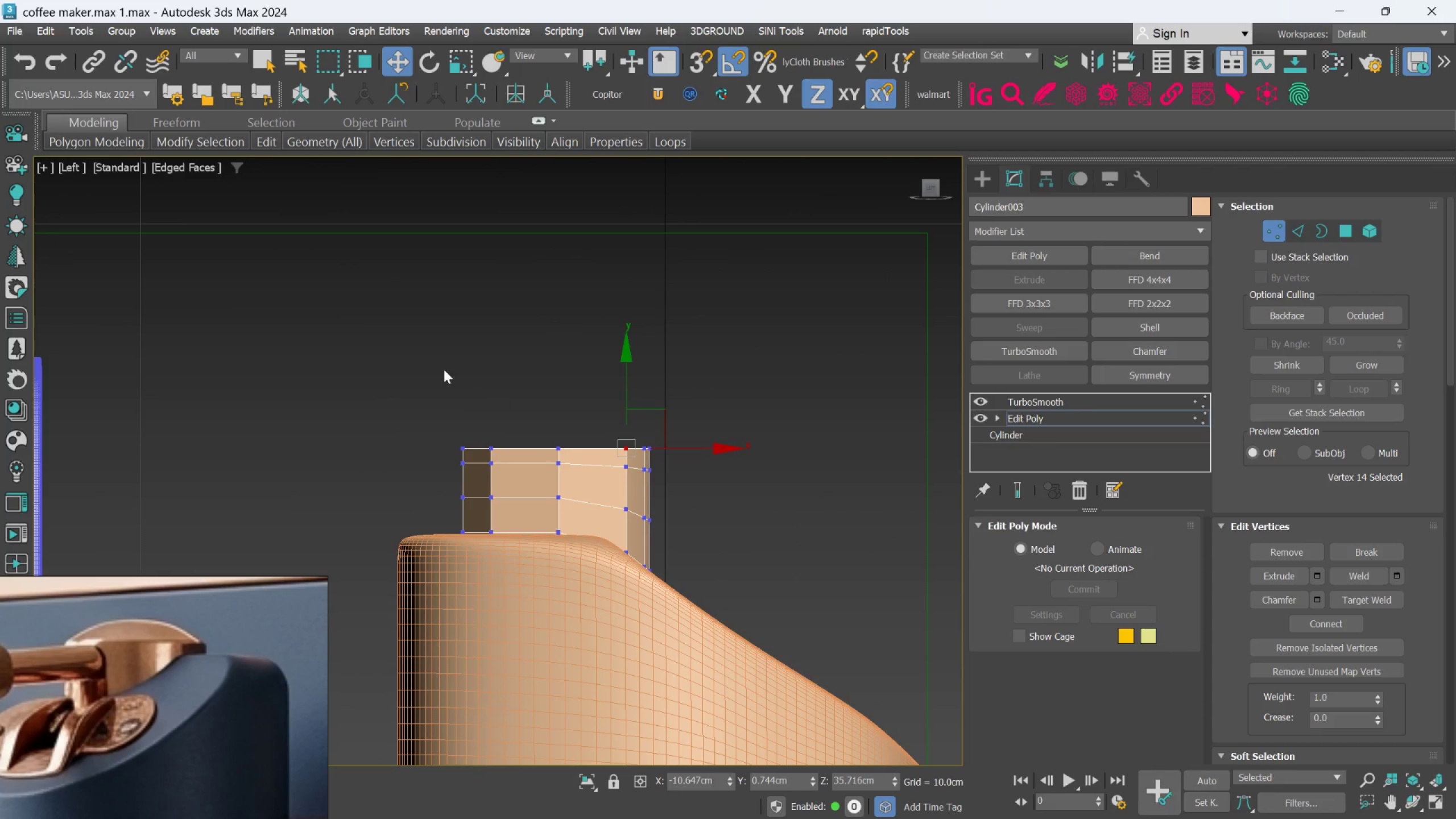 
left_click_drag(start_coordinate=[410, 353], to_coordinate=[682, 477])
 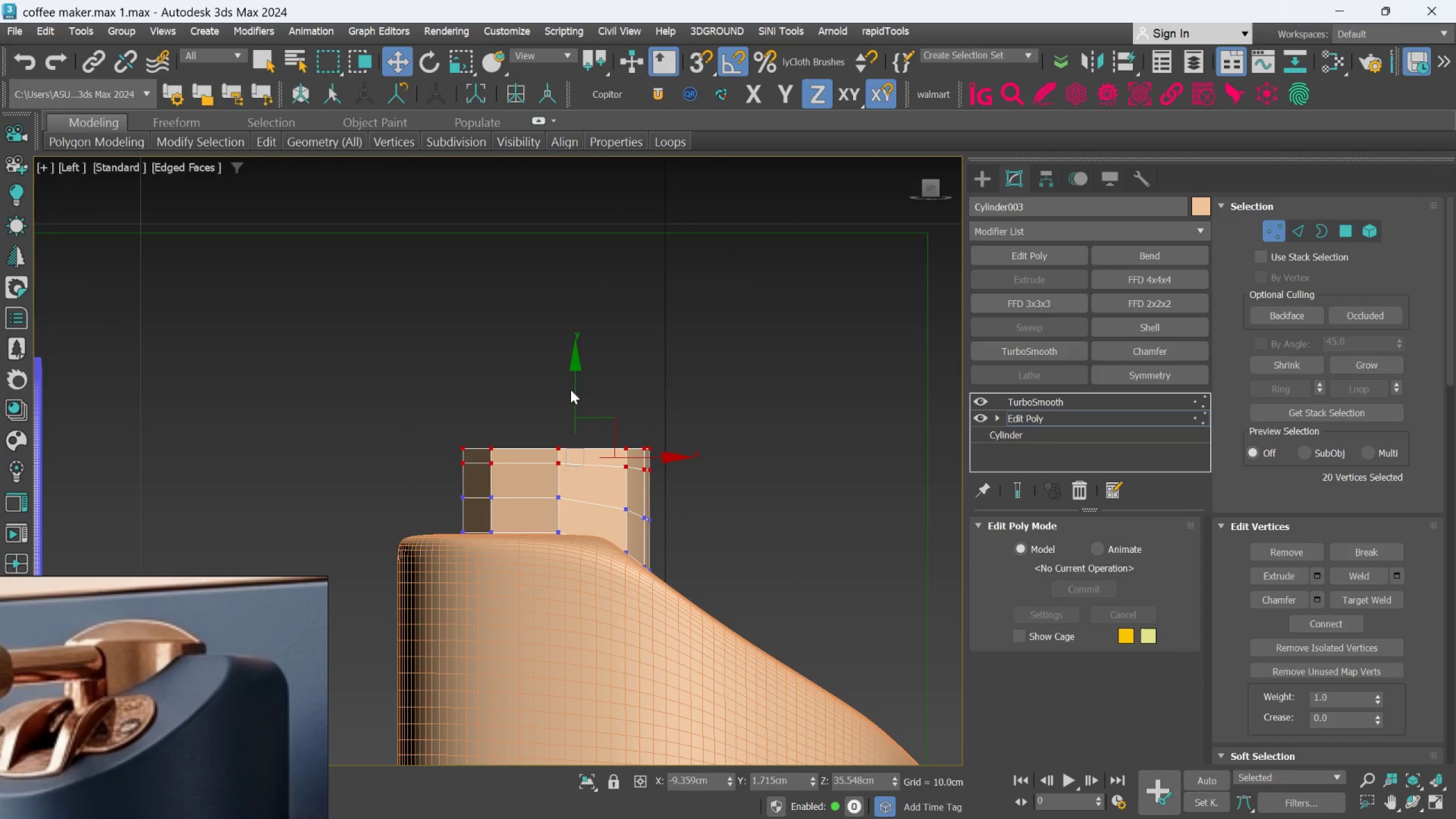 
left_click_drag(start_coordinate=[573, 391], to_coordinate=[576, 407])
 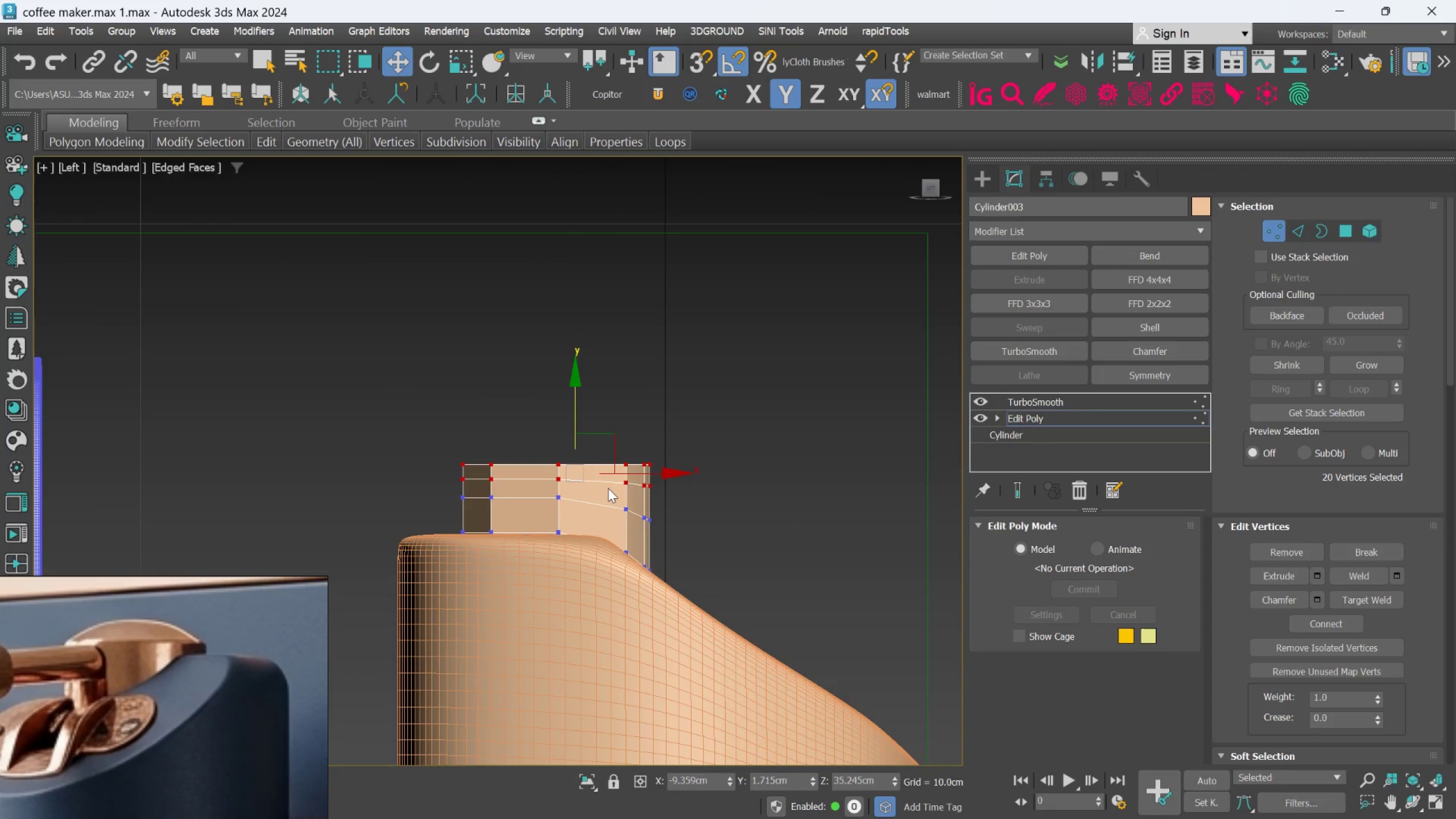 
scroll: coordinate [608, 488], scroll_direction: up, amount: 2.0
 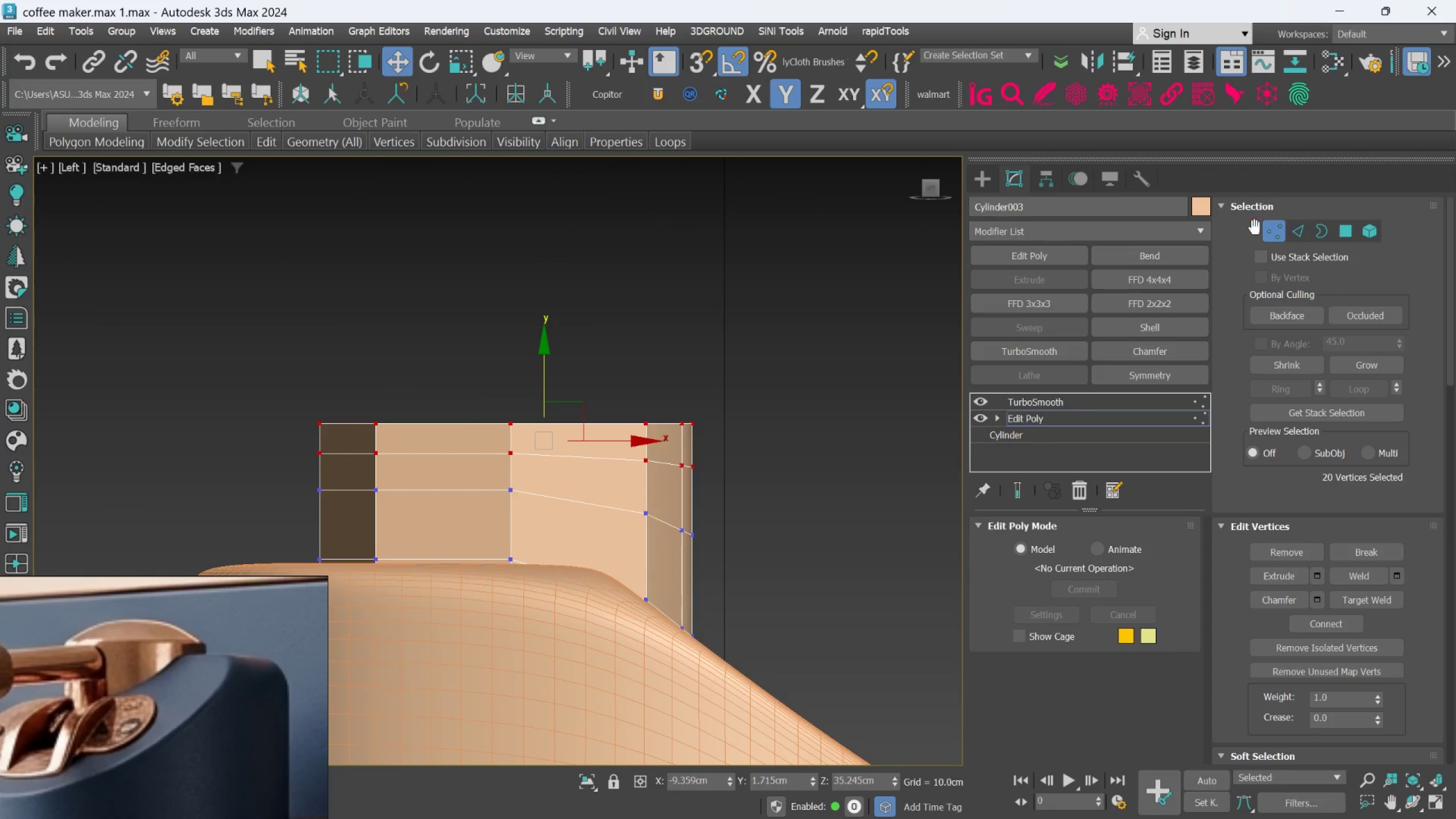 
left_click([1264, 233])
 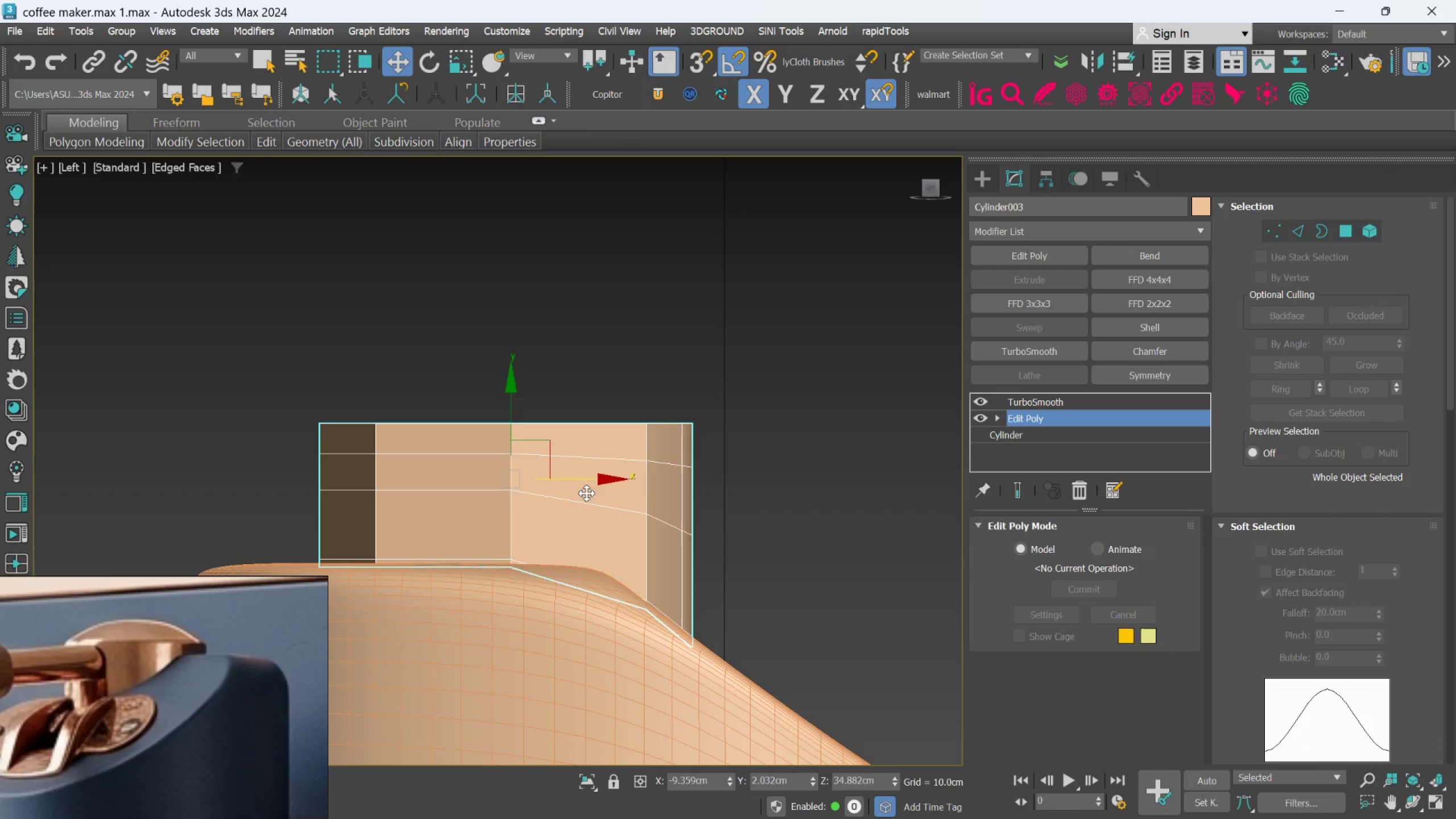 
scroll: coordinate [617, 493], scroll_direction: down, amount: 2.0
 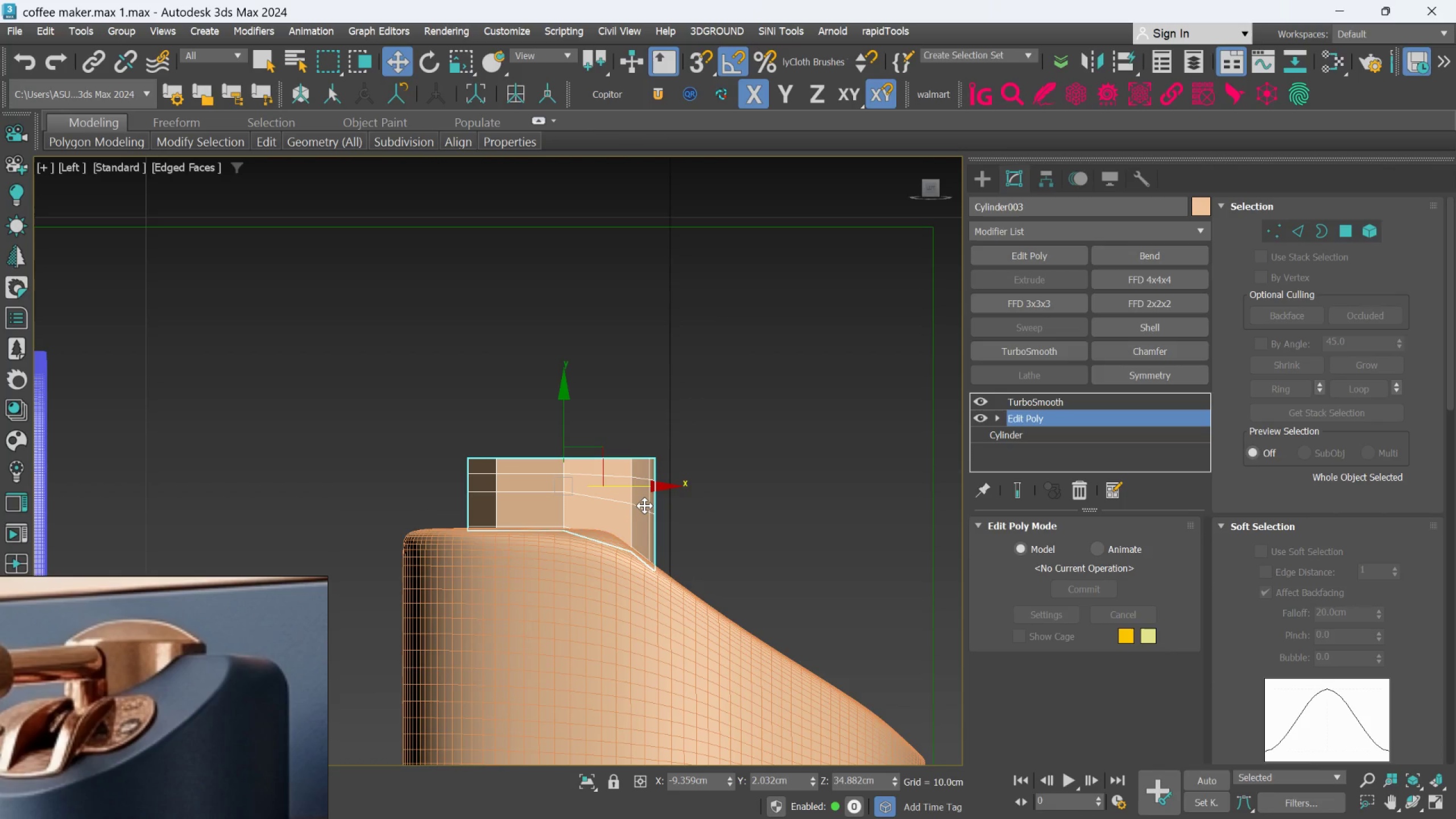 
hold_key(key=AltLeft, duration=0.95)
 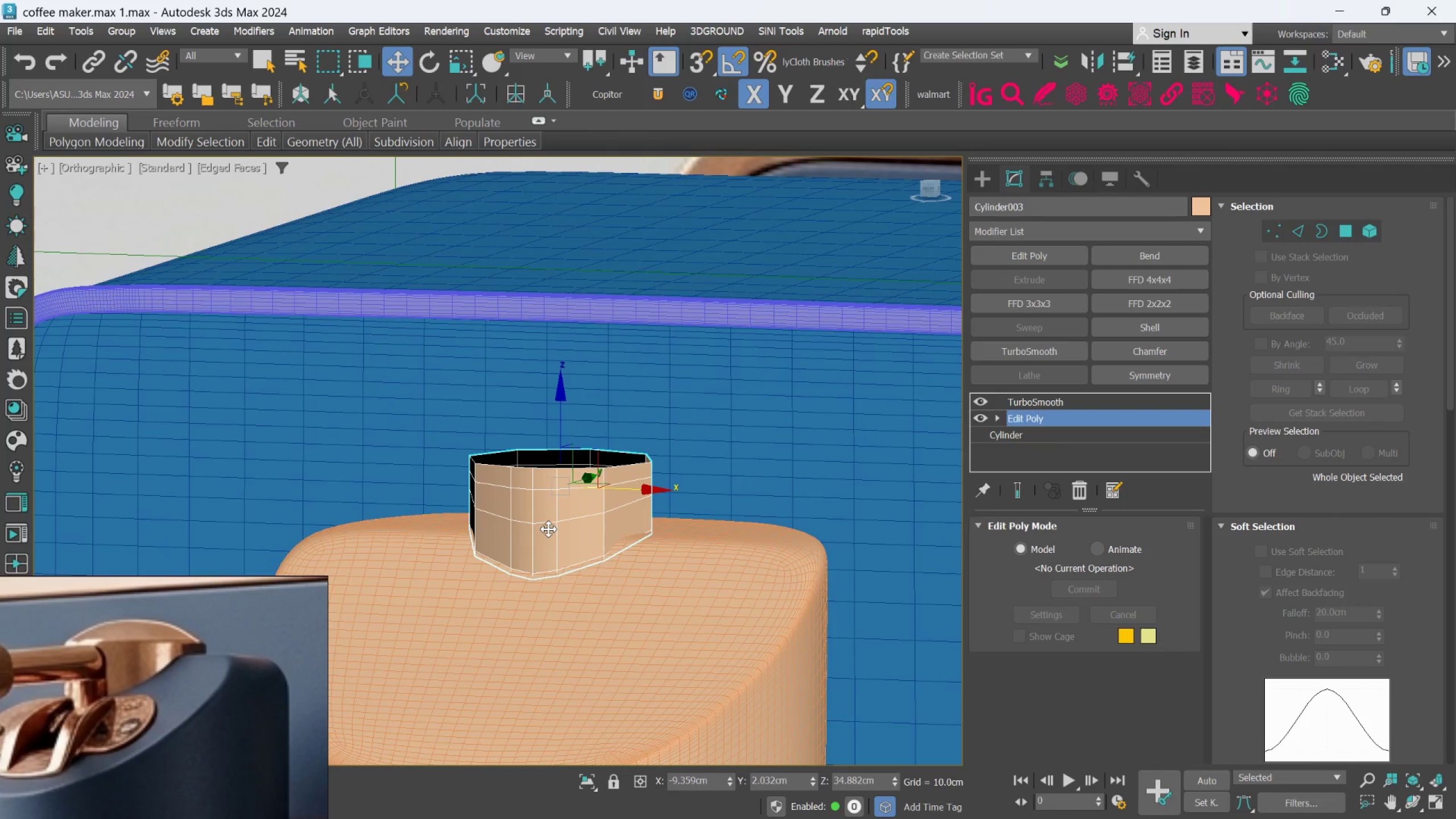 
hold_key(key=AltLeft, duration=0.55)
 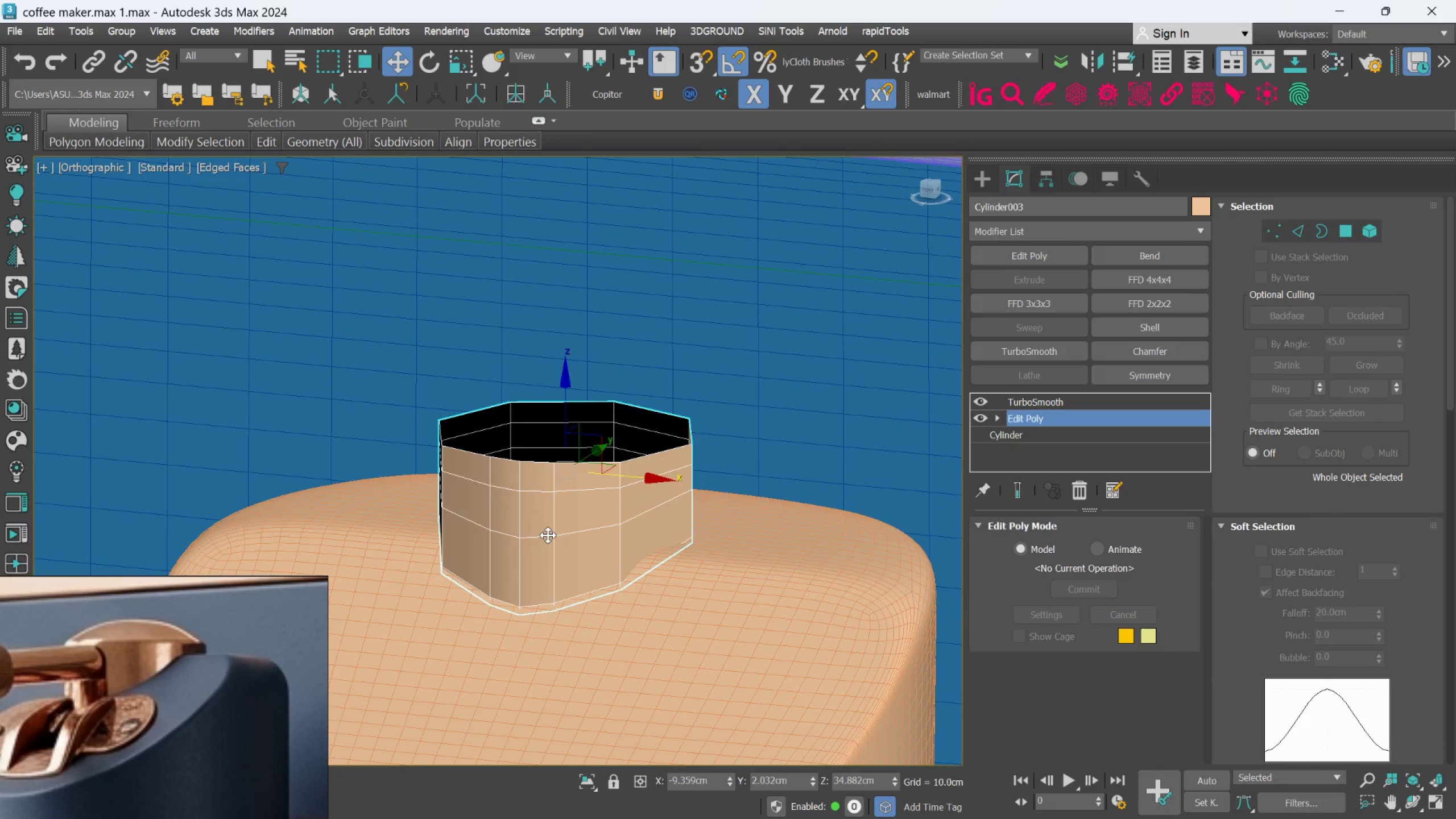 
scroll: coordinate [548, 529], scroll_direction: up, amount: 1.0
 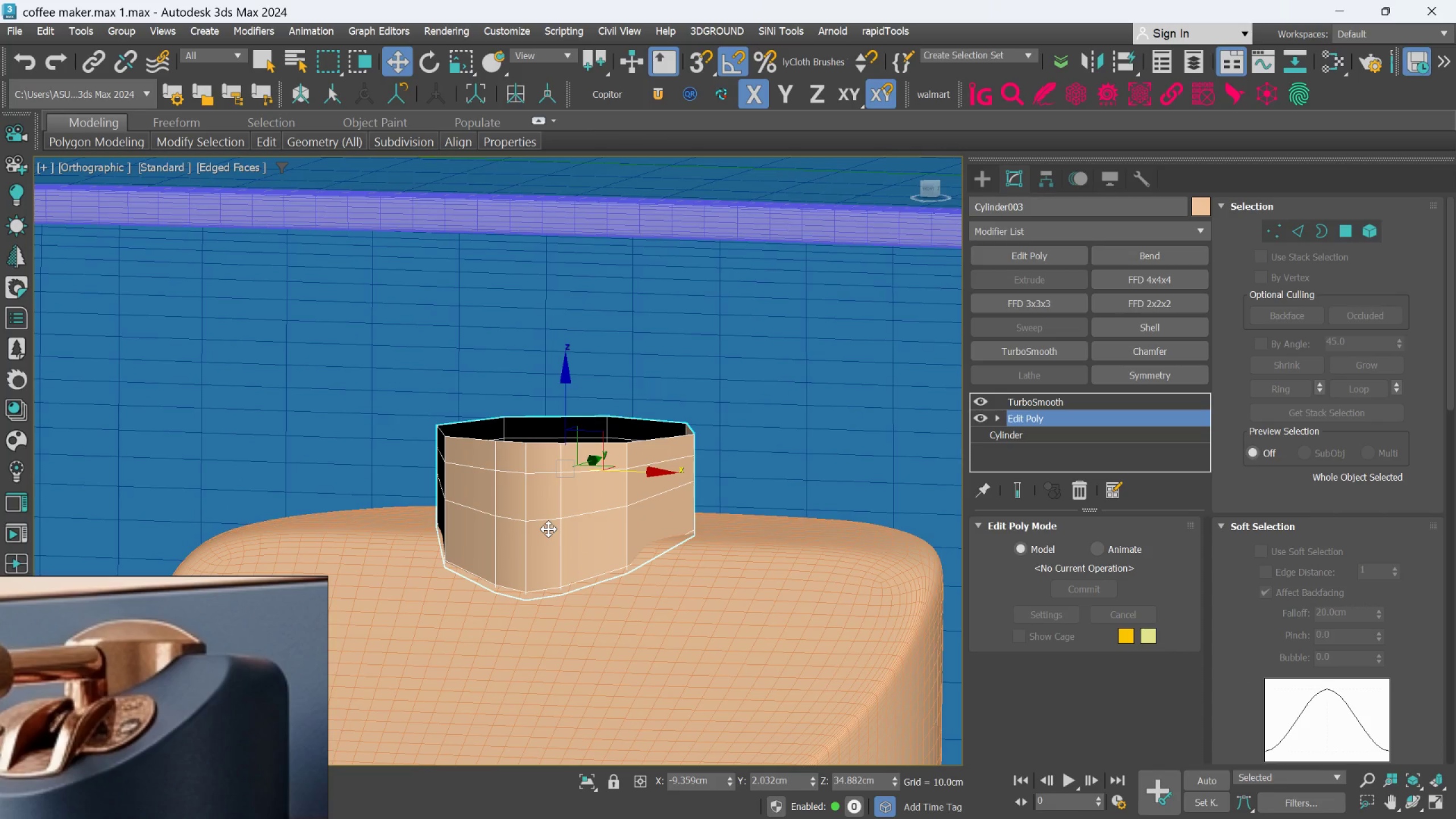 
hold_key(key=AltLeft, duration=1.05)
 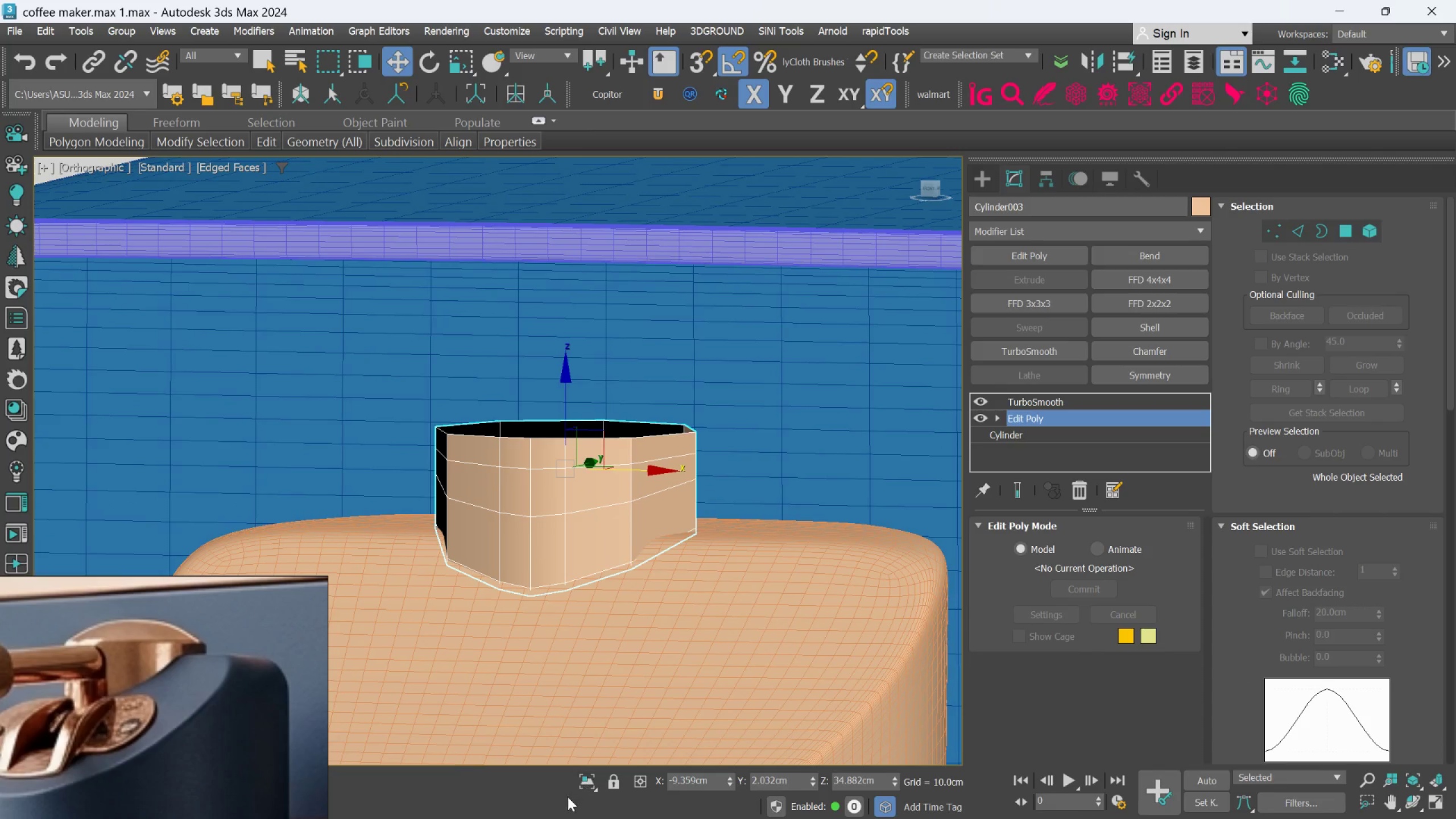 
left_click([588, 781])
 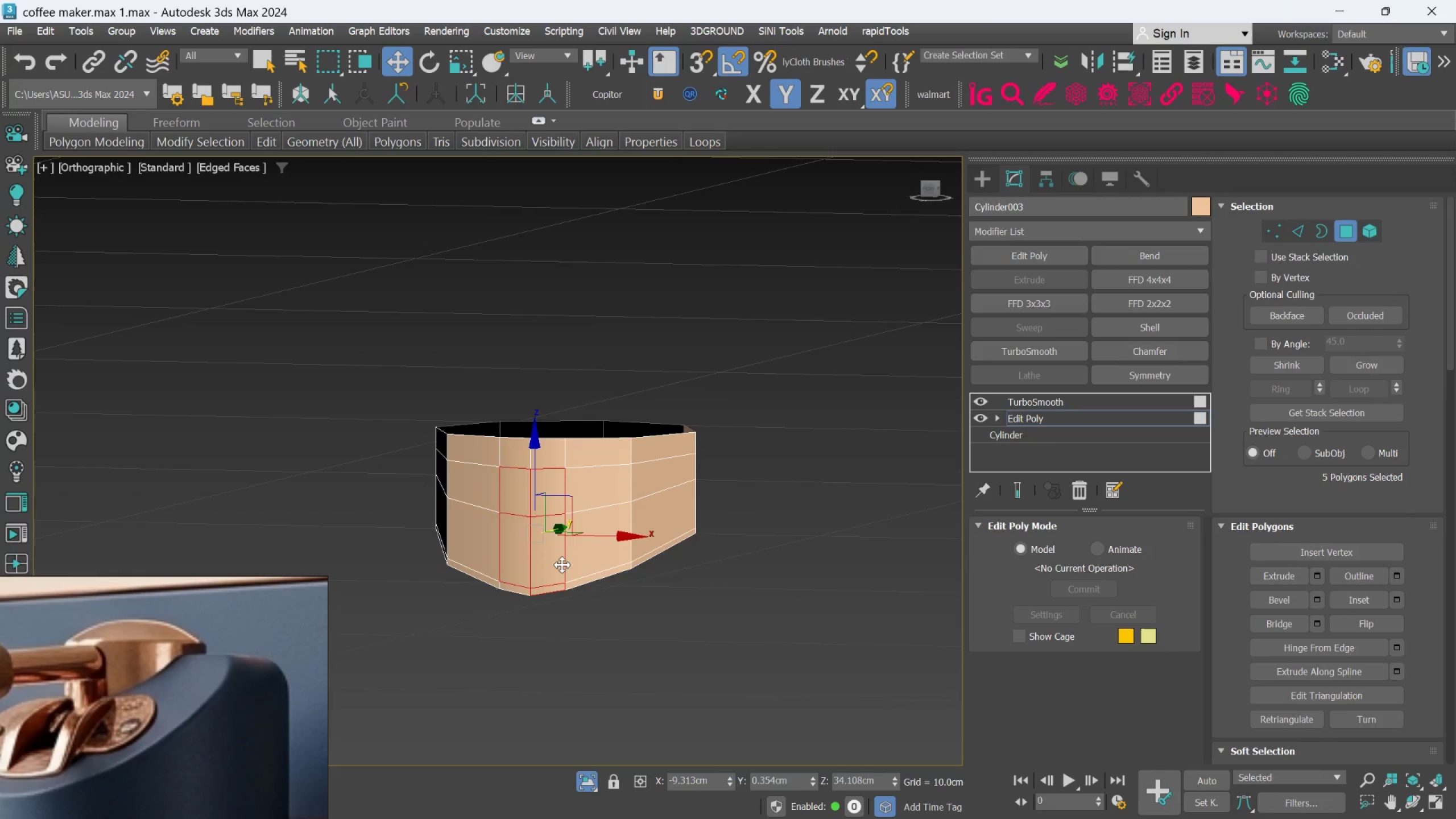 
hold_key(key=ControlLeft, duration=0.58)
left_click([518, 585])
 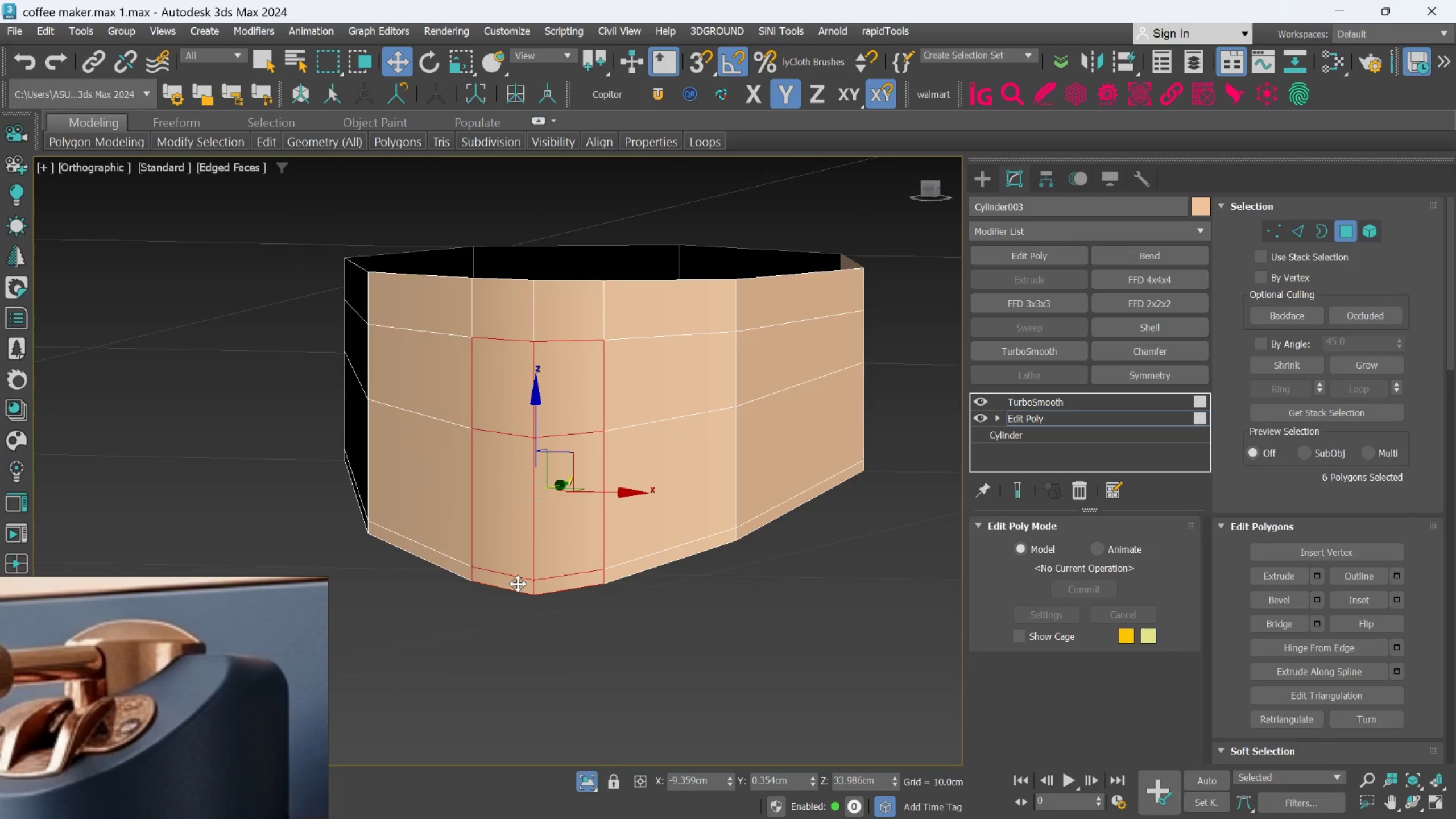 
scroll: coordinate [527, 596], scroll_direction: up, amount: 2.0
 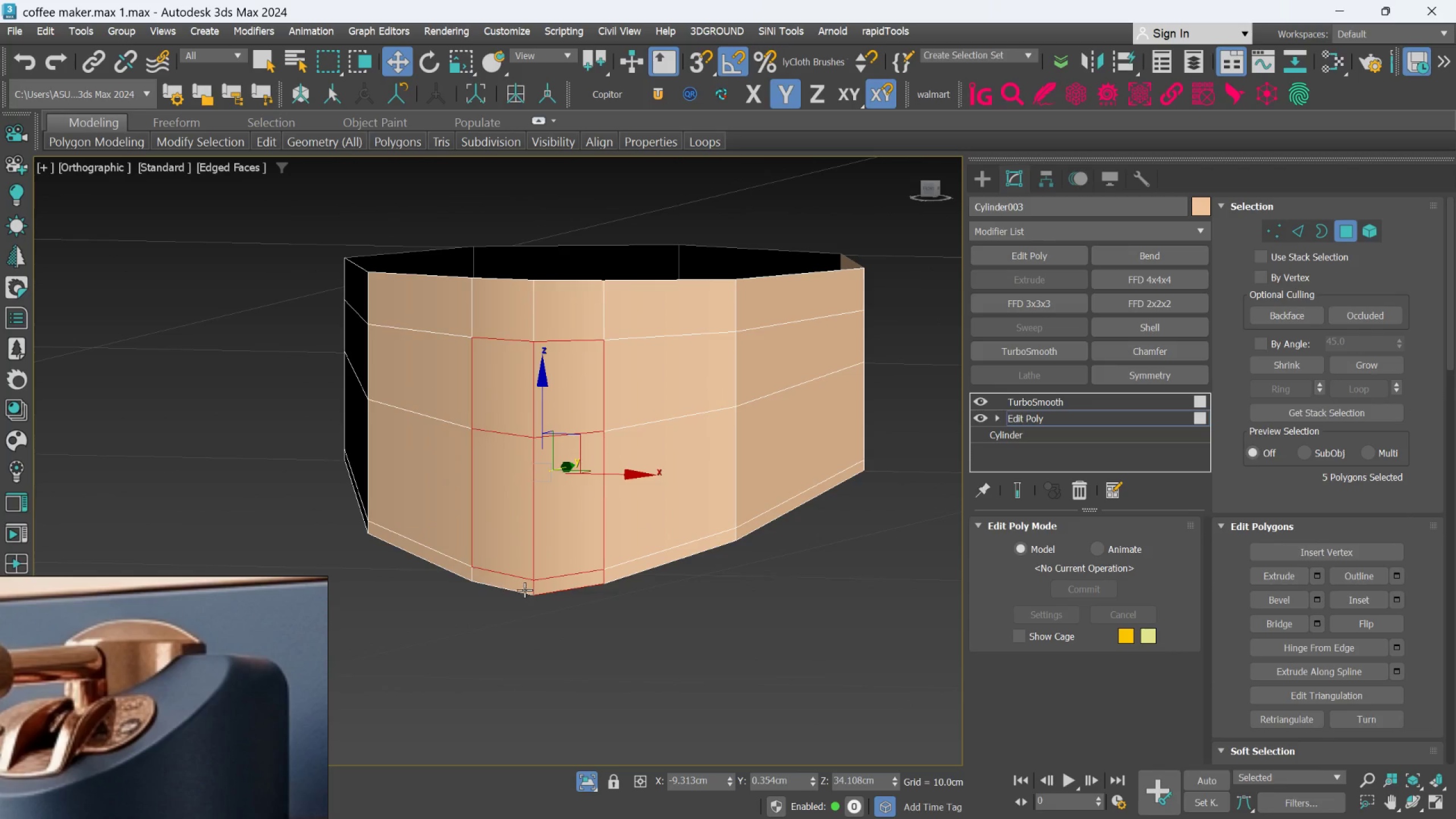 
key(Delete)
 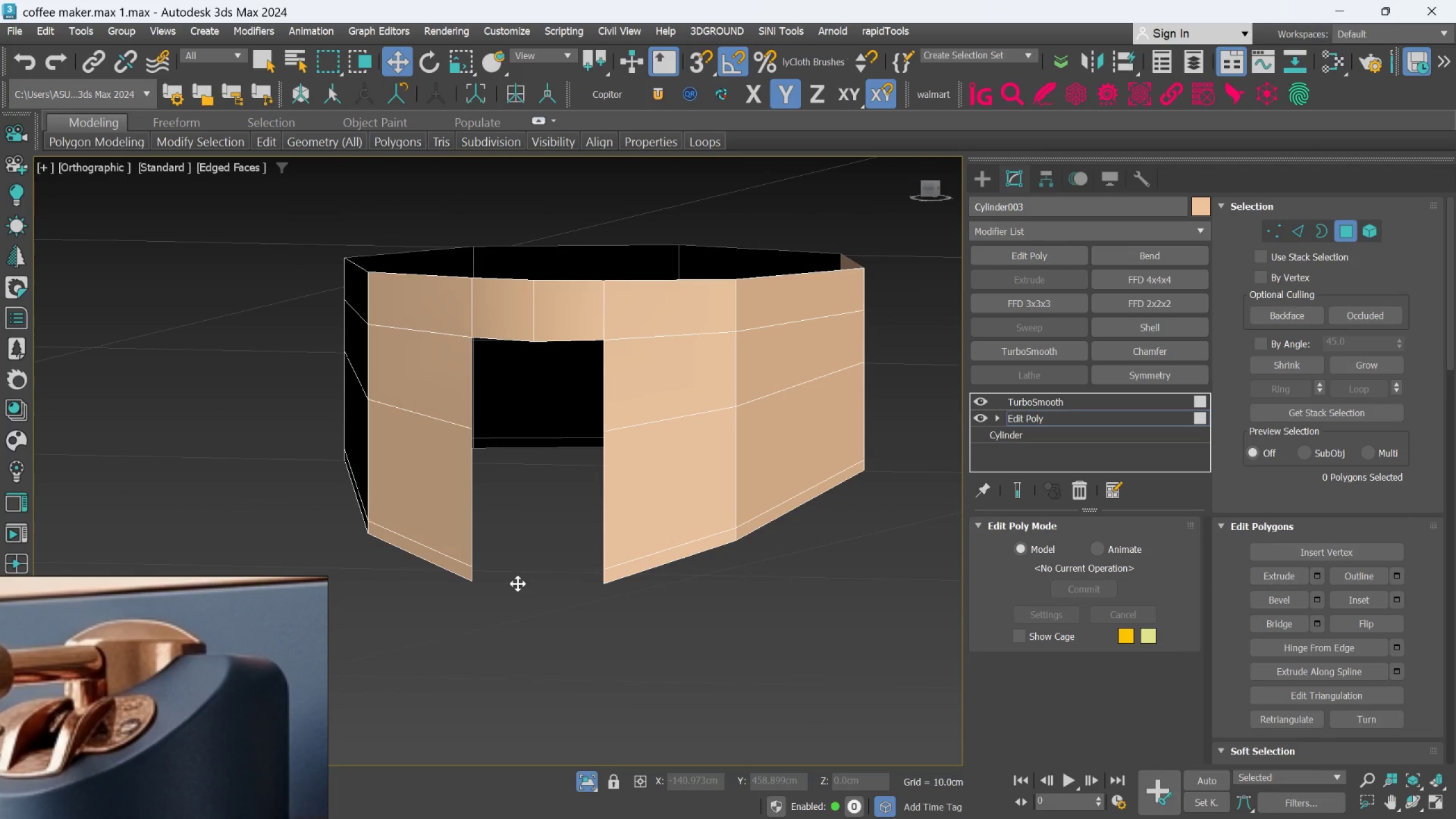 
hold_key(key=AltLeft, duration=0.59)
 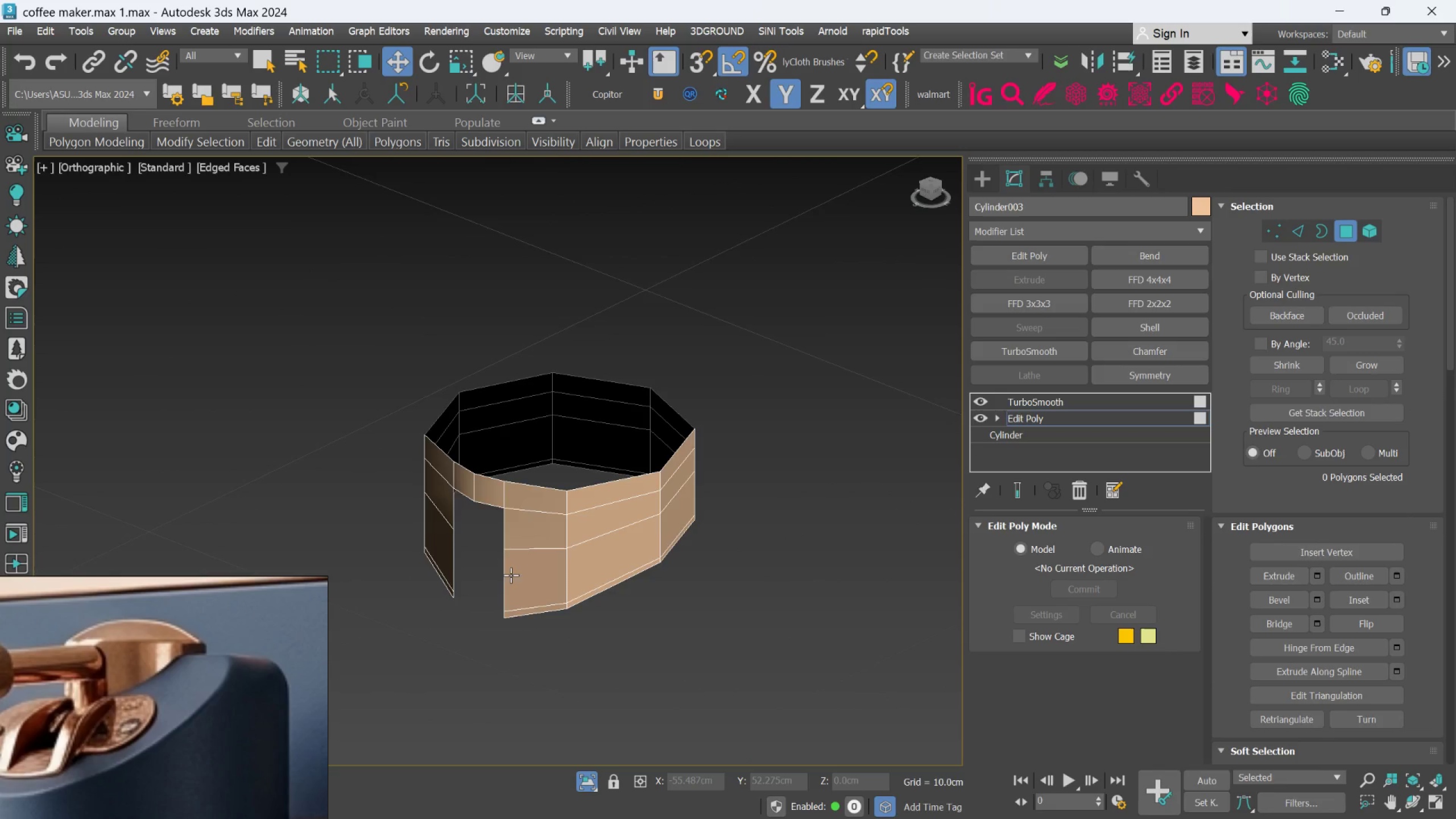 
scroll: coordinate [518, 584], scroll_direction: down, amount: 2.0
 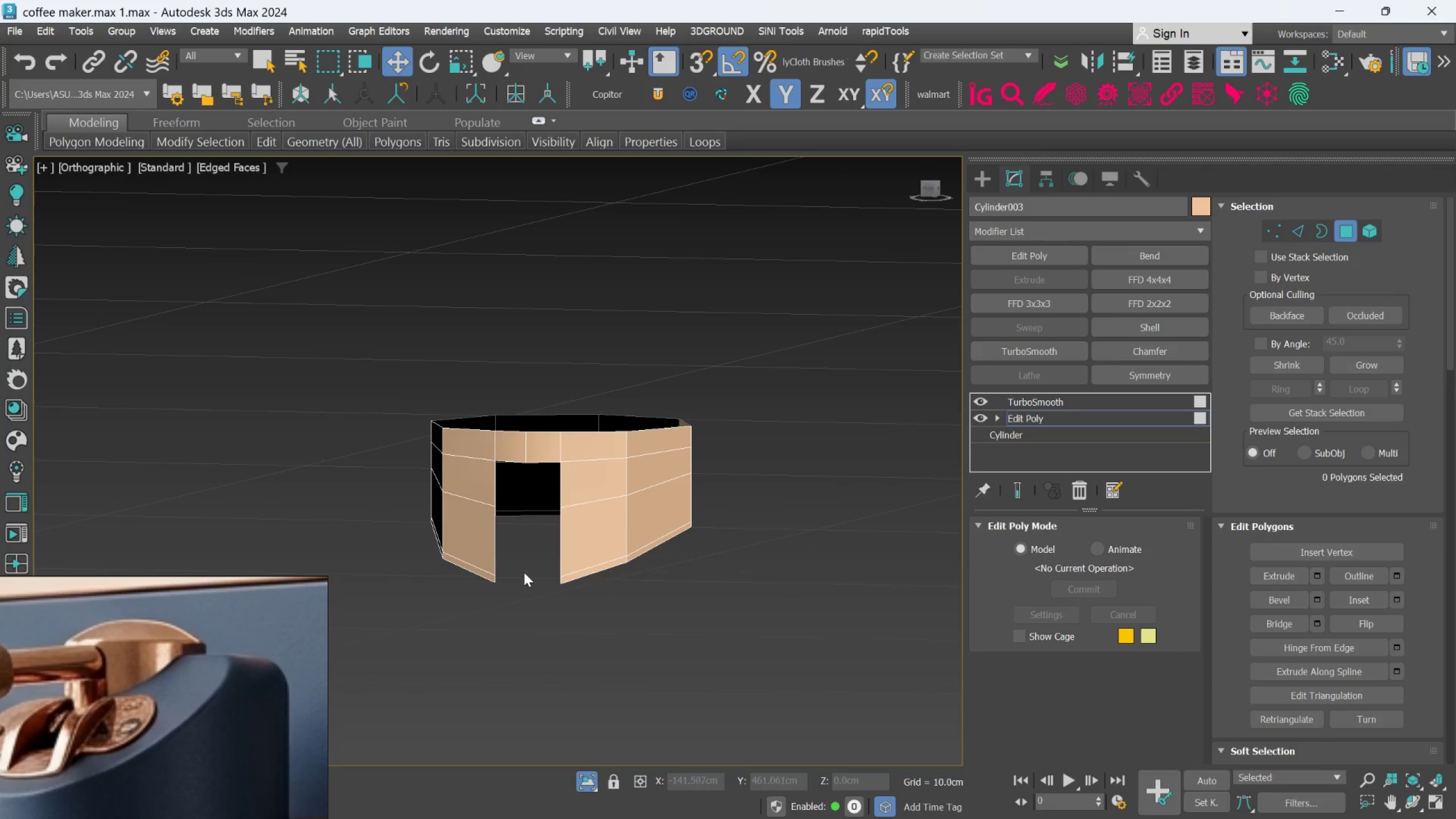 
hold_key(key=AltLeft, duration=0.31)
 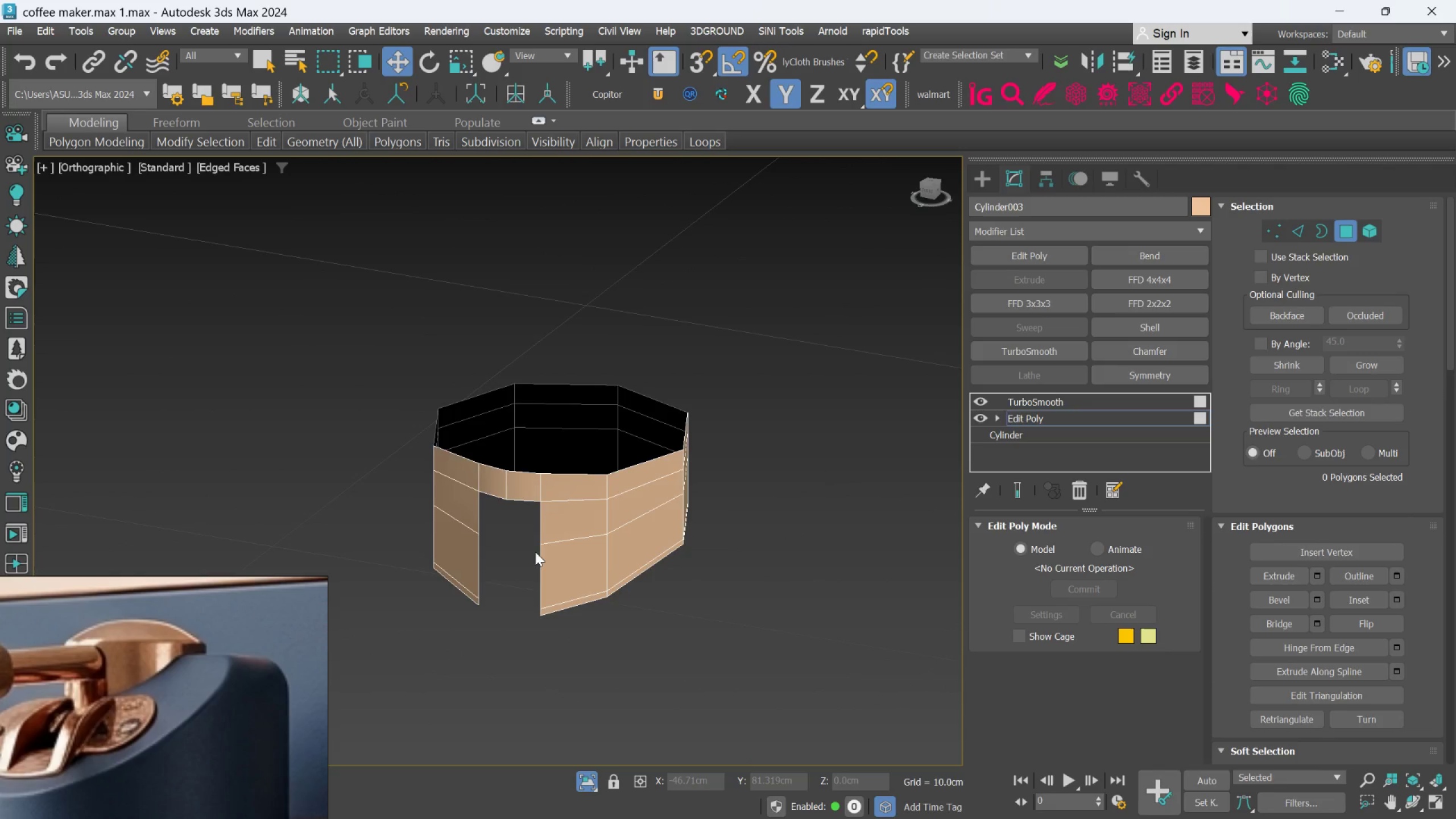 
hold_key(key=AltLeft, duration=0.33)
 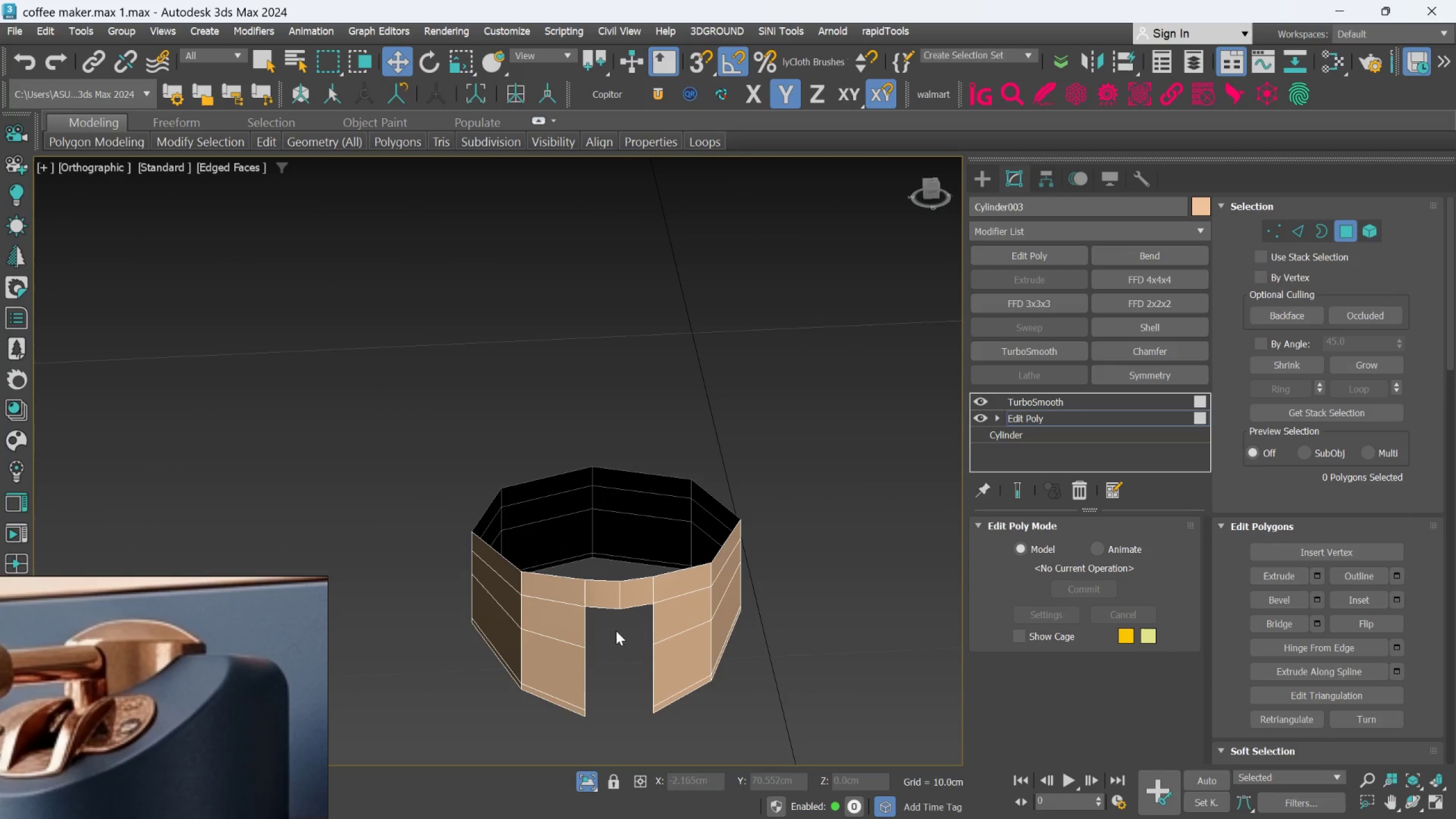 
hold_key(key=AltLeft, duration=0.48)
 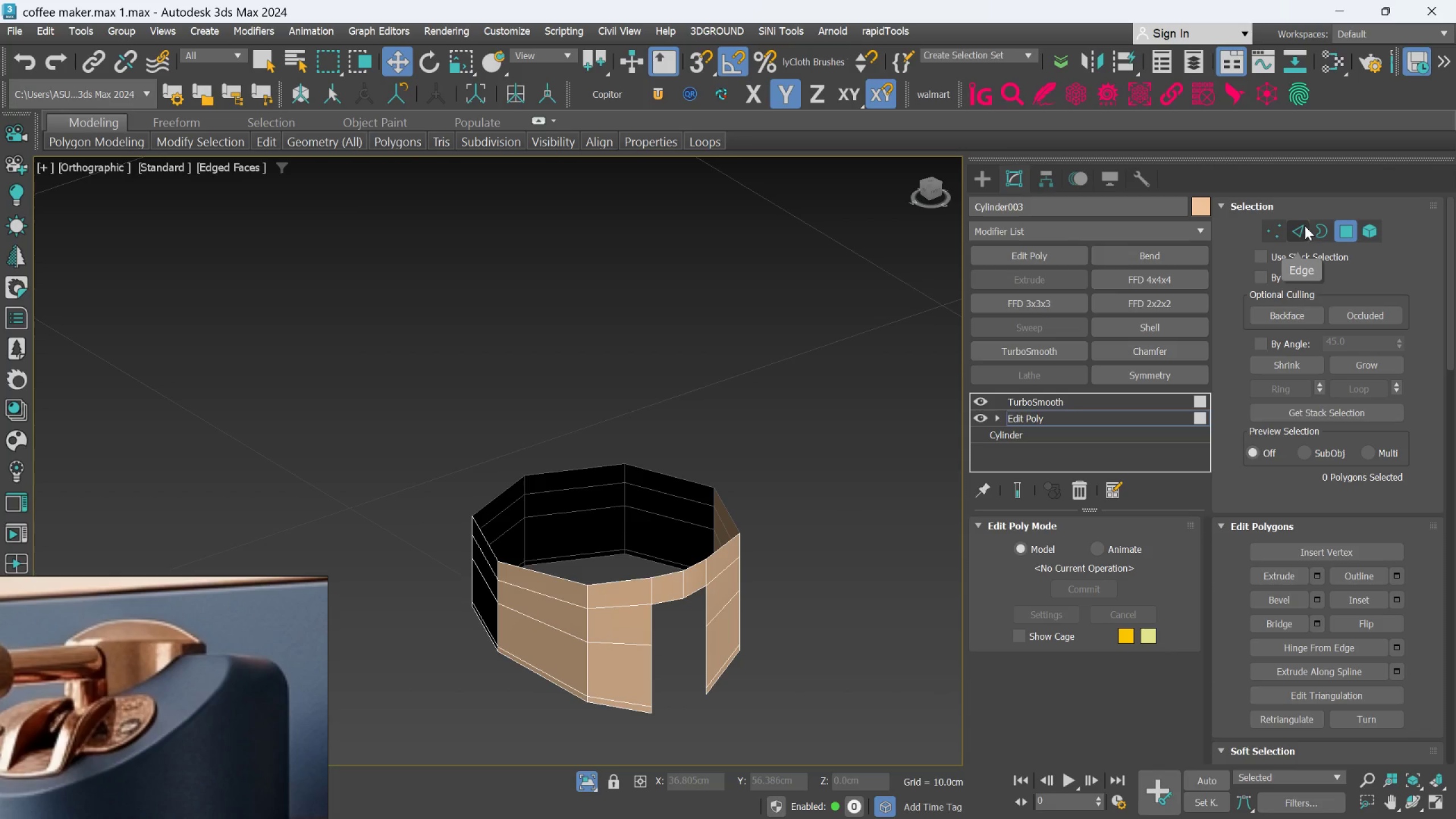 
scroll: coordinate [615, 624], scroll_direction: none, amount: 0.0
 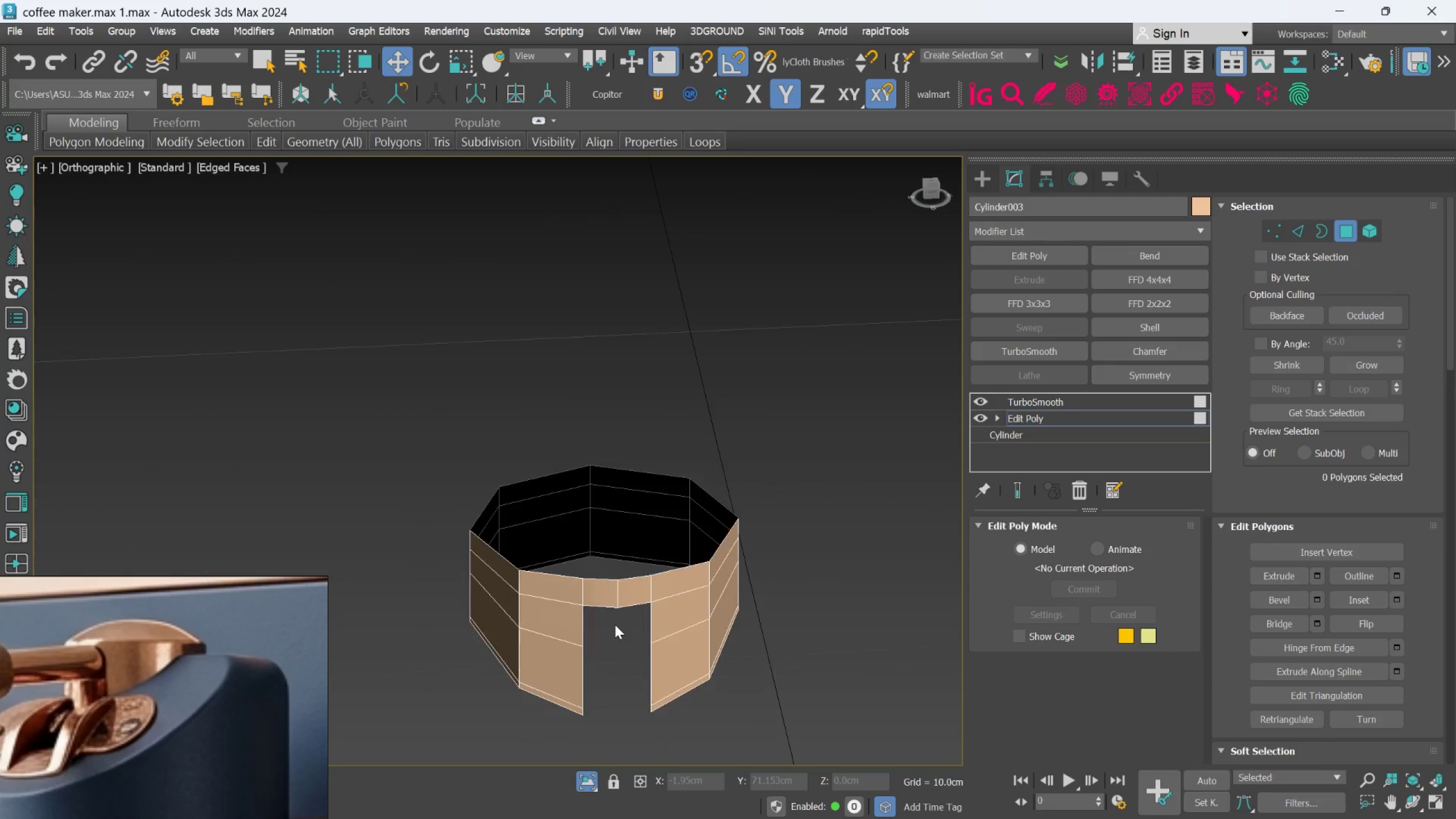 
left_click([1295, 230])
 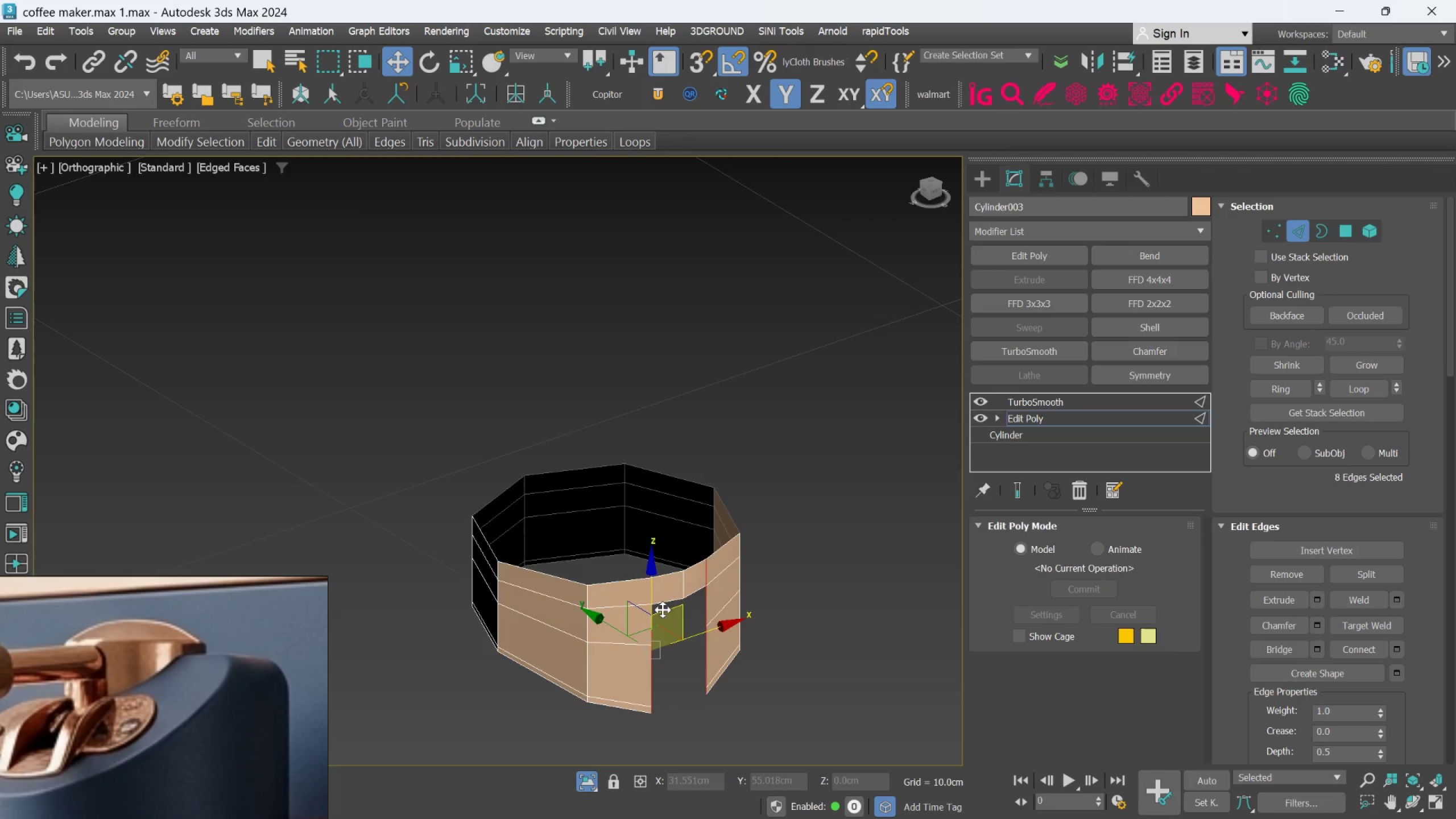 
scroll: coordinate [658, 608], scroll_direction: up, amount: 1.0
 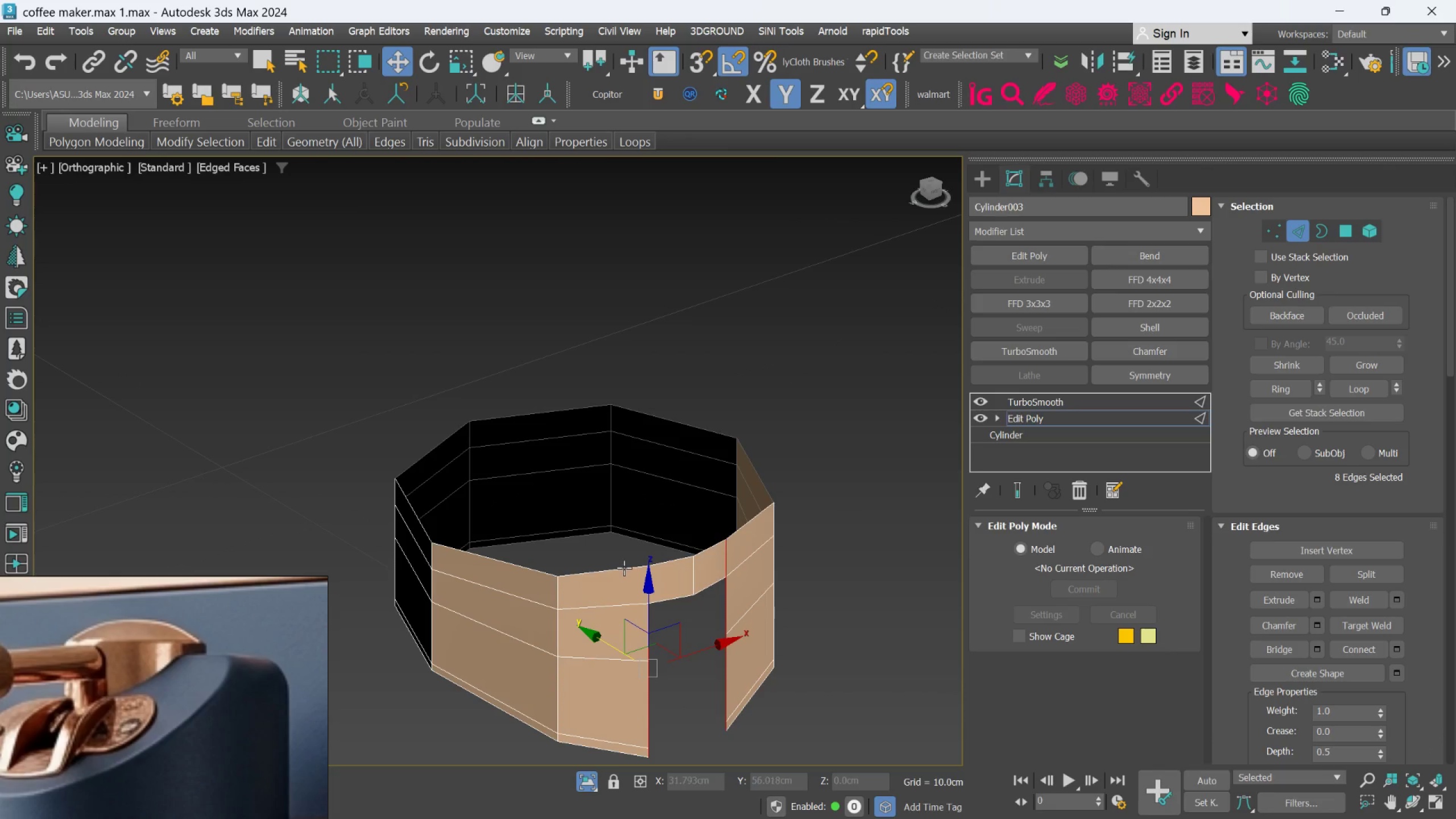 
double_click([624, 568])
 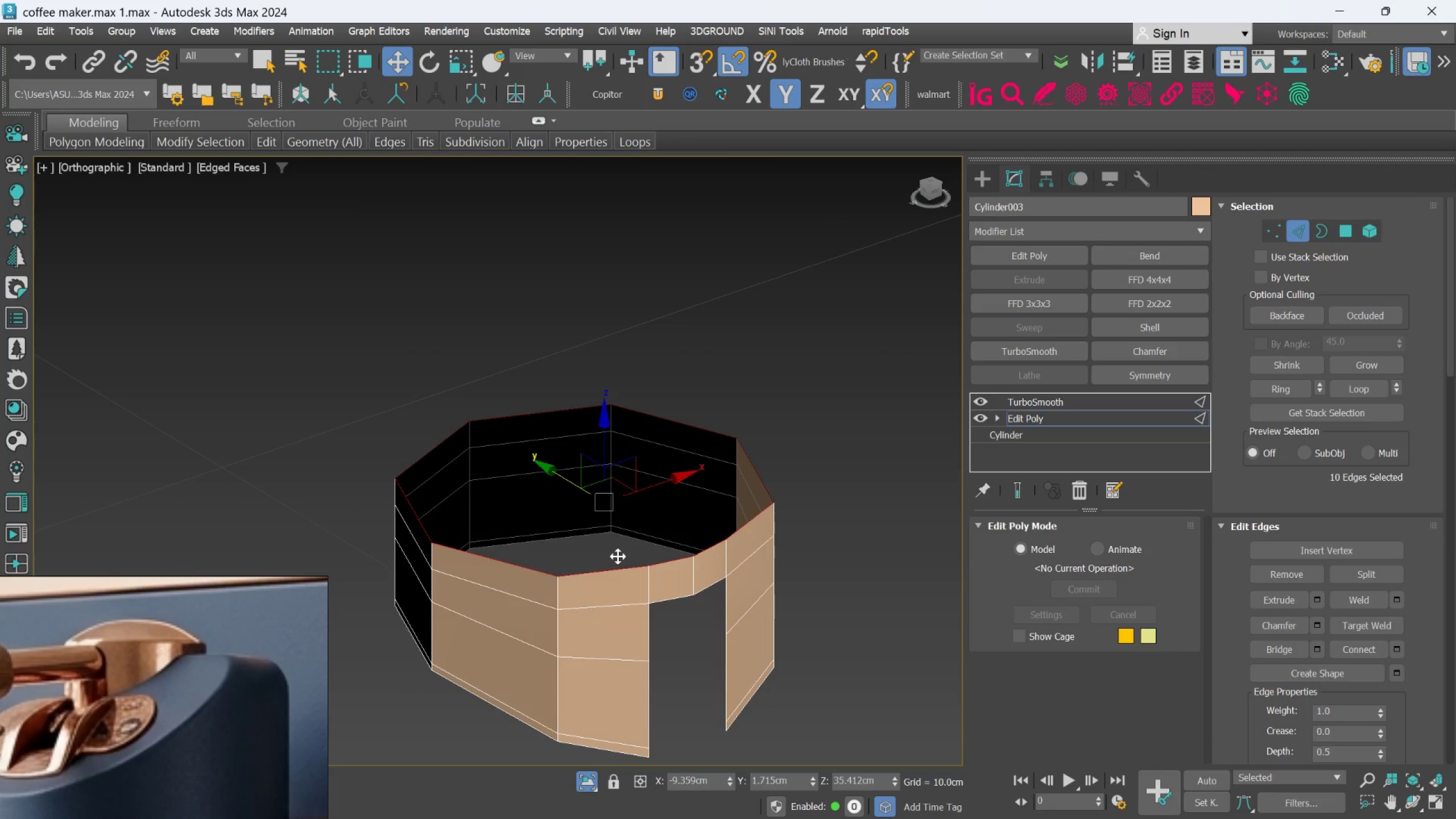 
key(R)
 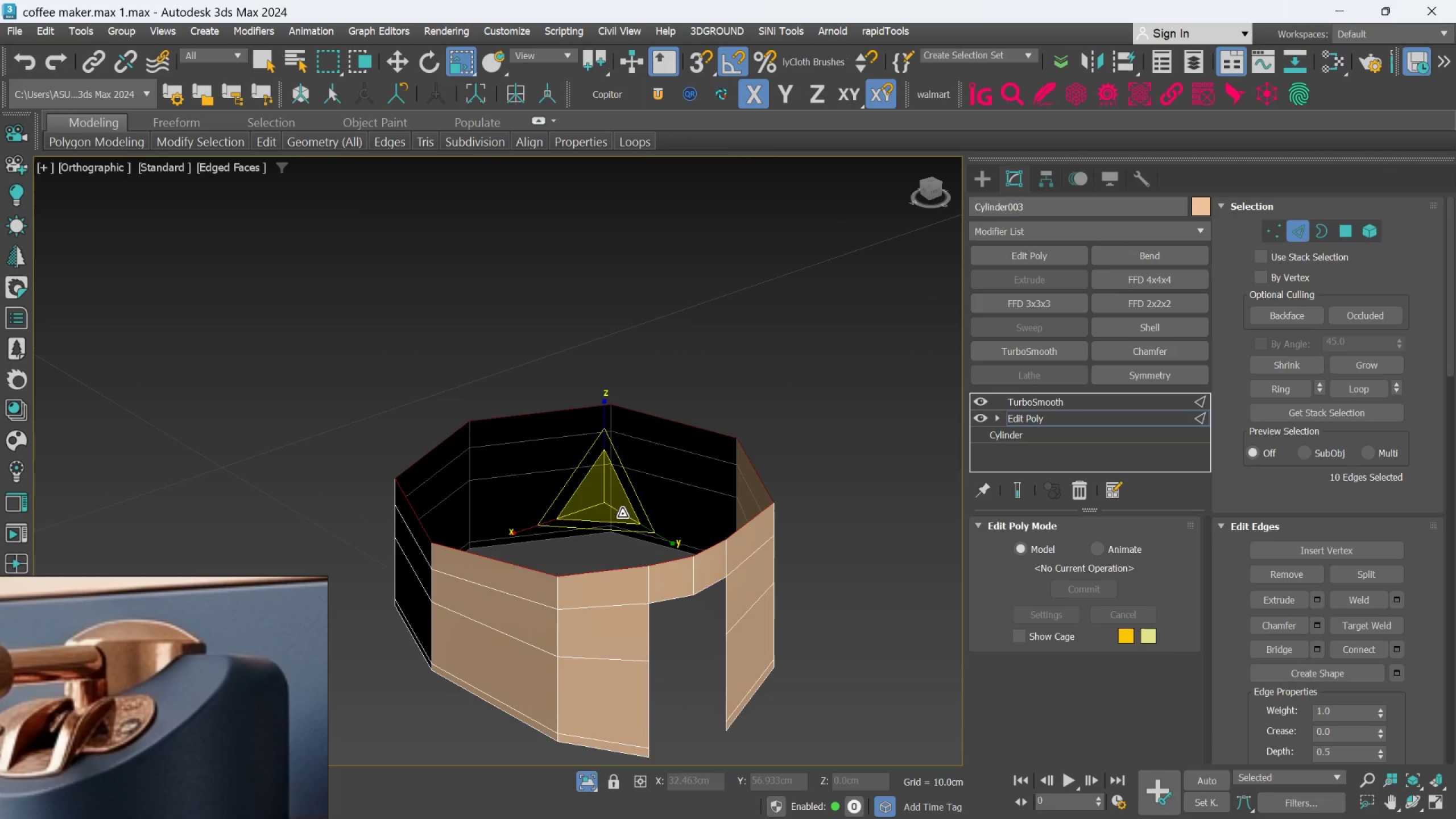 
hold_key(key=ShiftLeft, duration=1.5)
left_click_drag(start_coordinate=[608, 491], to_coordinate=[623, 533])
 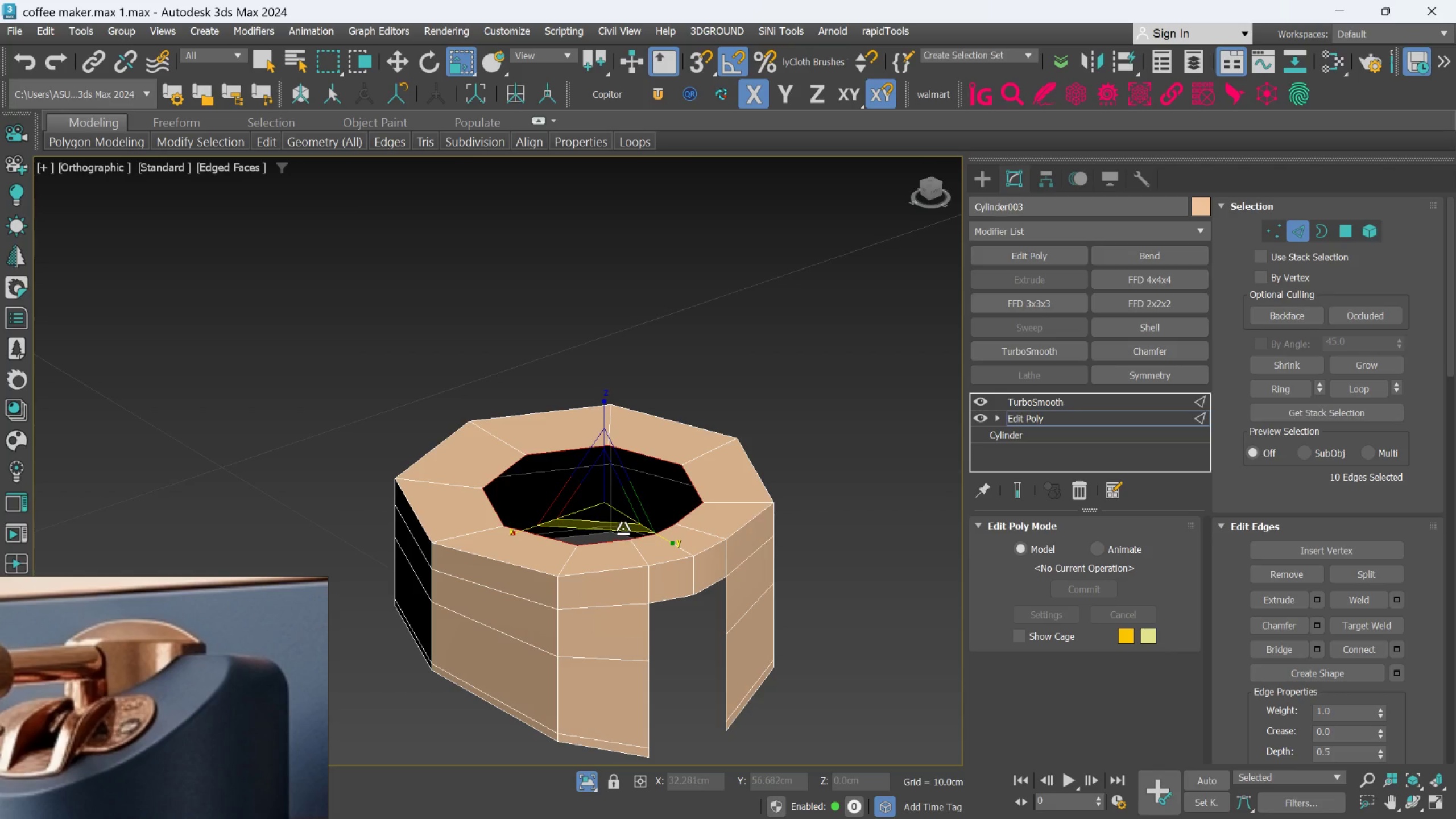 
hold_key(key=ShiftLeft, duration=1.52)
 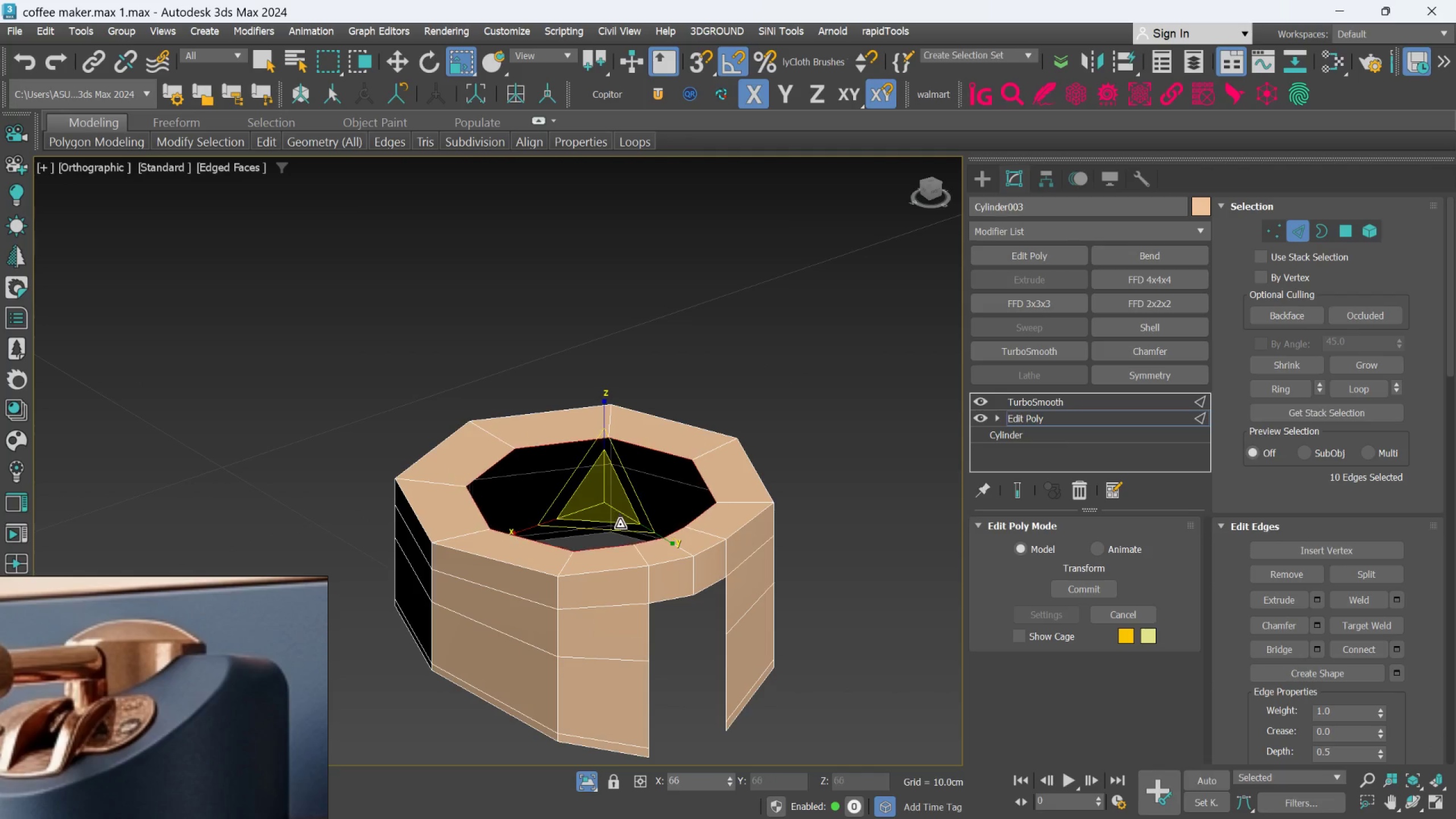 
hold_key(key=ShiftLeft, duration=1.51)
 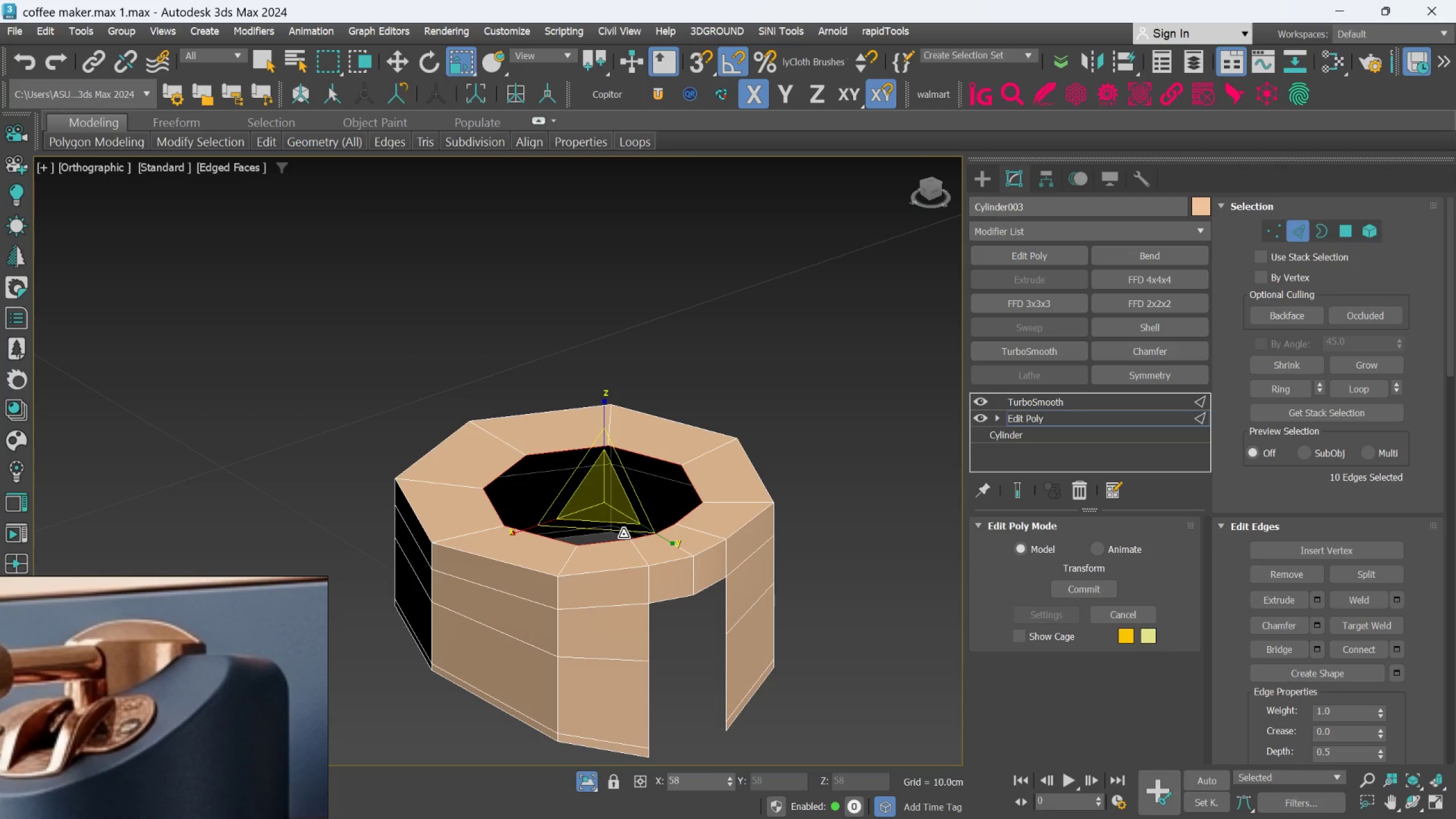 
hold_key(key=ShiftLeft, duration=1.52)
 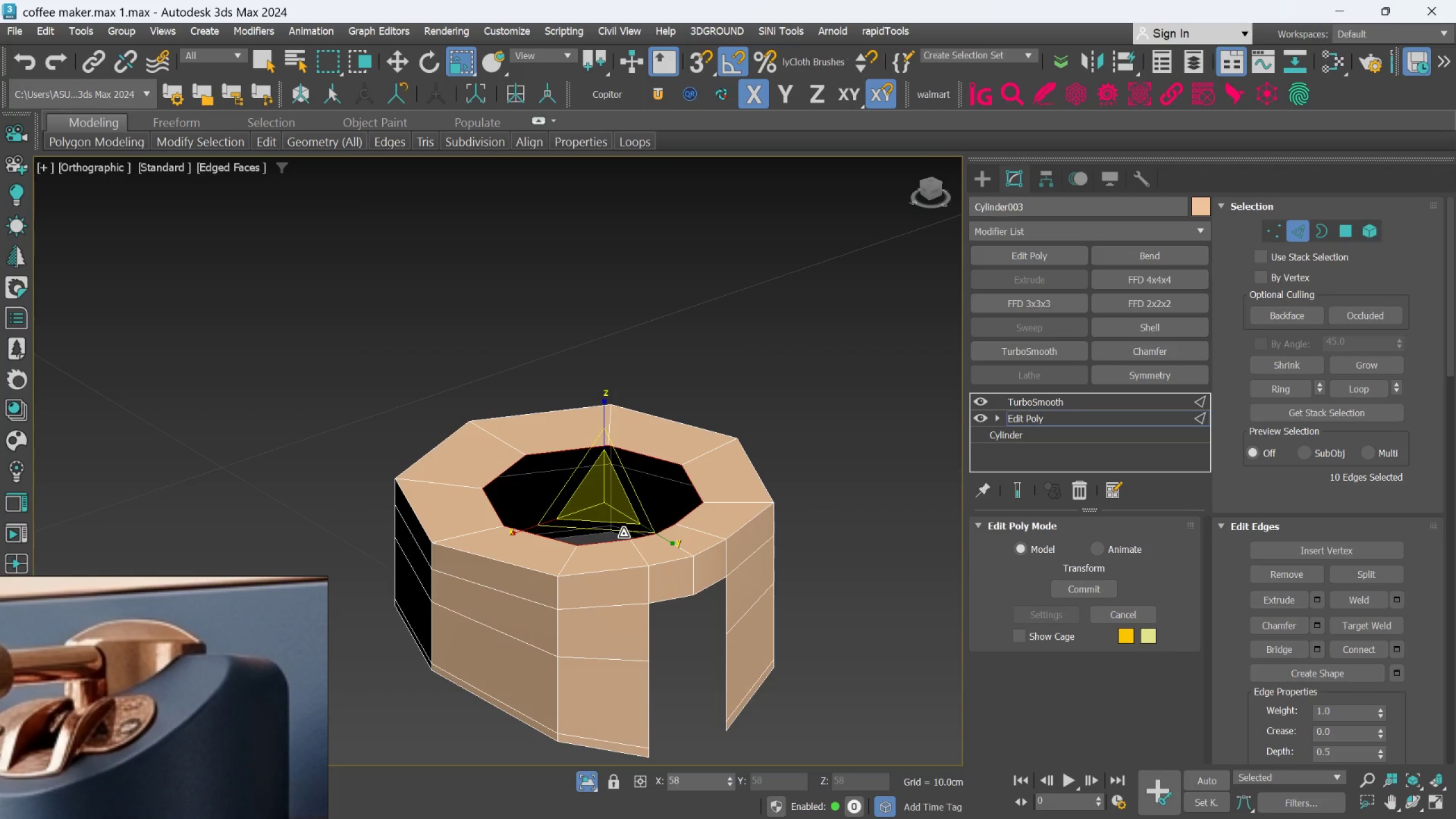 
key(Shift+ShiftLeft)
 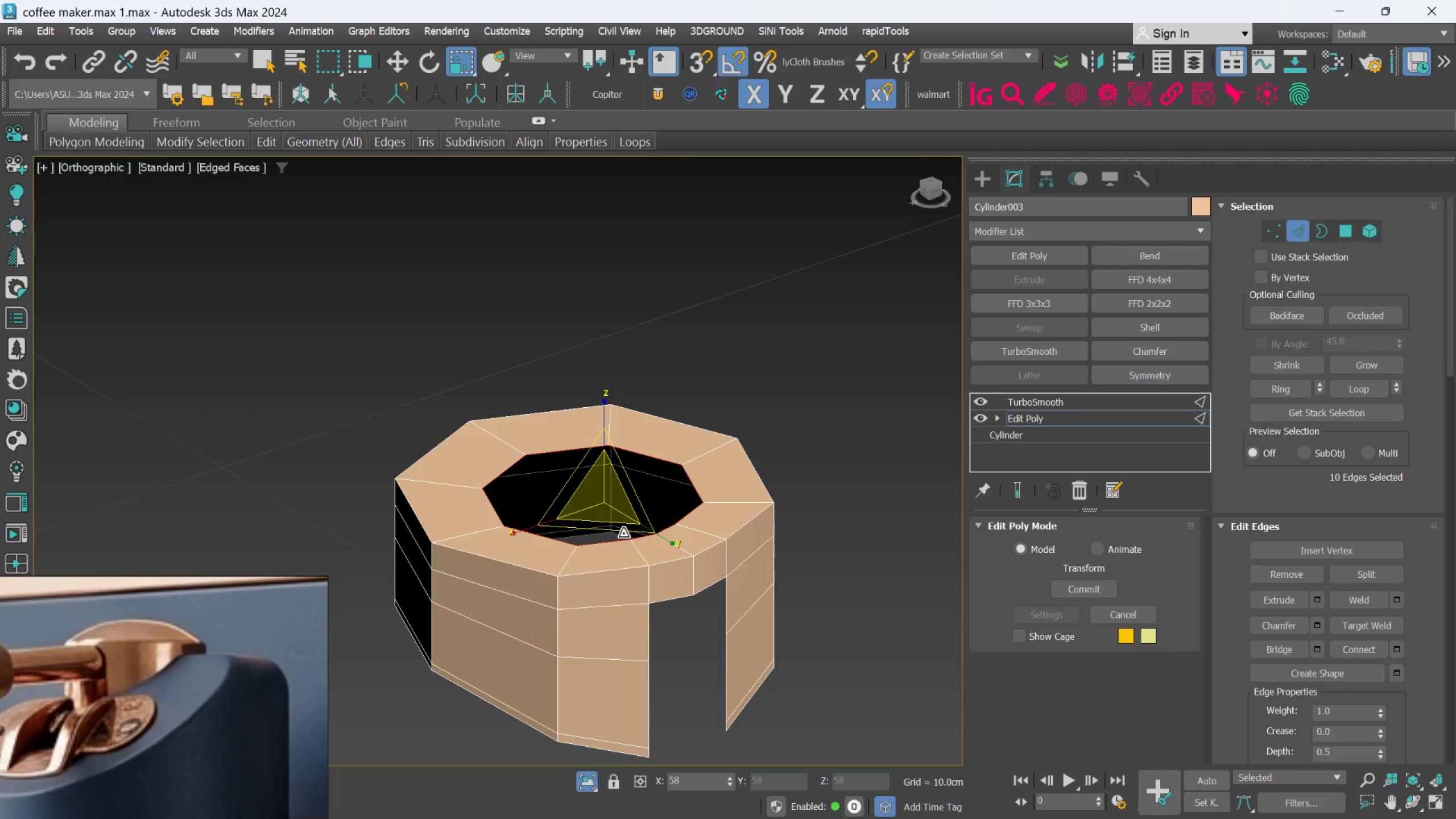 
key(Shift+ShiftLeft)
 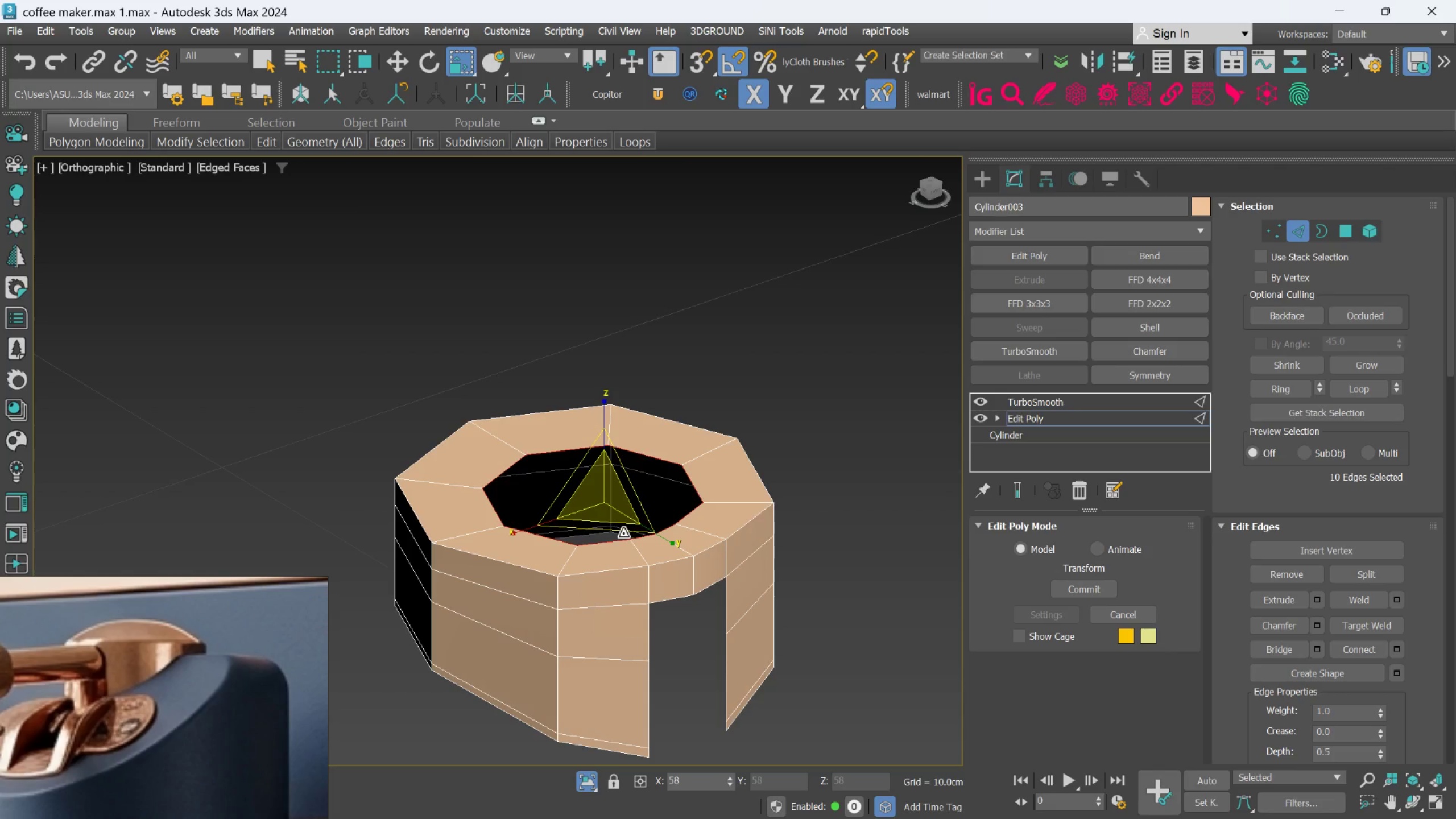 
key(Shift+ShiftLeft)
 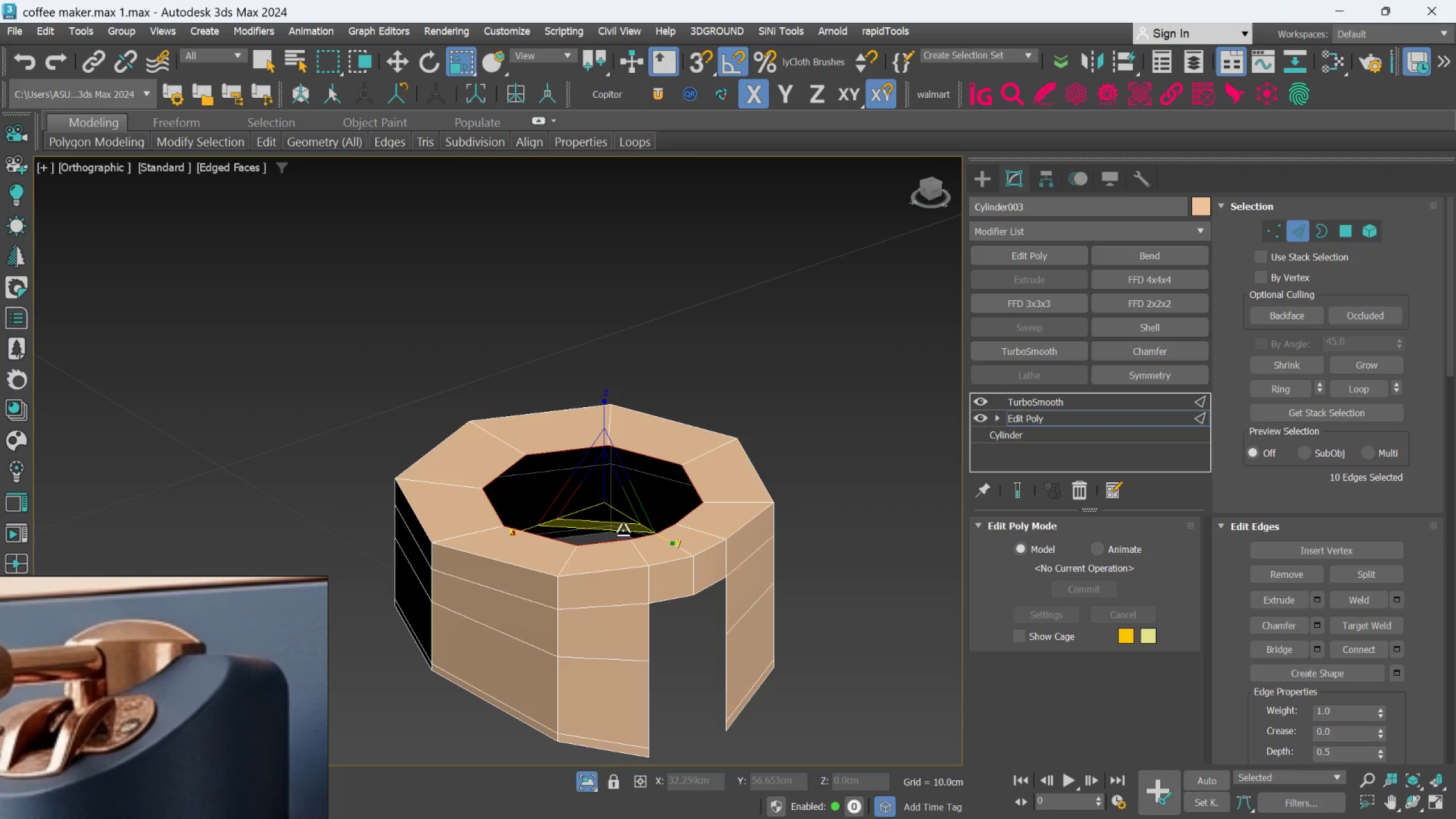 
key(W)
 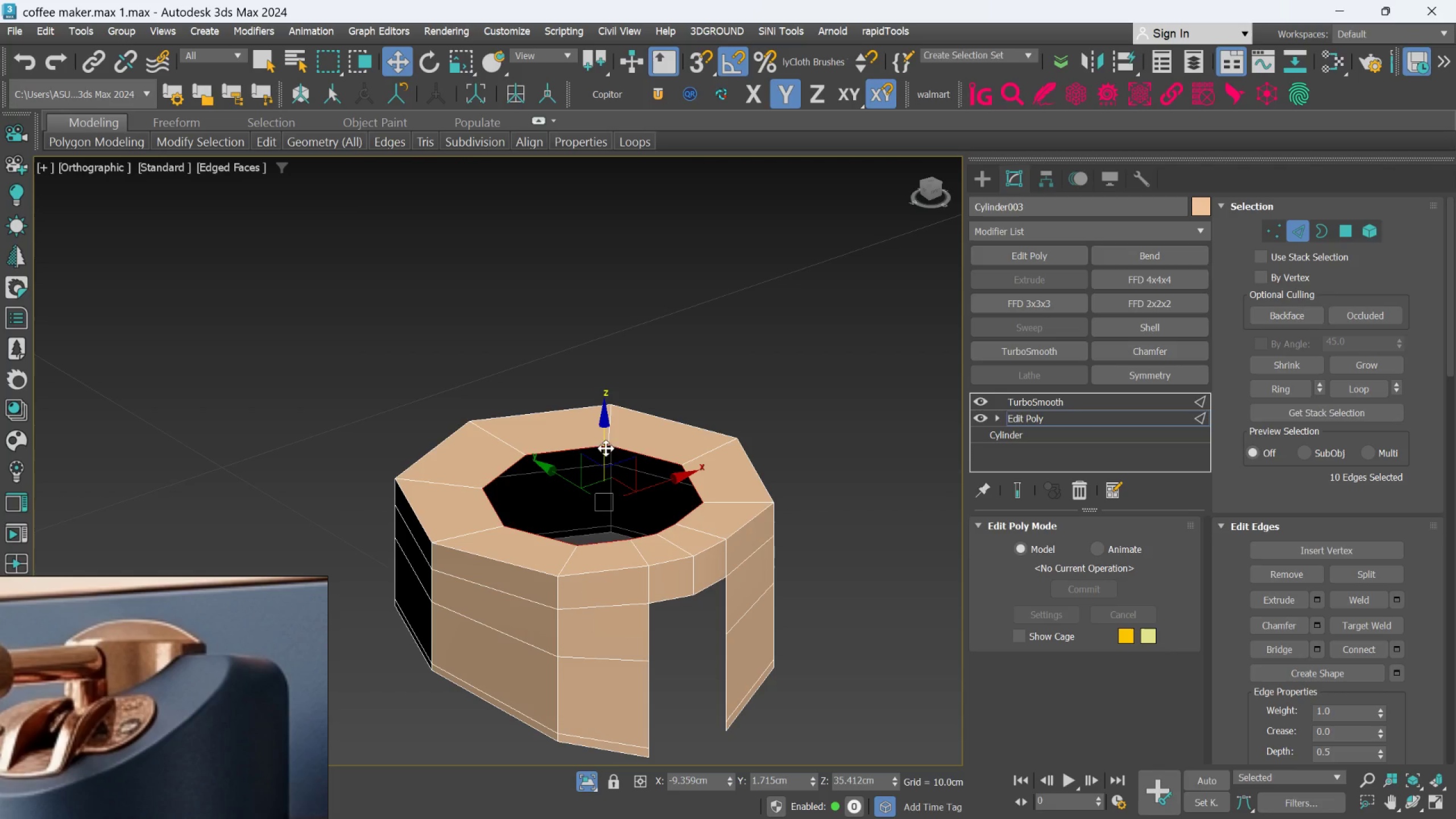 
left_click_drag(start_coordinate=[604, 444], to_coordinate=[603, 409])
 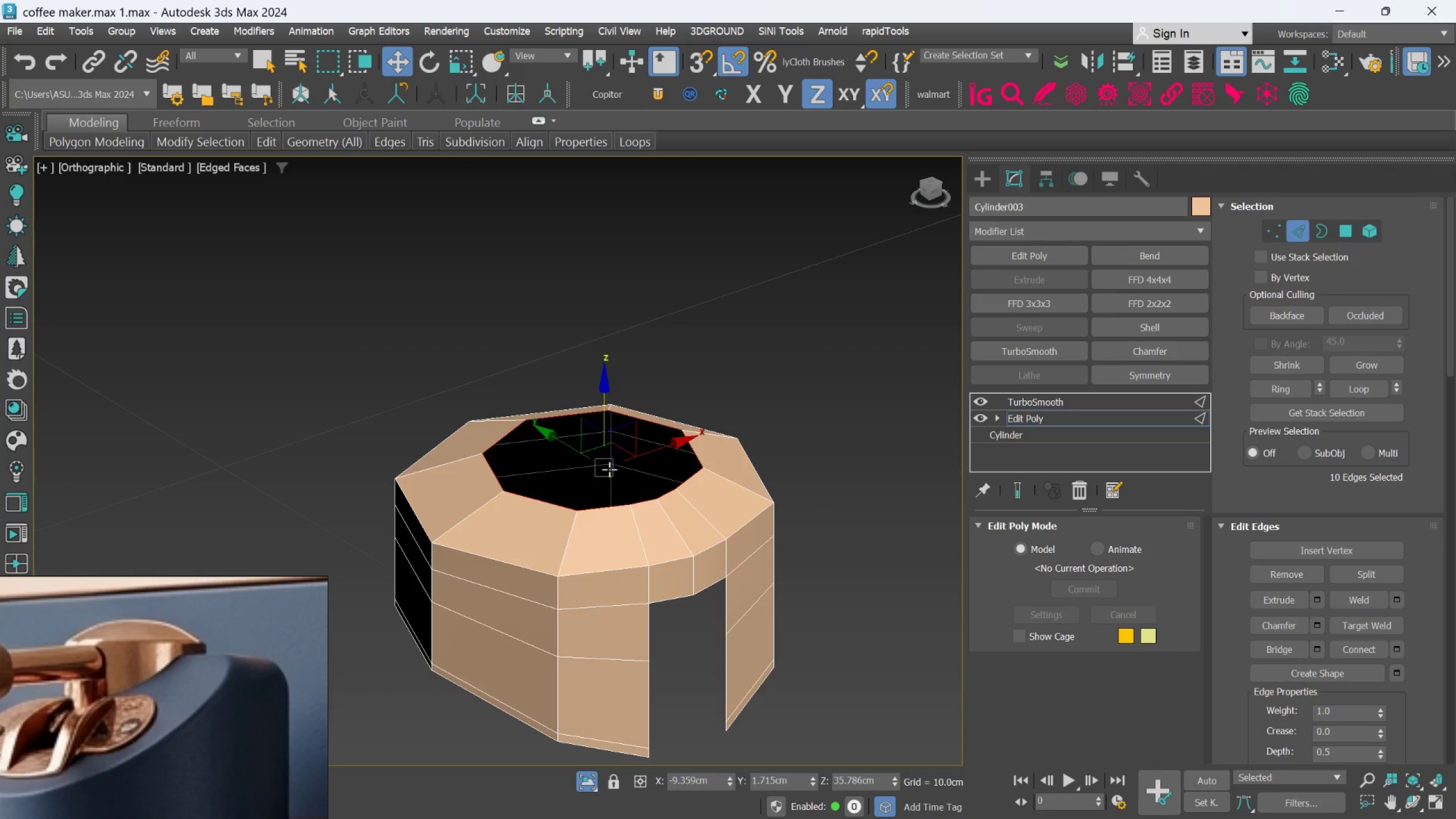 
hold_key(key=AltLeft, duration=1.2)
 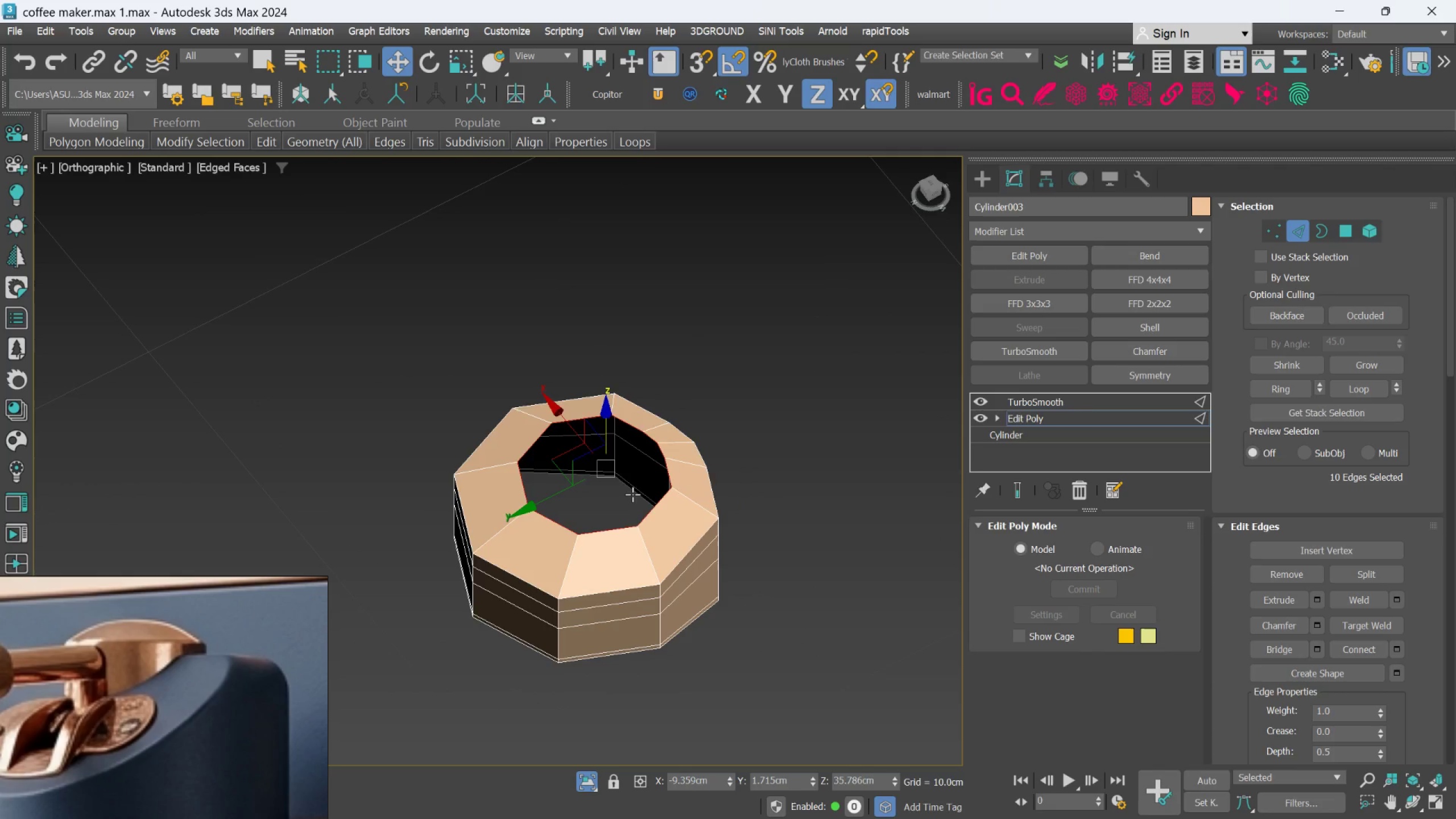 
scroll: coordinate [610, 471], scroll_direction: down, amount: 1.0
 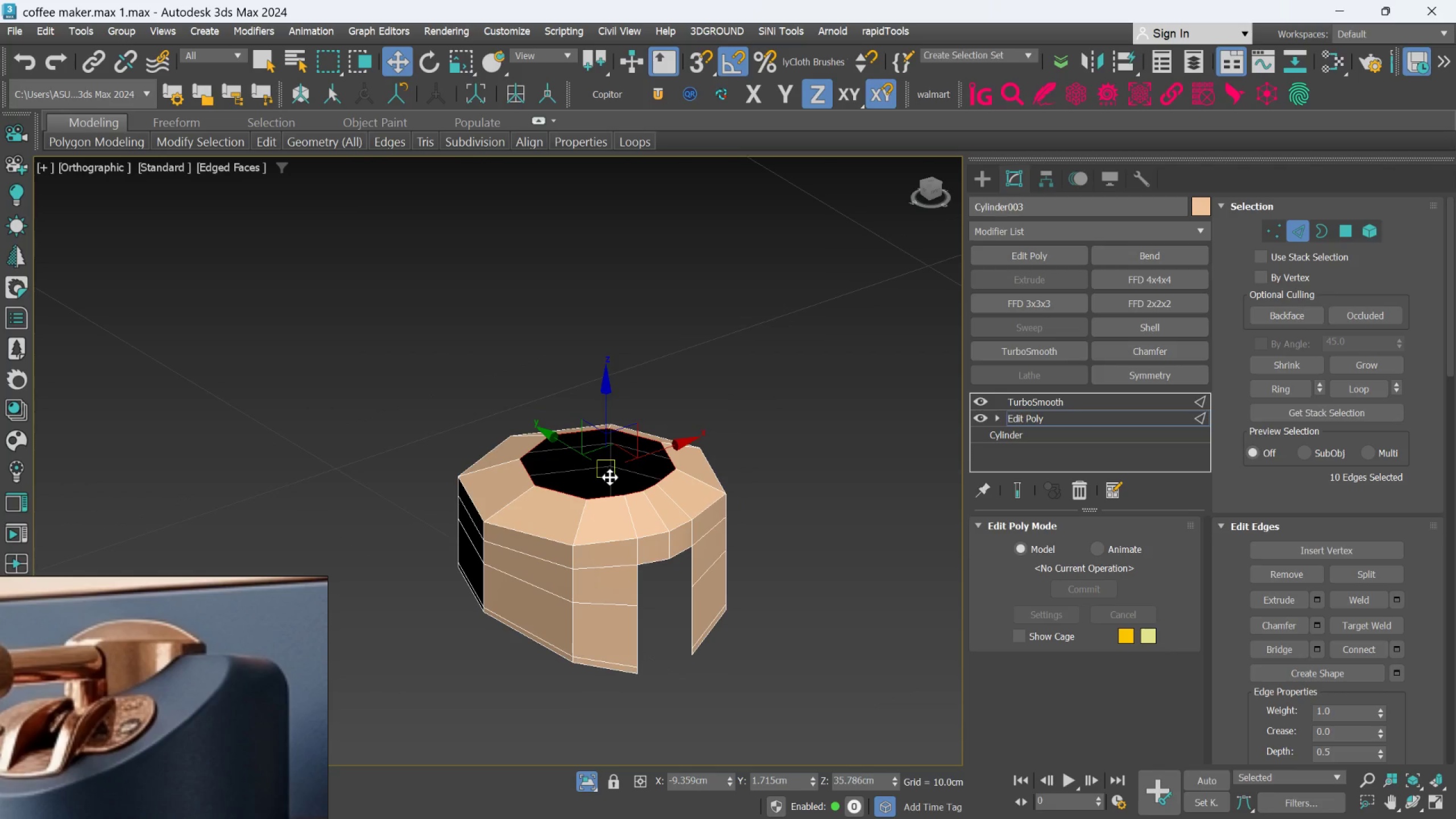 
hold_key(key=AltLeft, duration=1.03)
 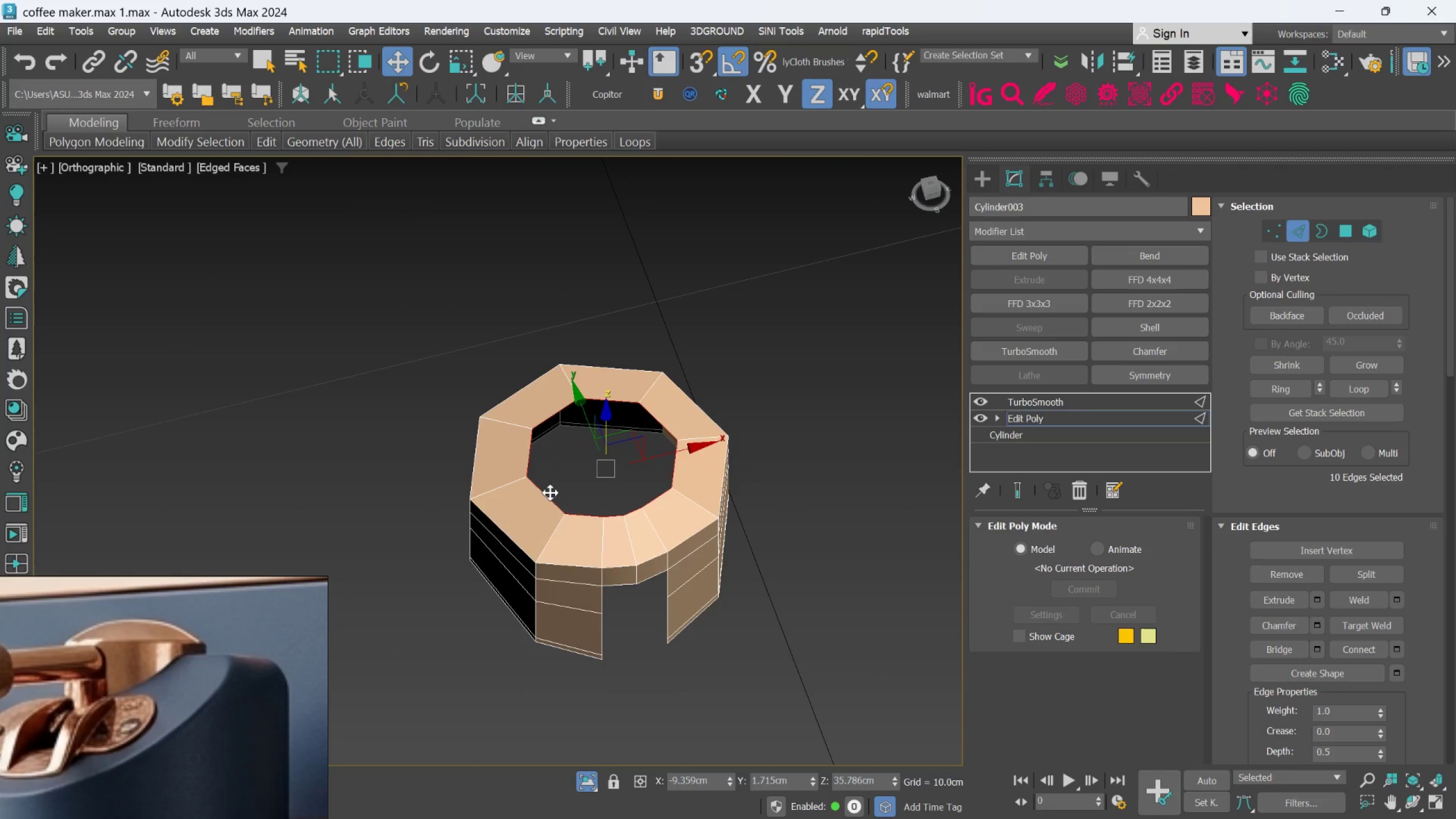 
scroll: coordinate [550, 493], scroll_direction: up, amount: 1.0
 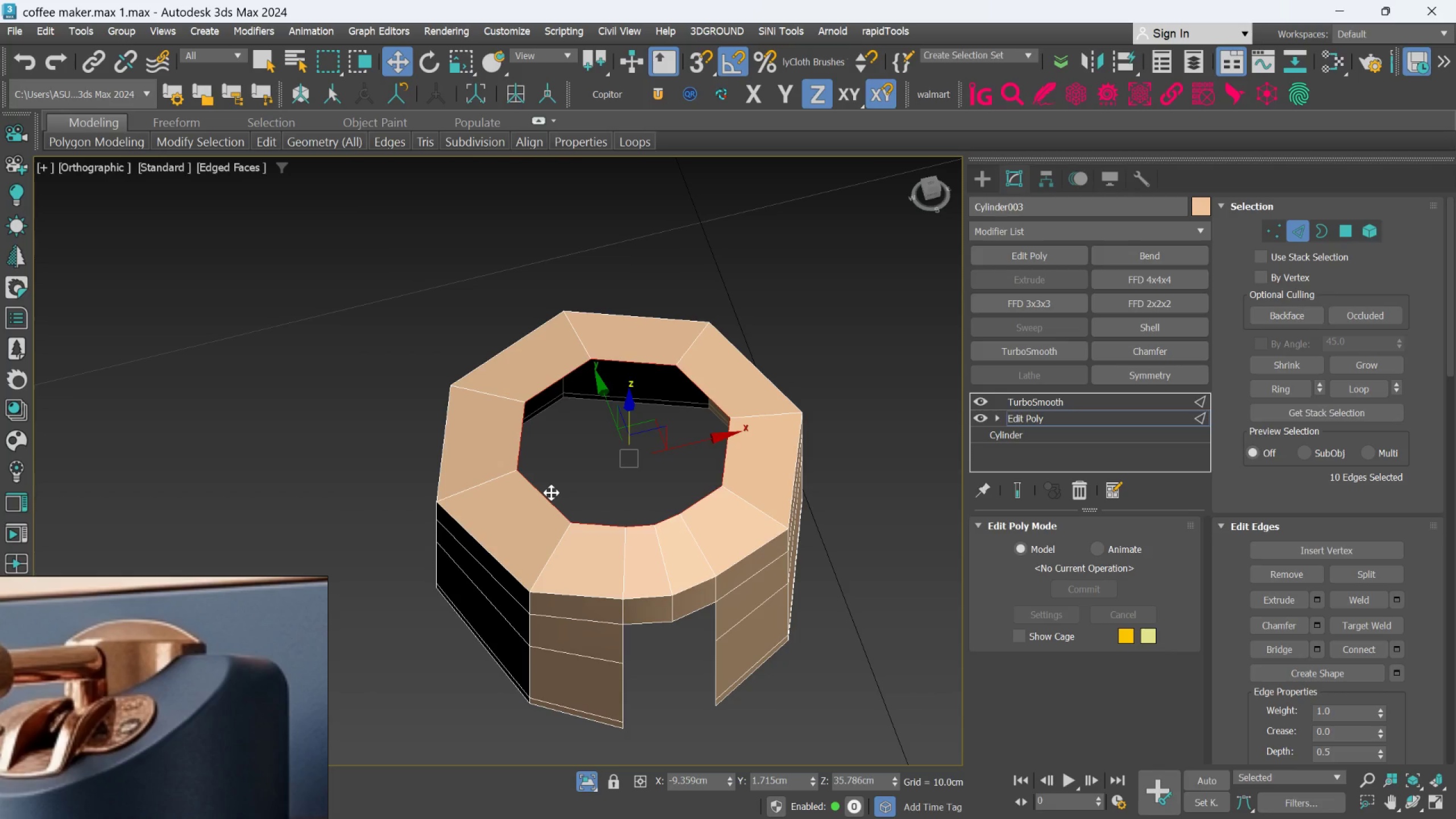 
key(F)
 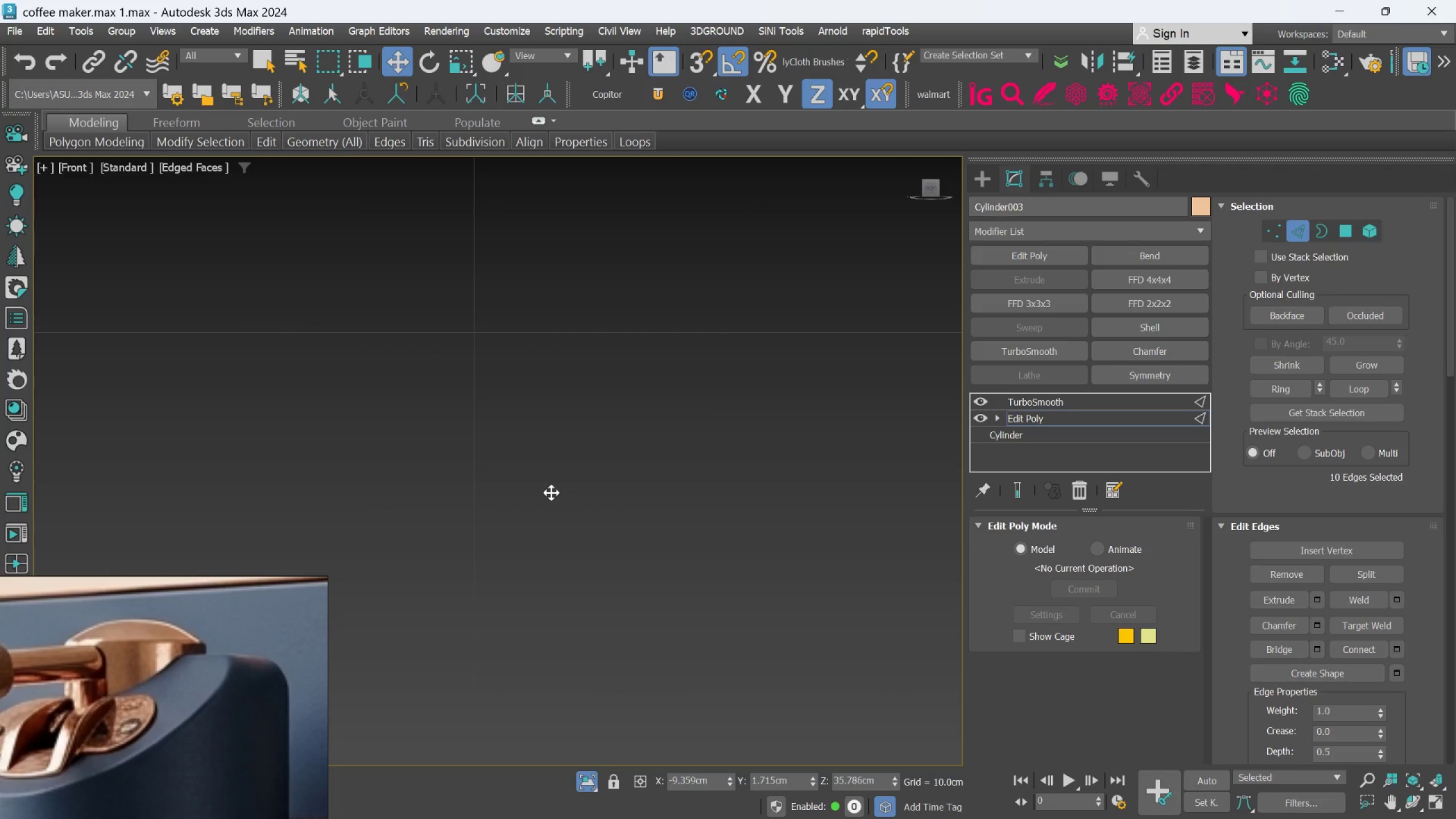 
scroll: coordinate [549, 500], scroll_direction: down, amount: 7.0
 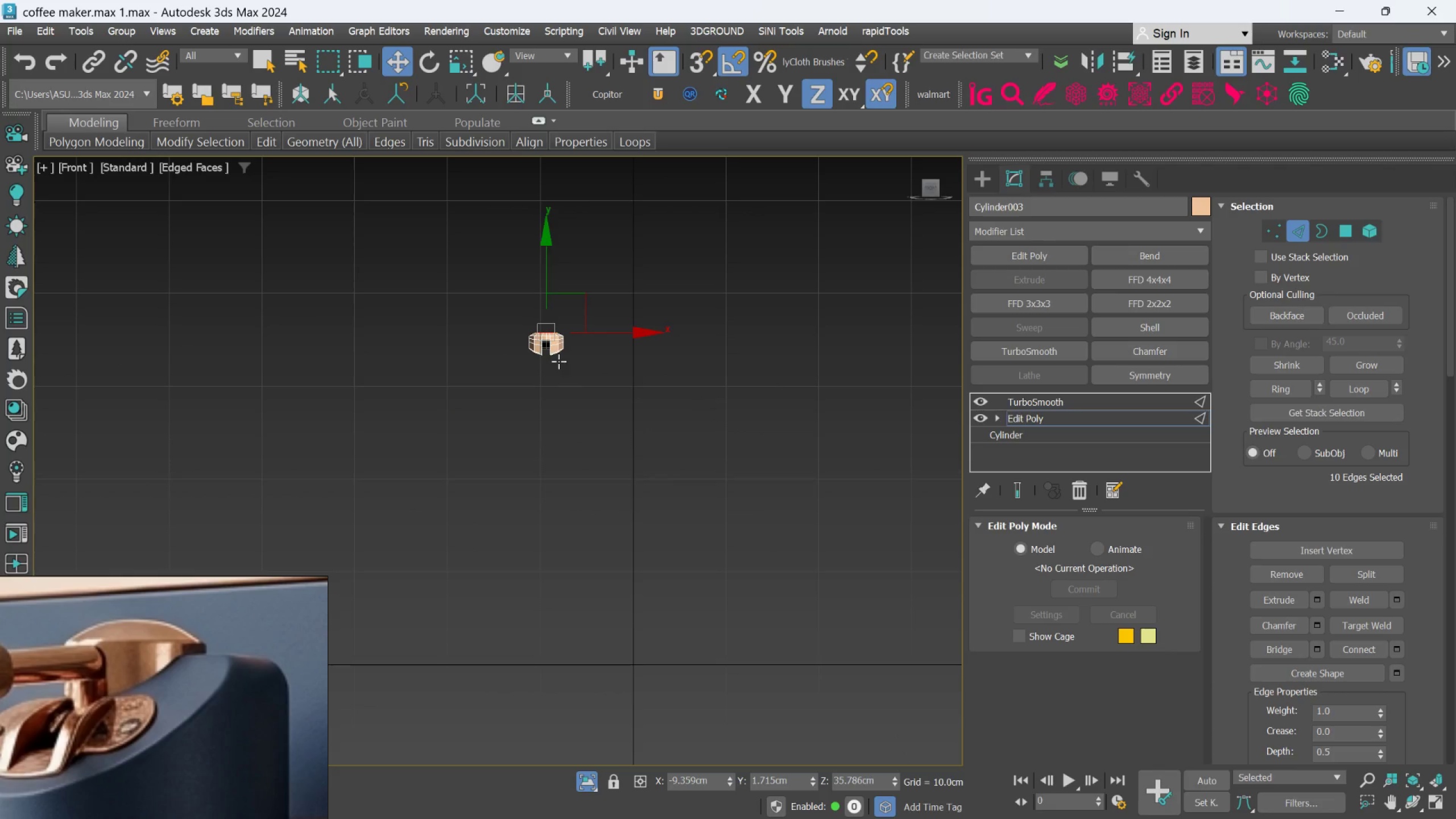 
scroll: coordinate [558, 350], scroll_direction: up, amount: 4.0
 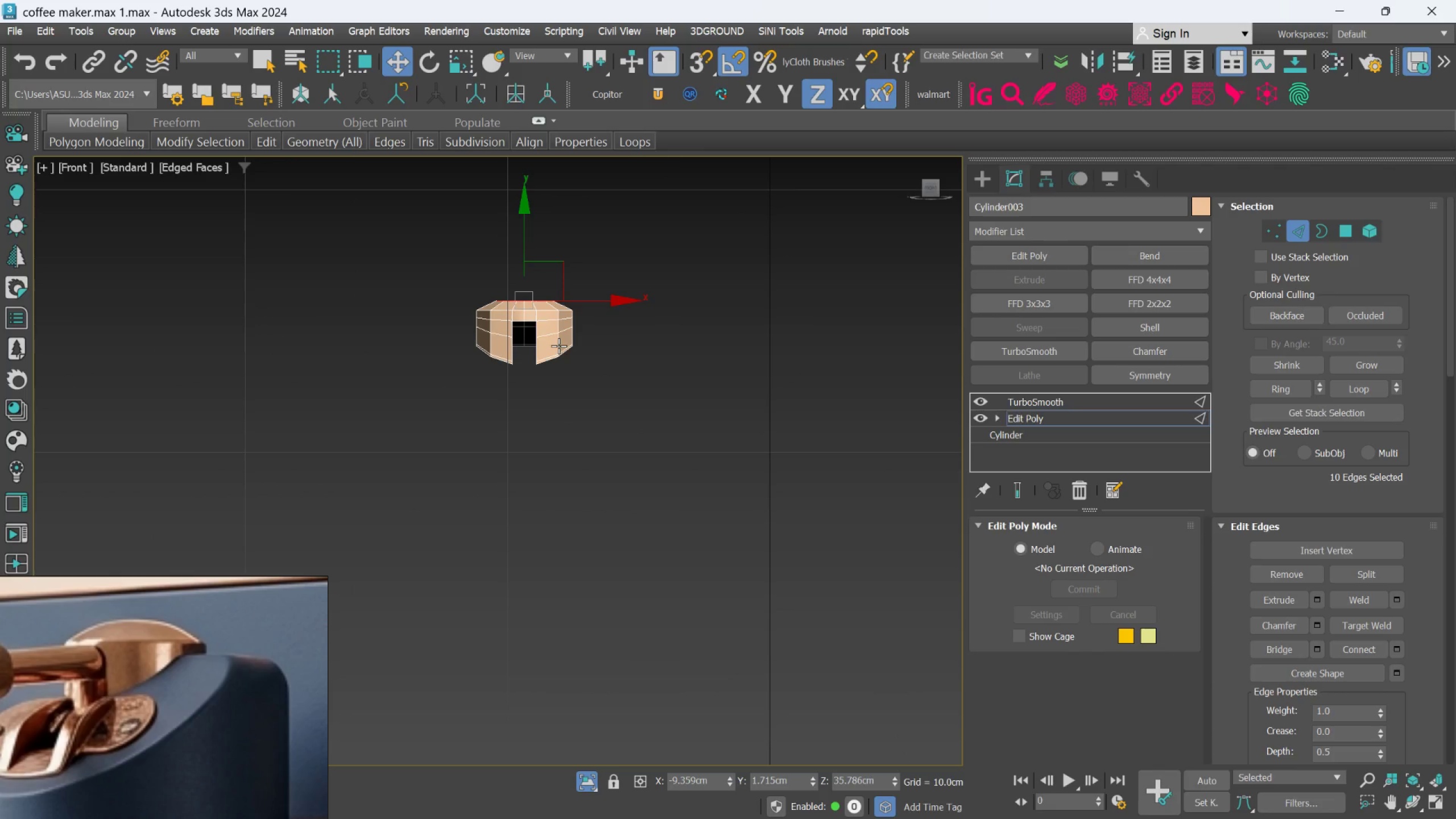 
hold_key(key=AltLeft, duration=0.91)
 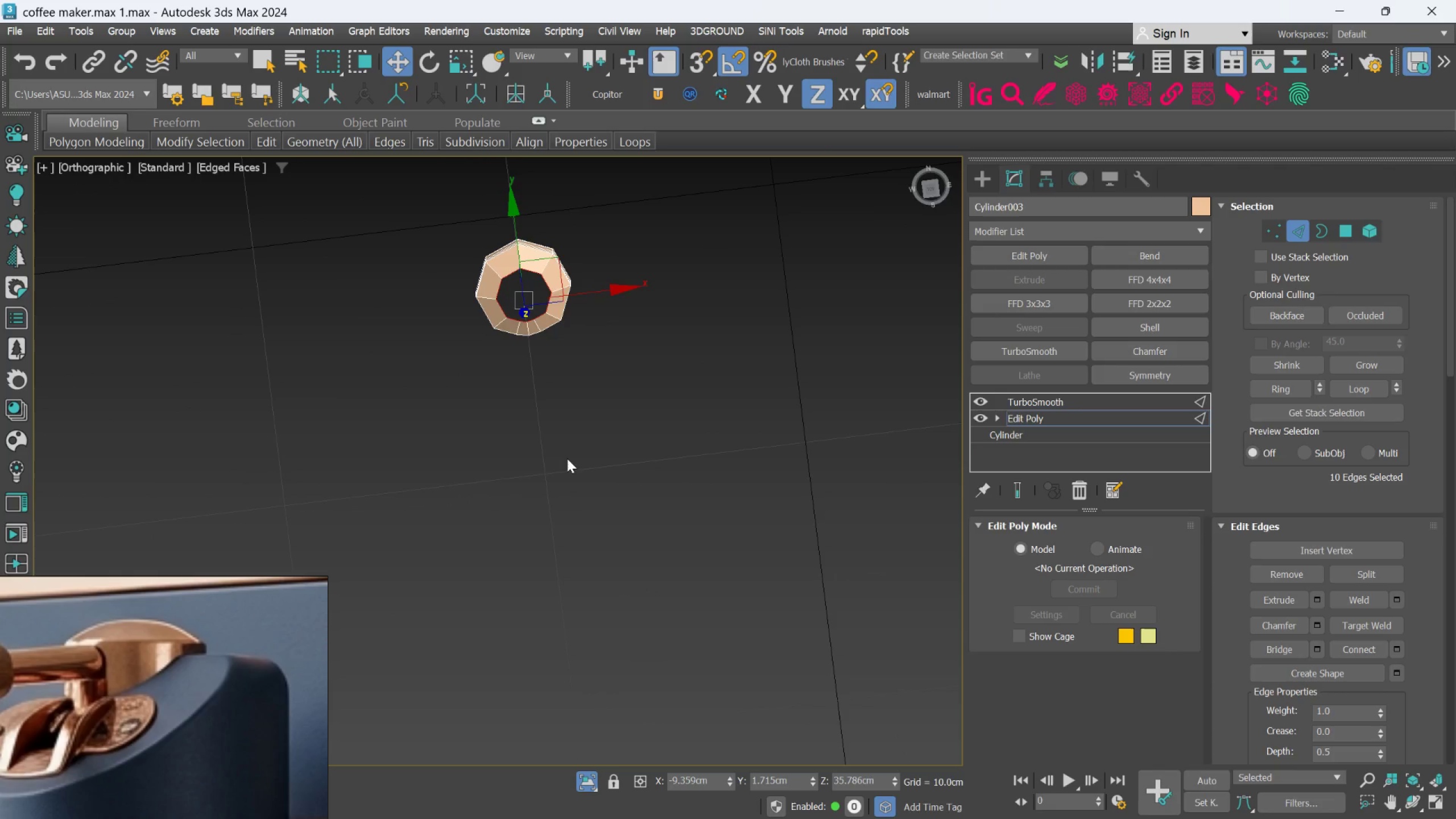 
key(Control+Z)
 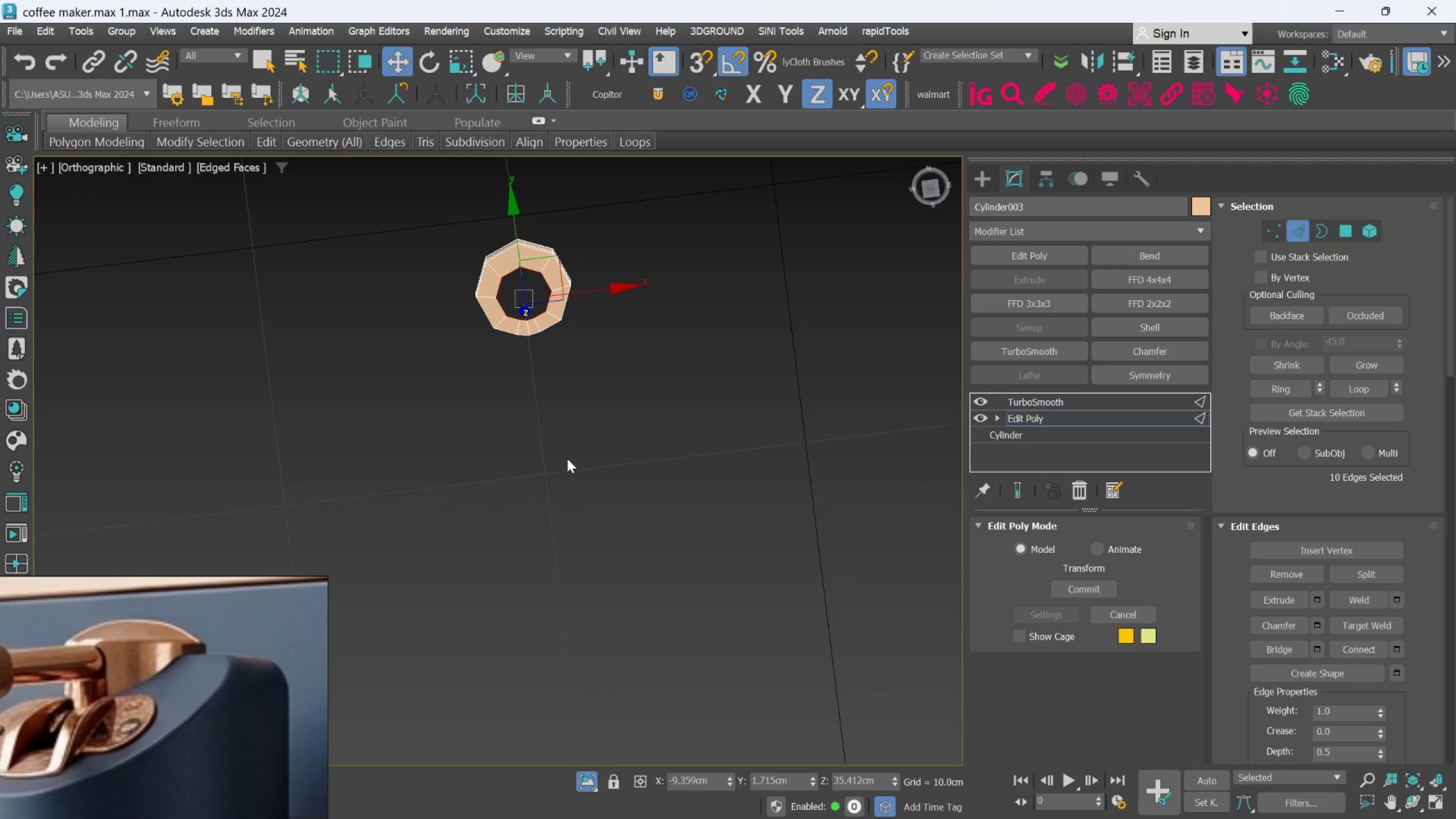 
key(Control+Z)
 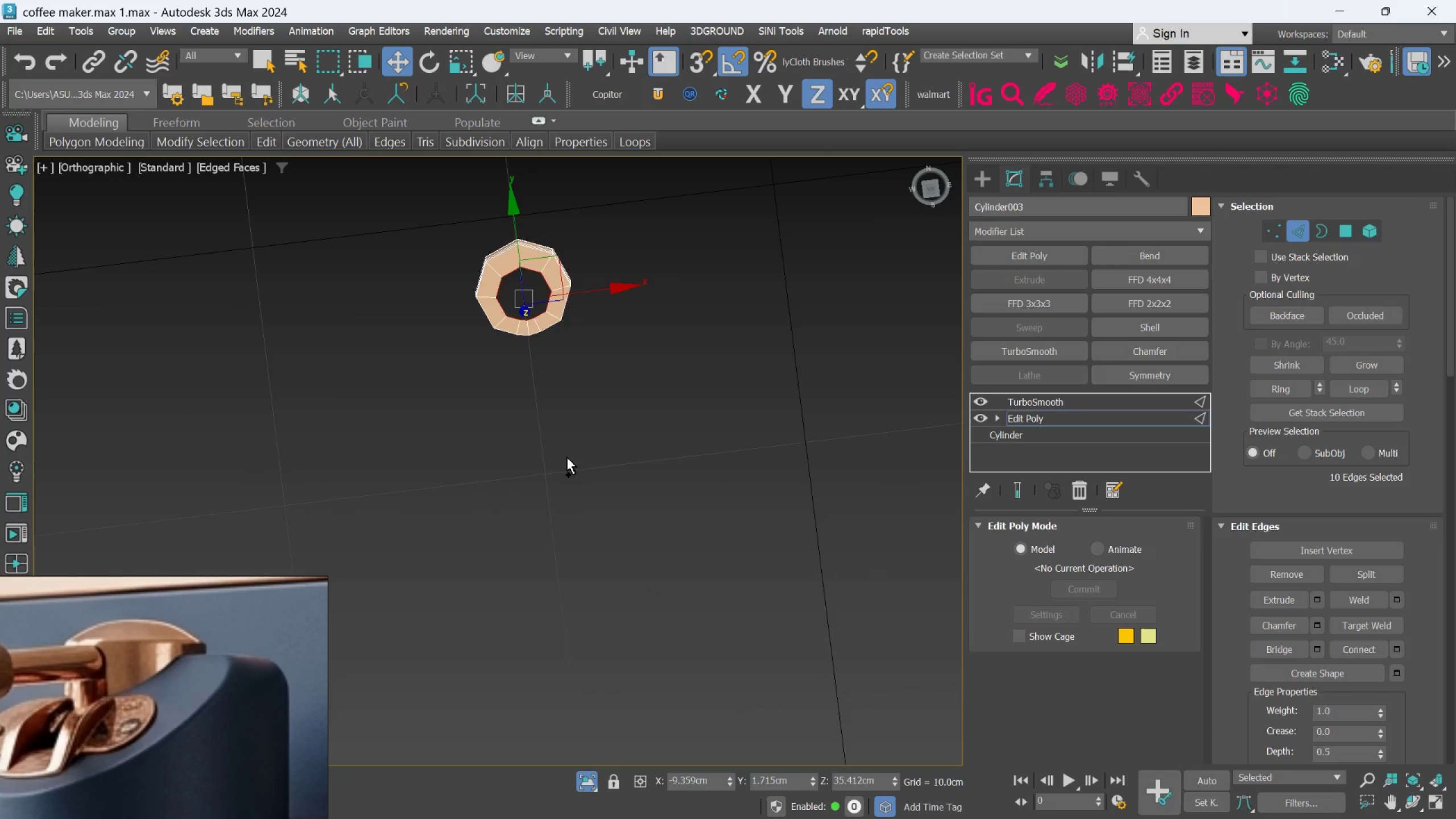 
key(Control+Z)
 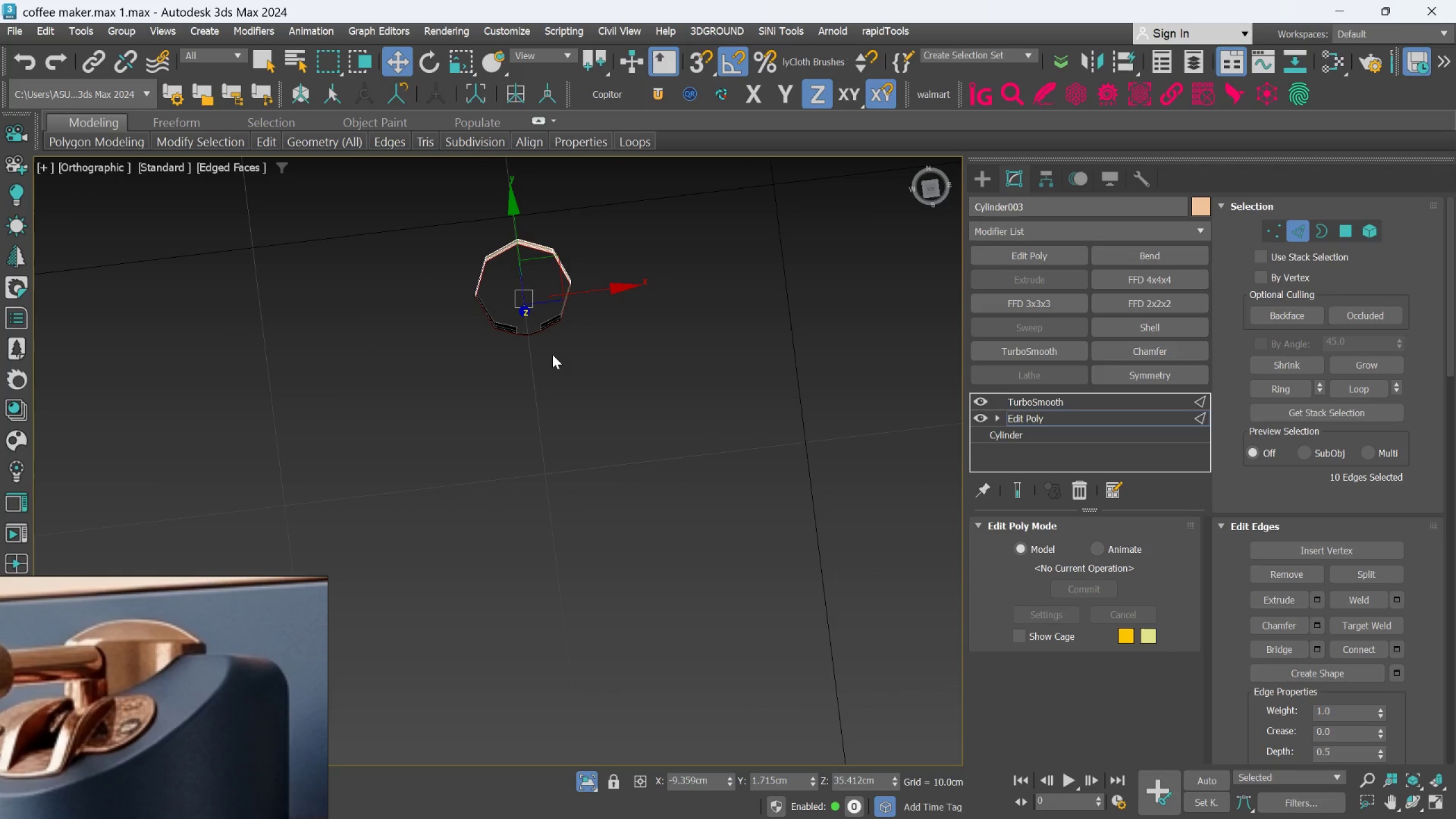 
hold_key(key=AltLeft, duration=0.5)
 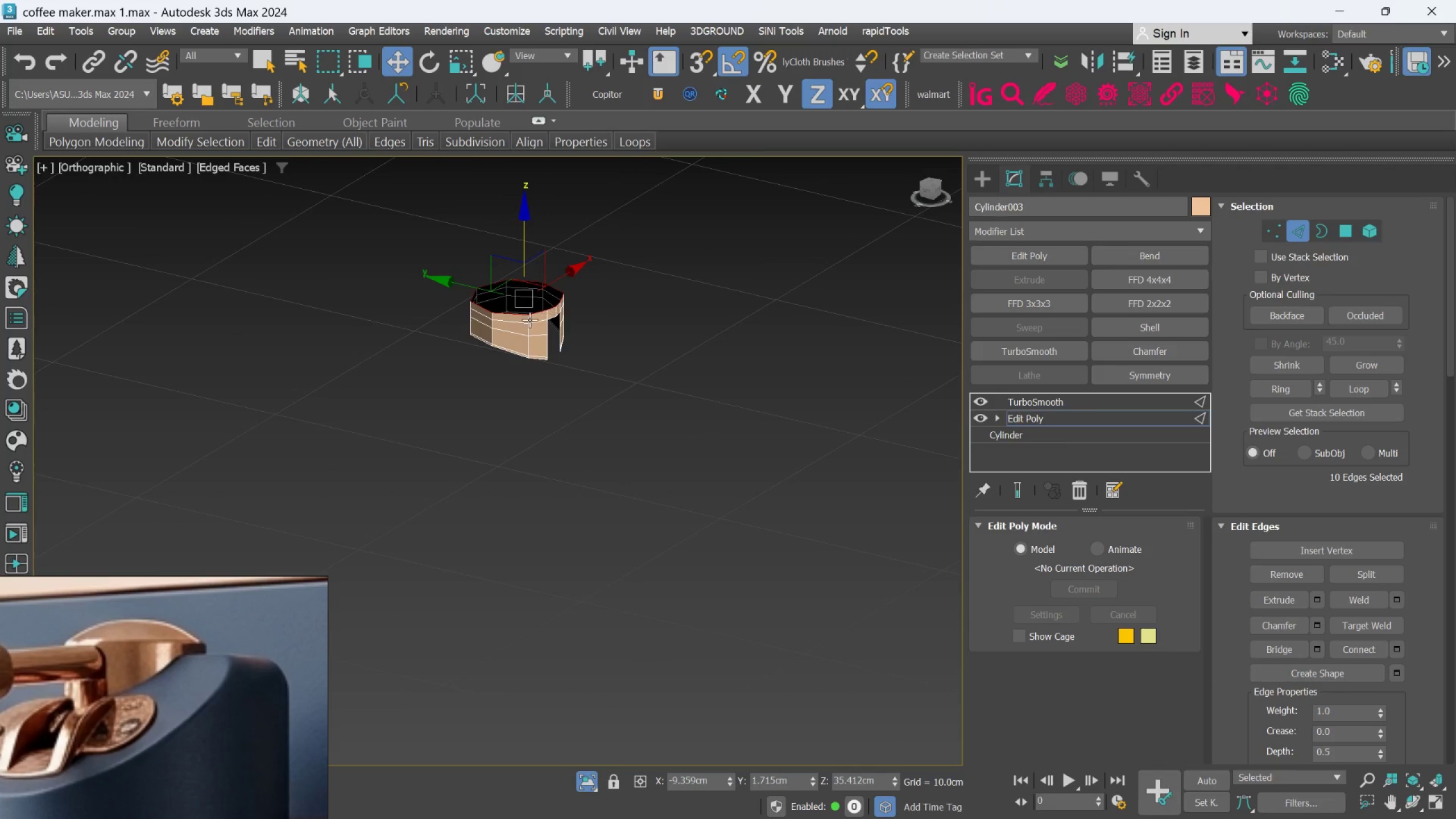 
scroll: coordinate [528, 318], scroll_direction: up, amount: 4.0
 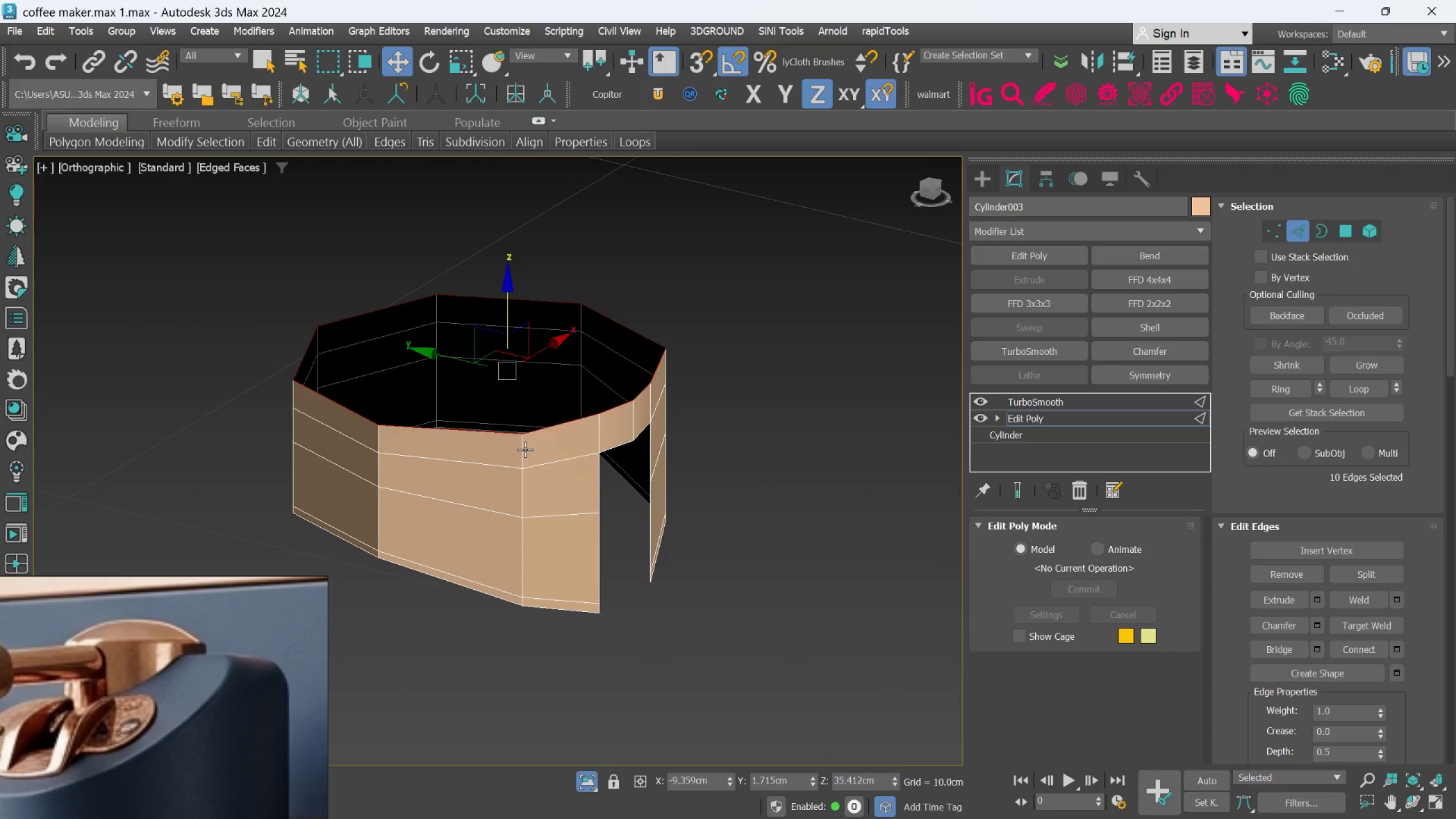 
key(R)
 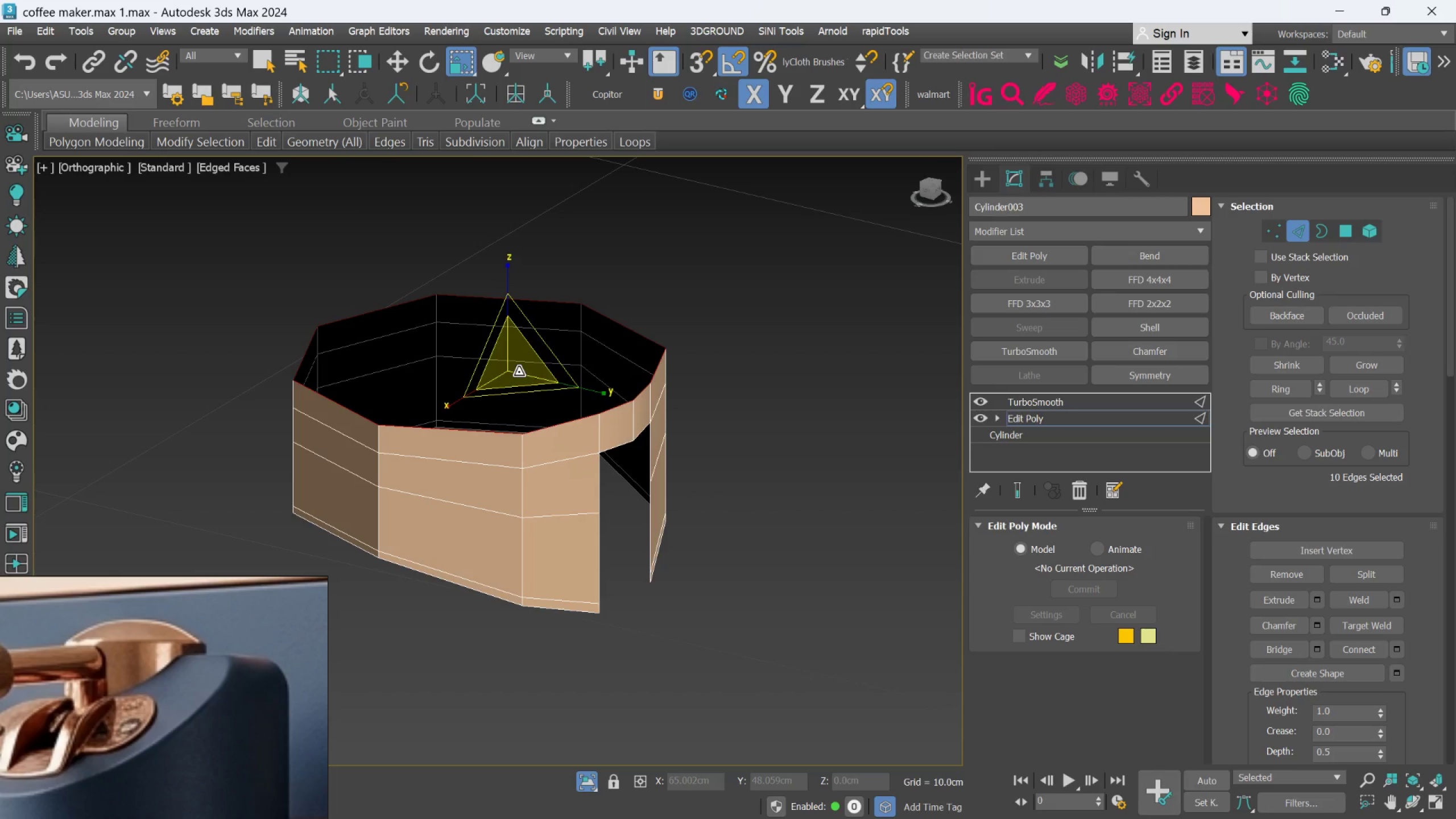 
hold_key(key=ShiftLeft, duration=1.5)
 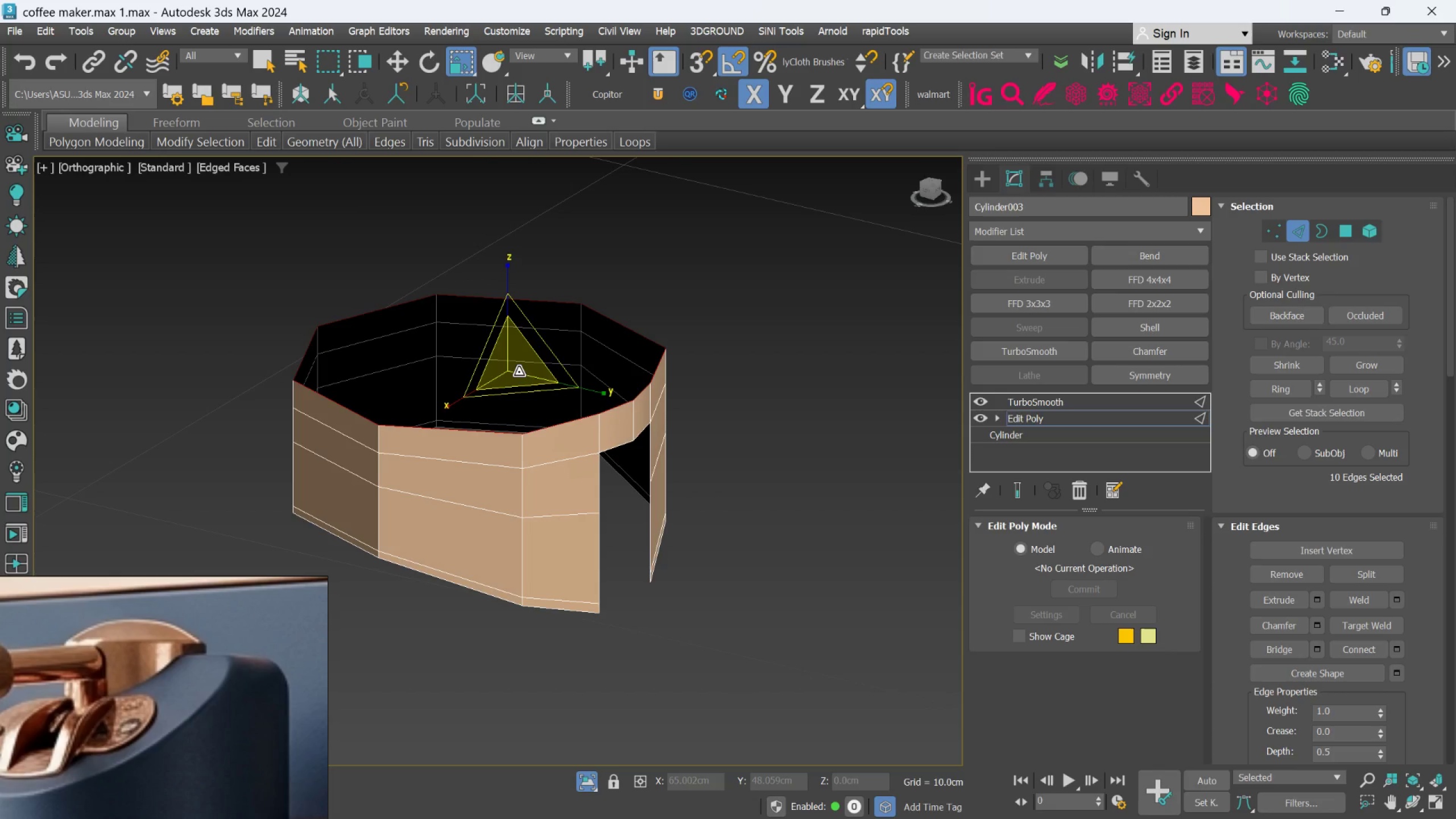 
hold_key(key=ShiftLeft, duration=1.52)
left_click_drag(start_coordinate=[519, 372], to_coordinate=[537, 458])
 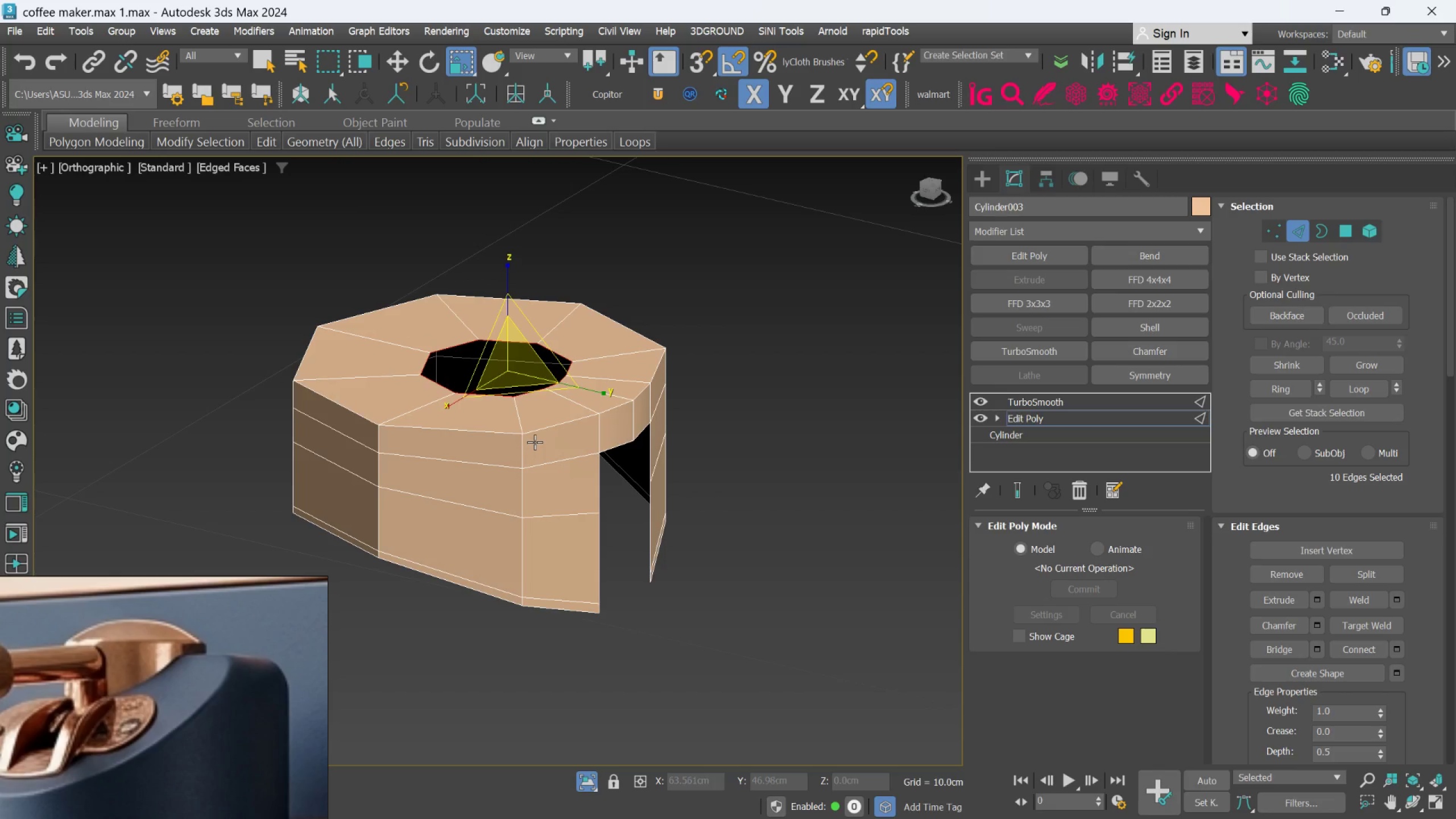 
hold_key(key=ShiftLeft, duration=1.52)
 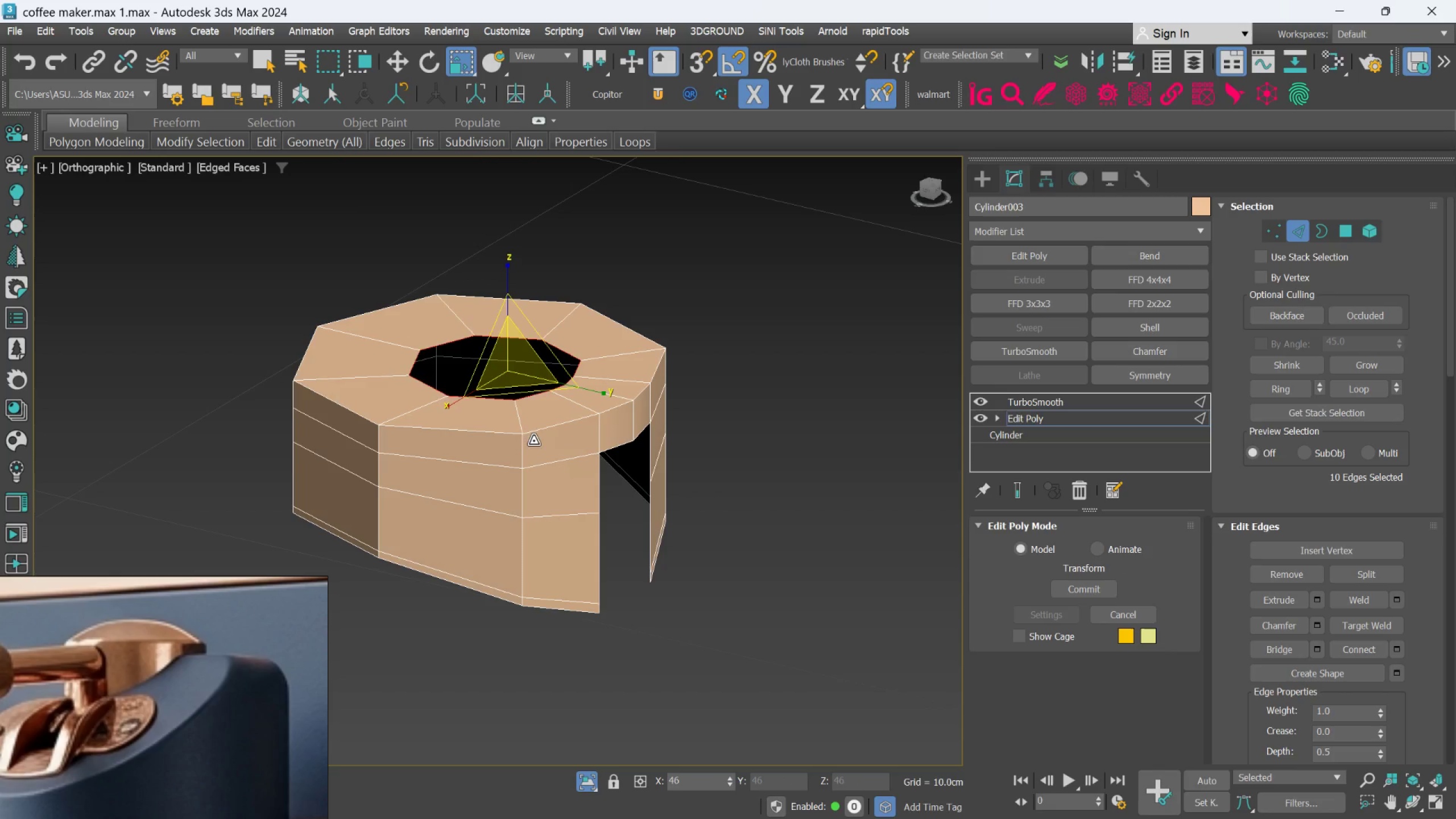 
hold_key(key=ShiftLeft, duration=1.5)
 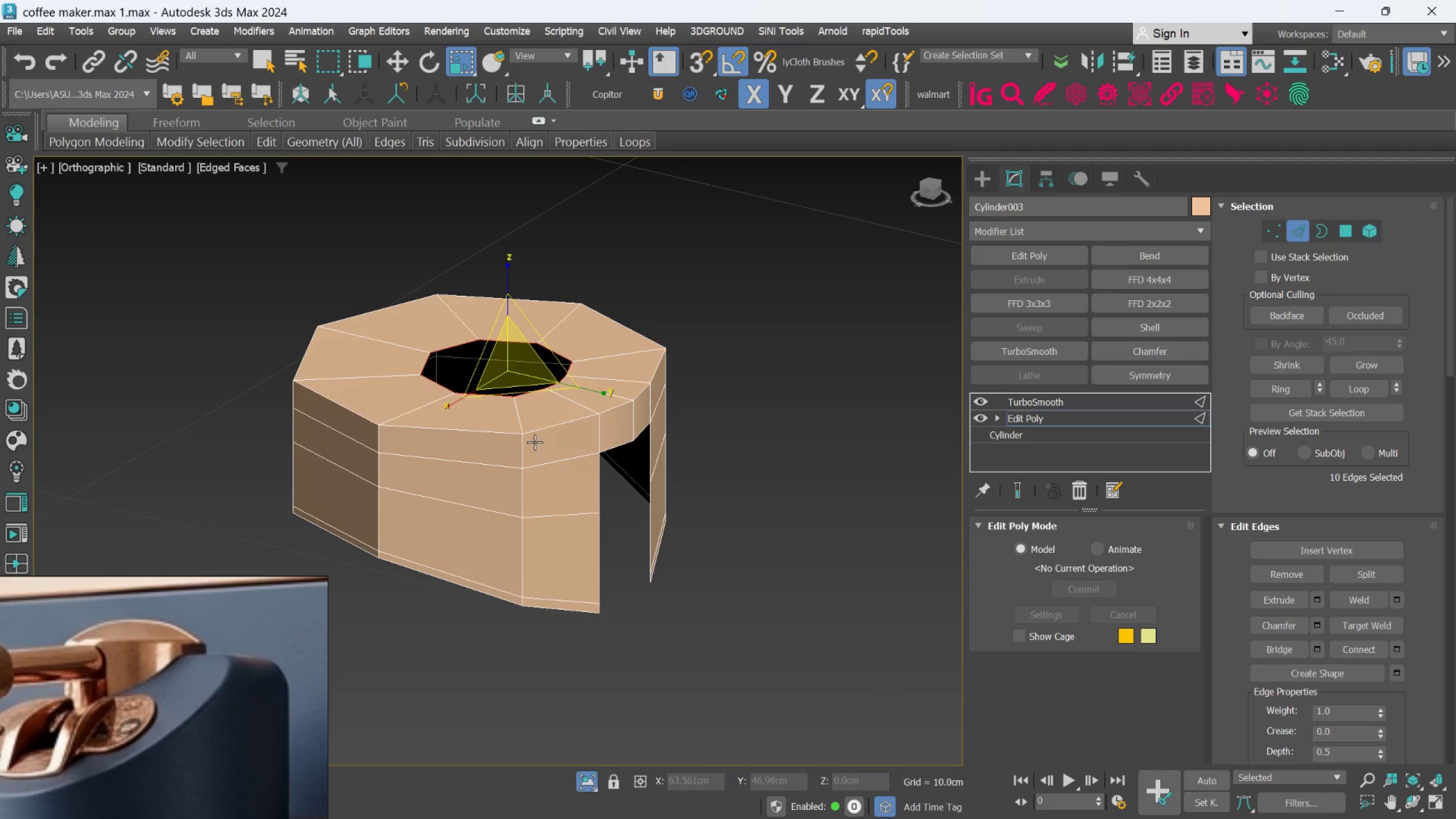 
key(Shift+ShiftLeft)
 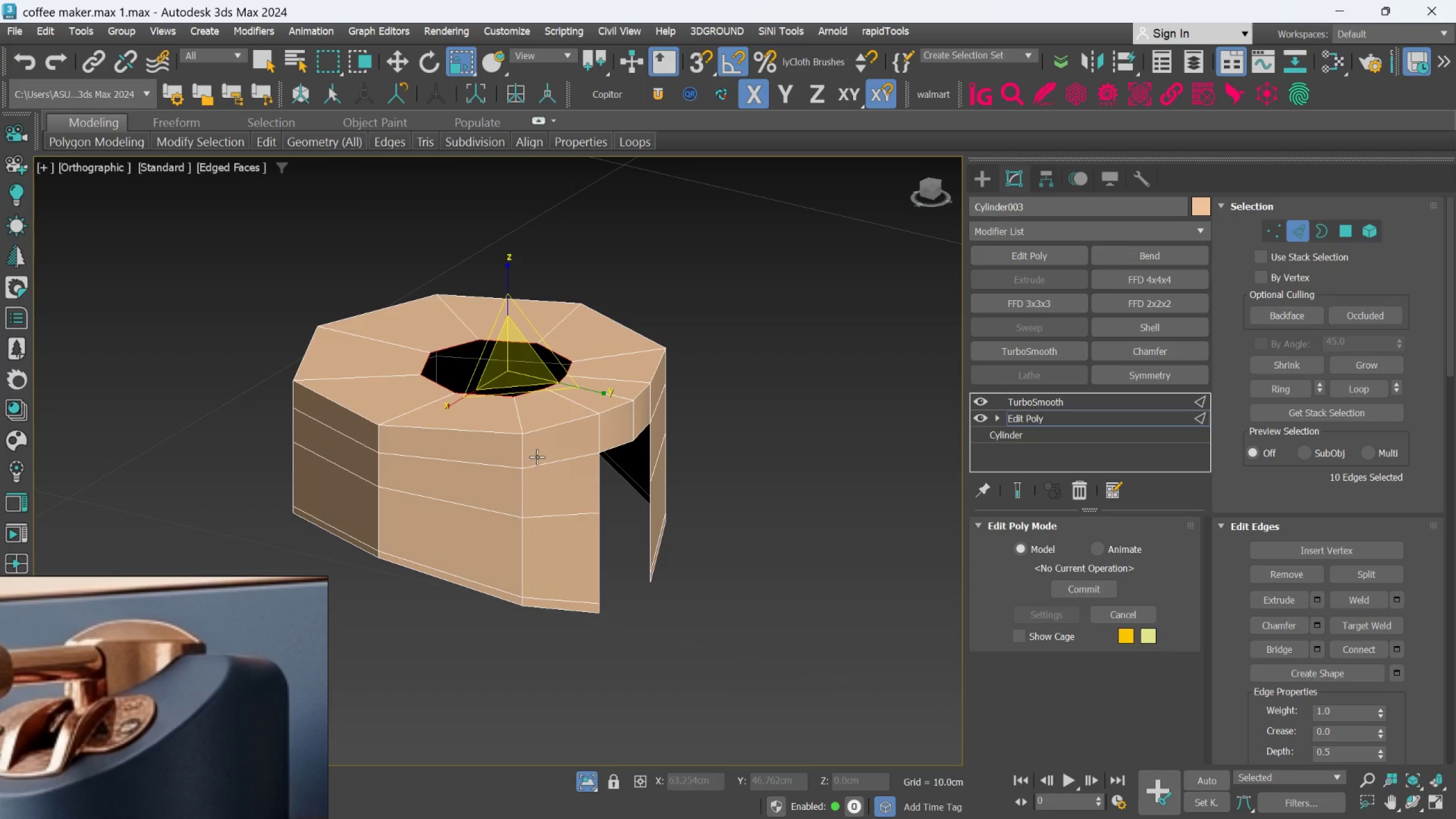 
key(Shift+ShiftLeft)
 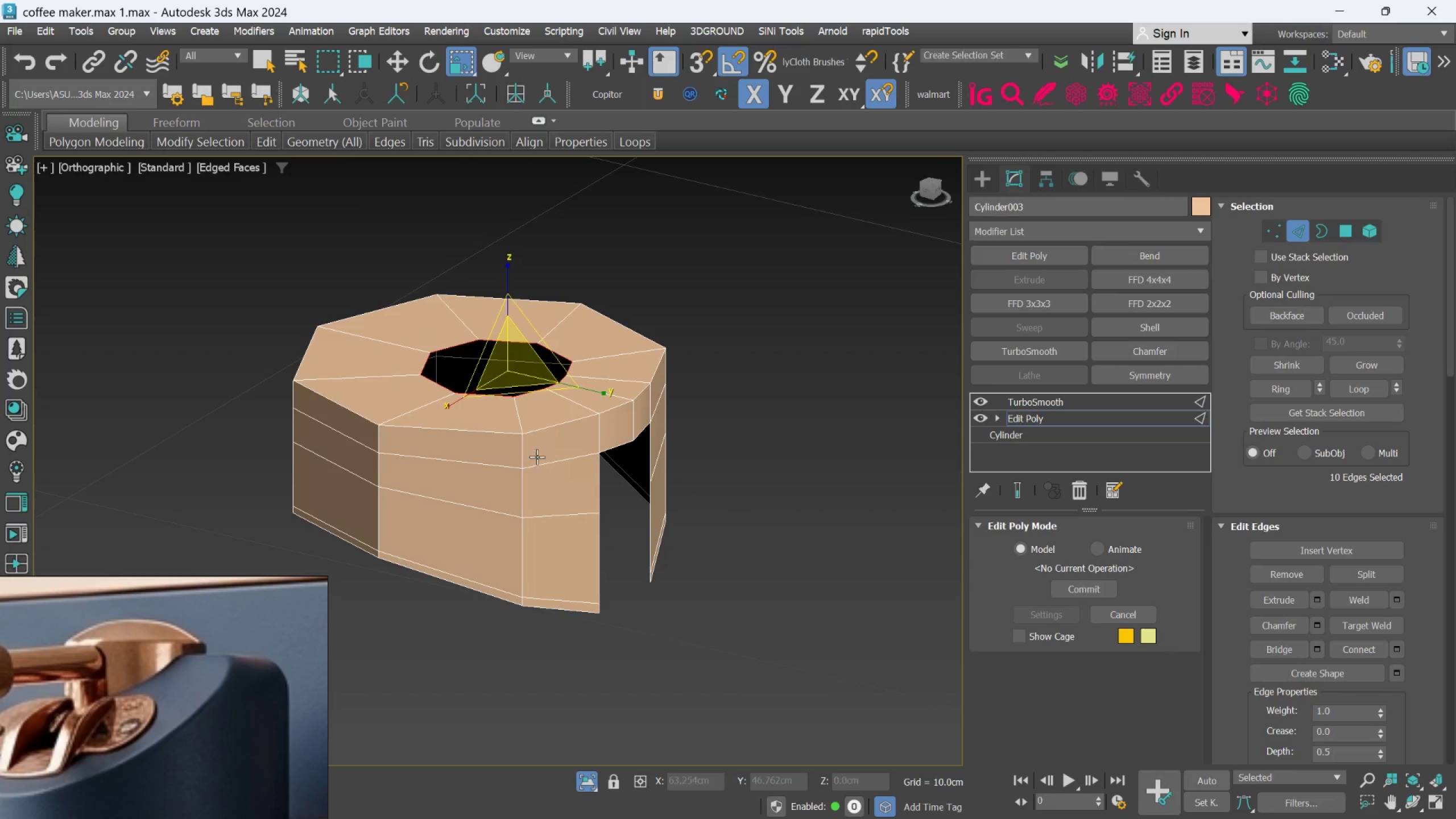 
key(Shift+ShiftLeft)
 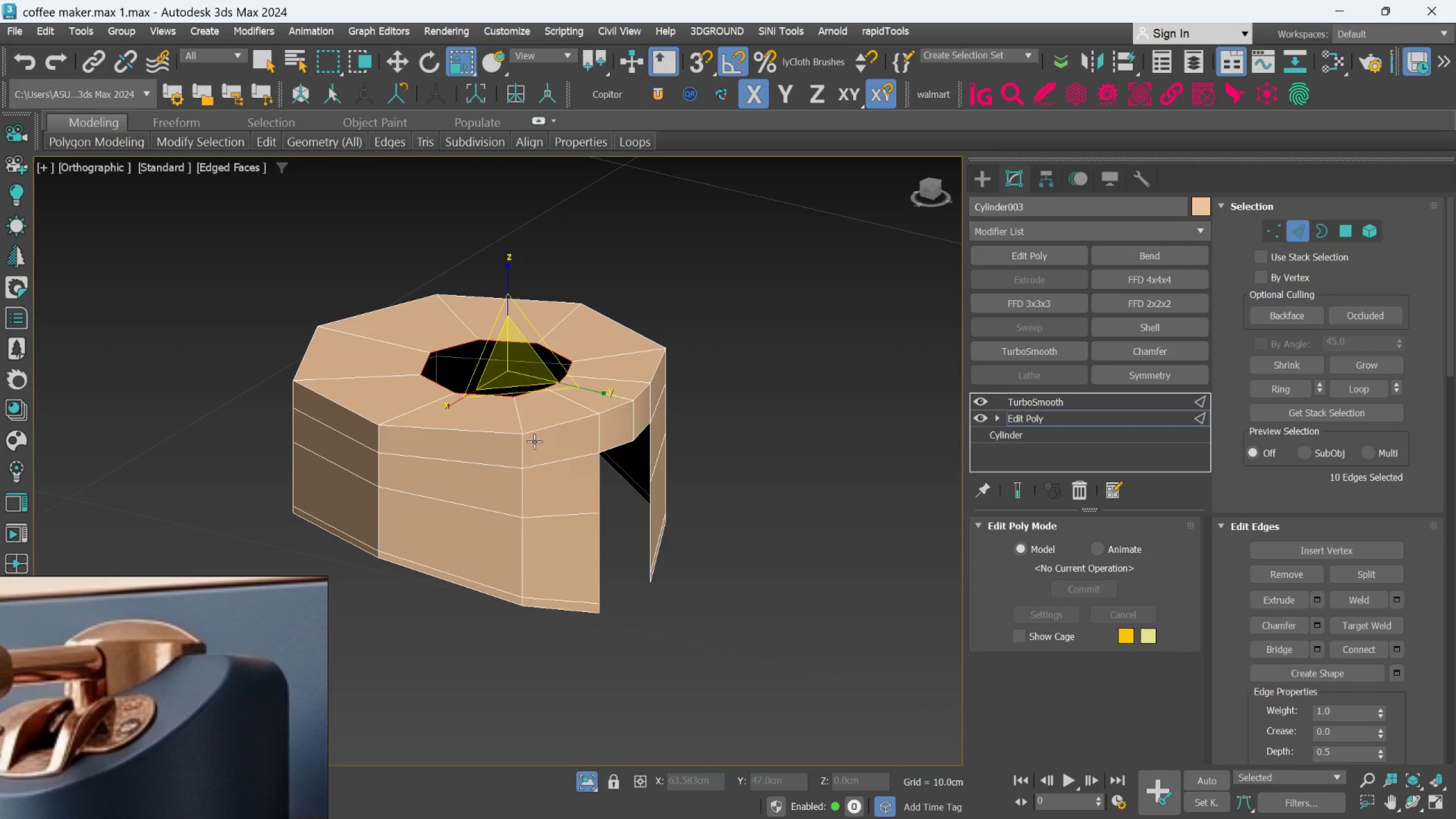 
key(W)
 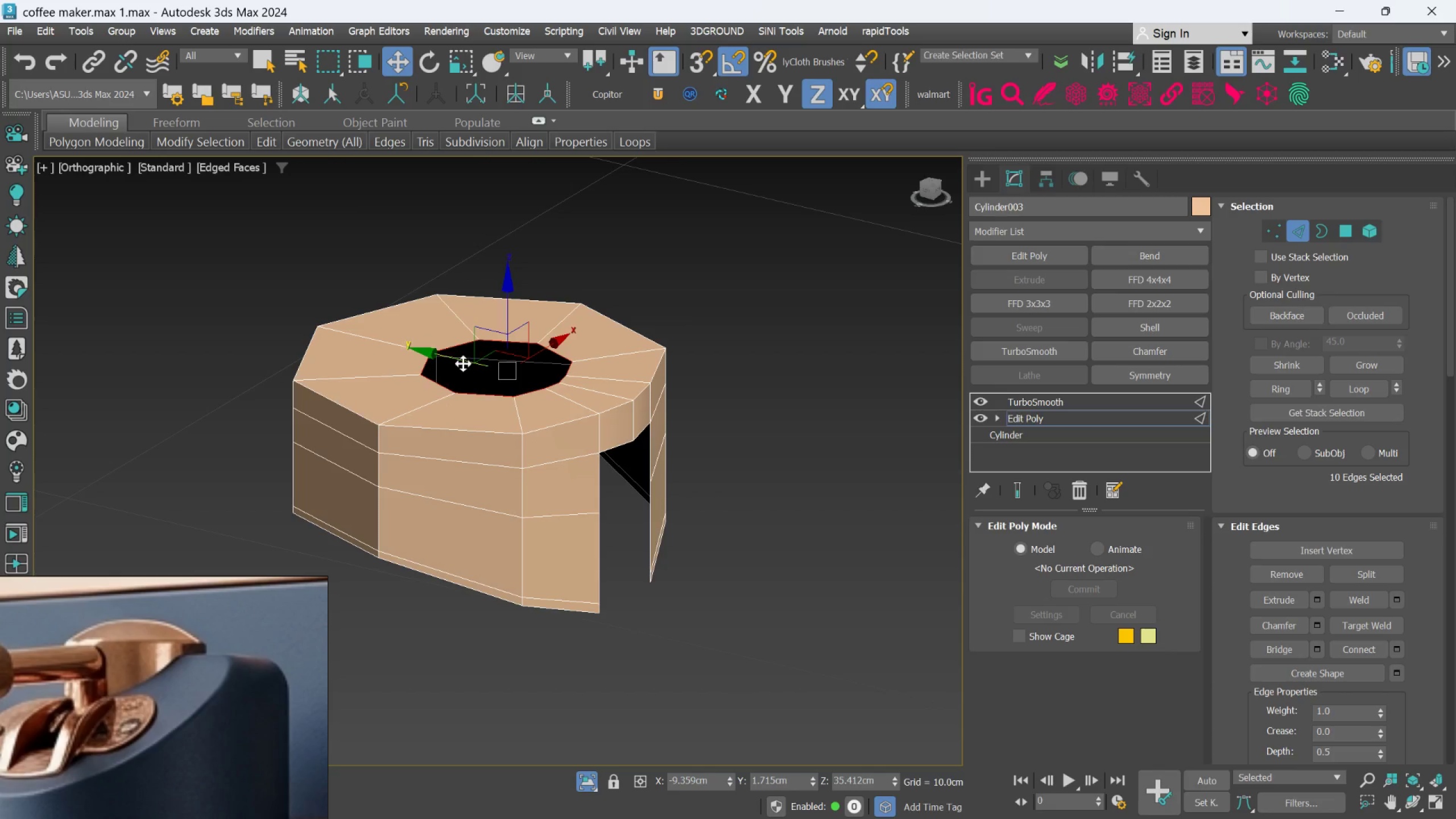 
left_click_drag(start_coordinate=[460, 362], to_coordinate=[442, 361])
 